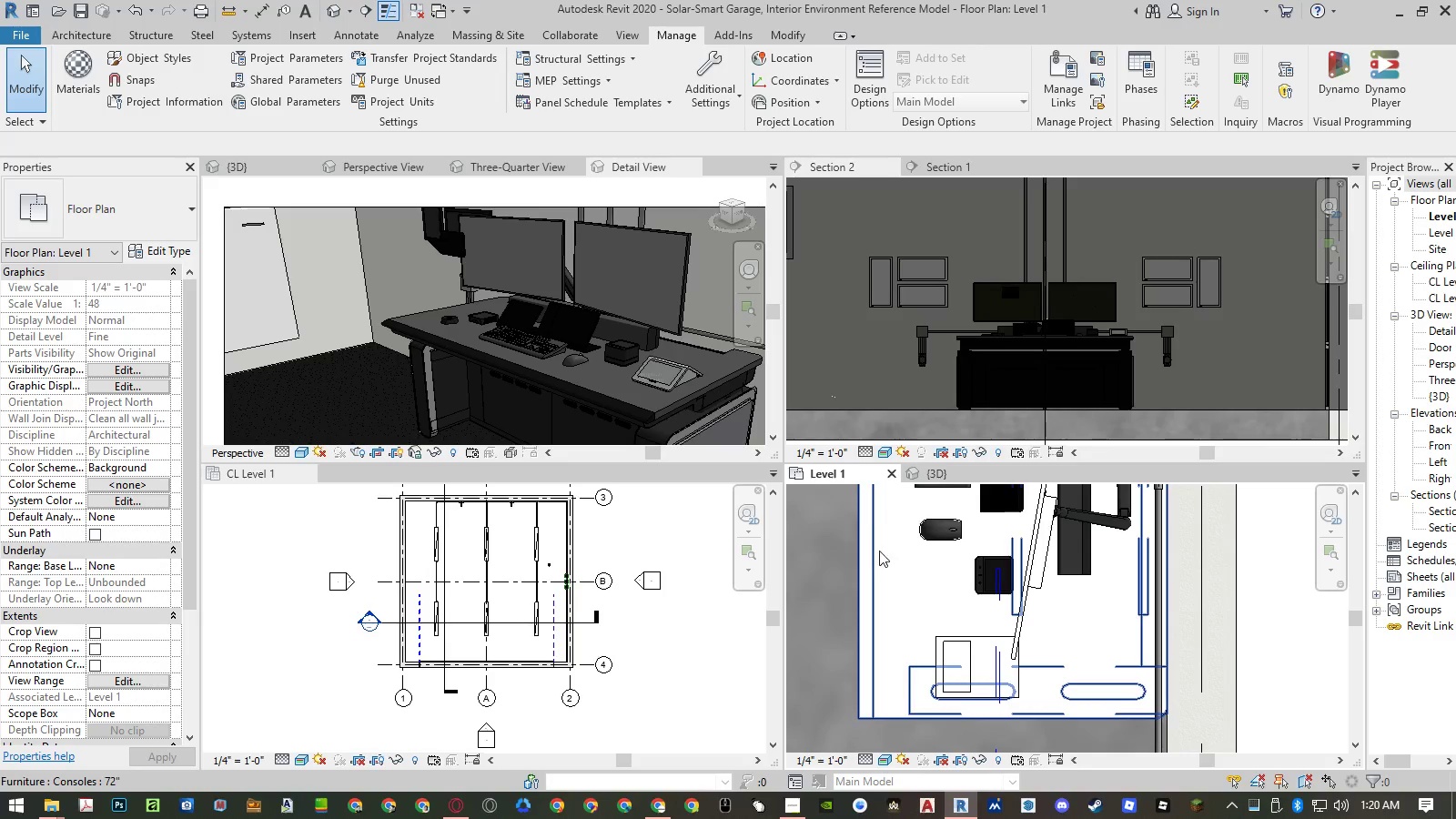 
left_click([894, 555])
 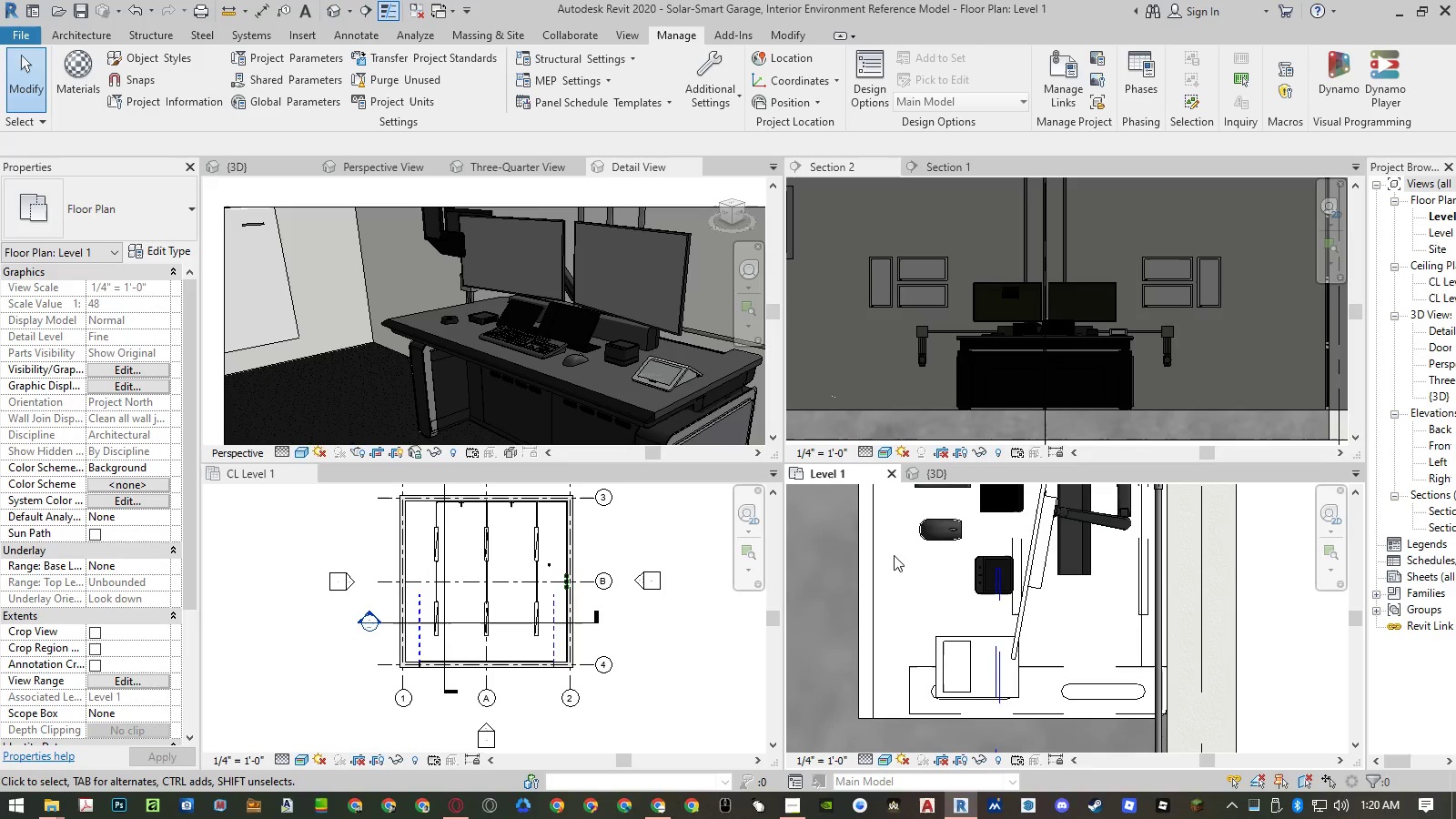 
hold_key(key=AltRight, duration=0.39)
 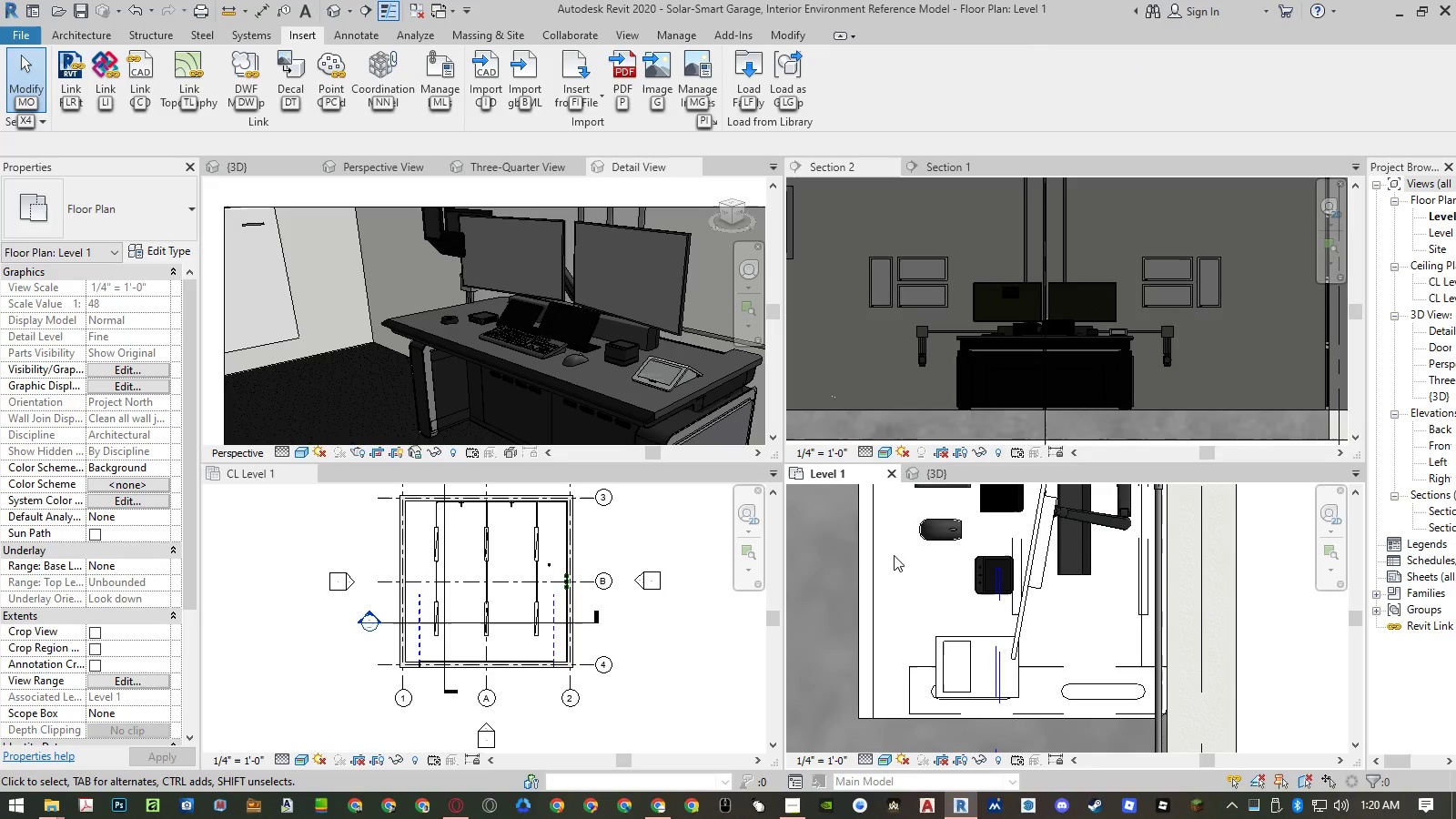 
type(ilf)
 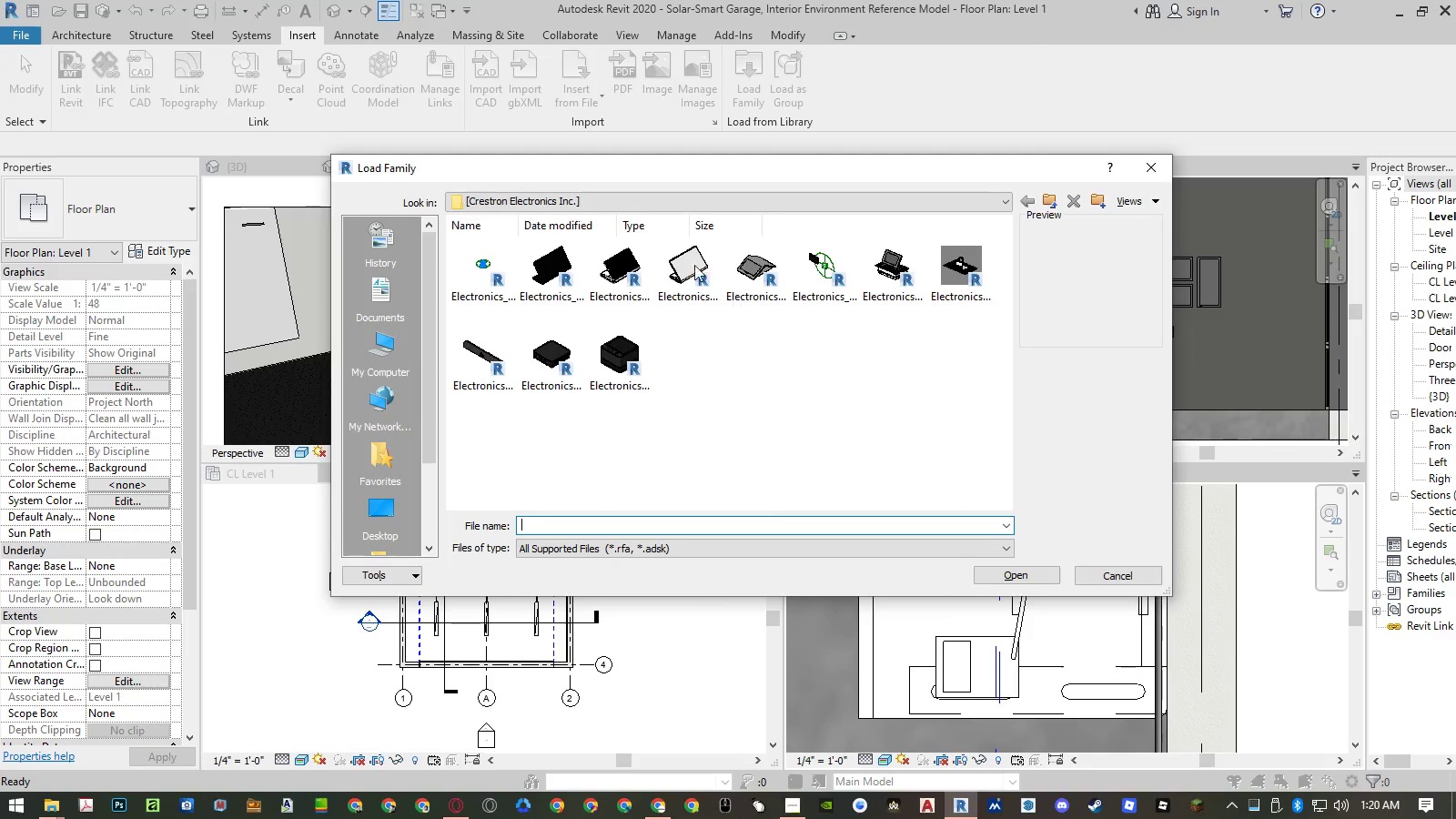 
left_click([1052, 192])
 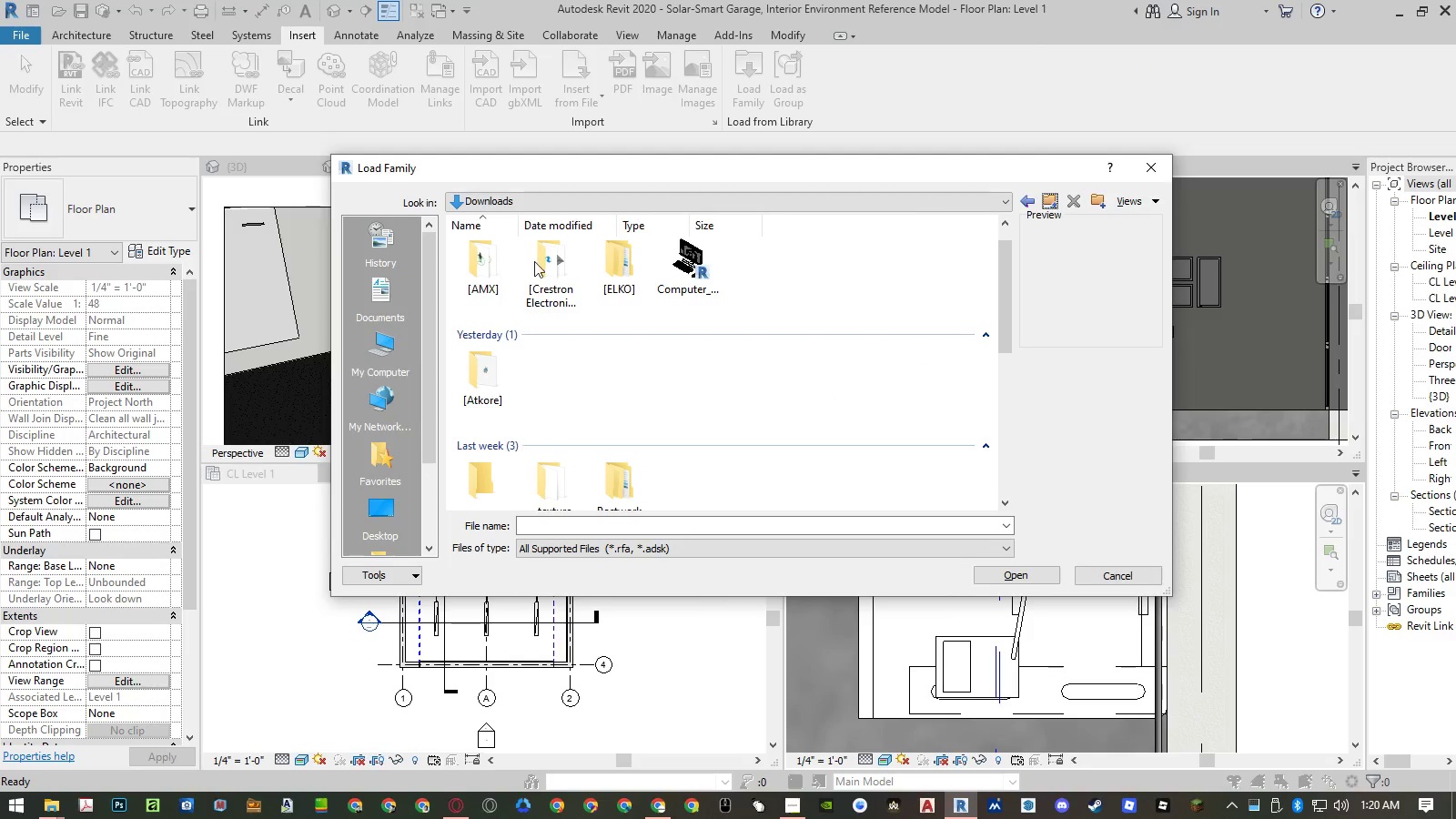 
double_click([495, 271])
 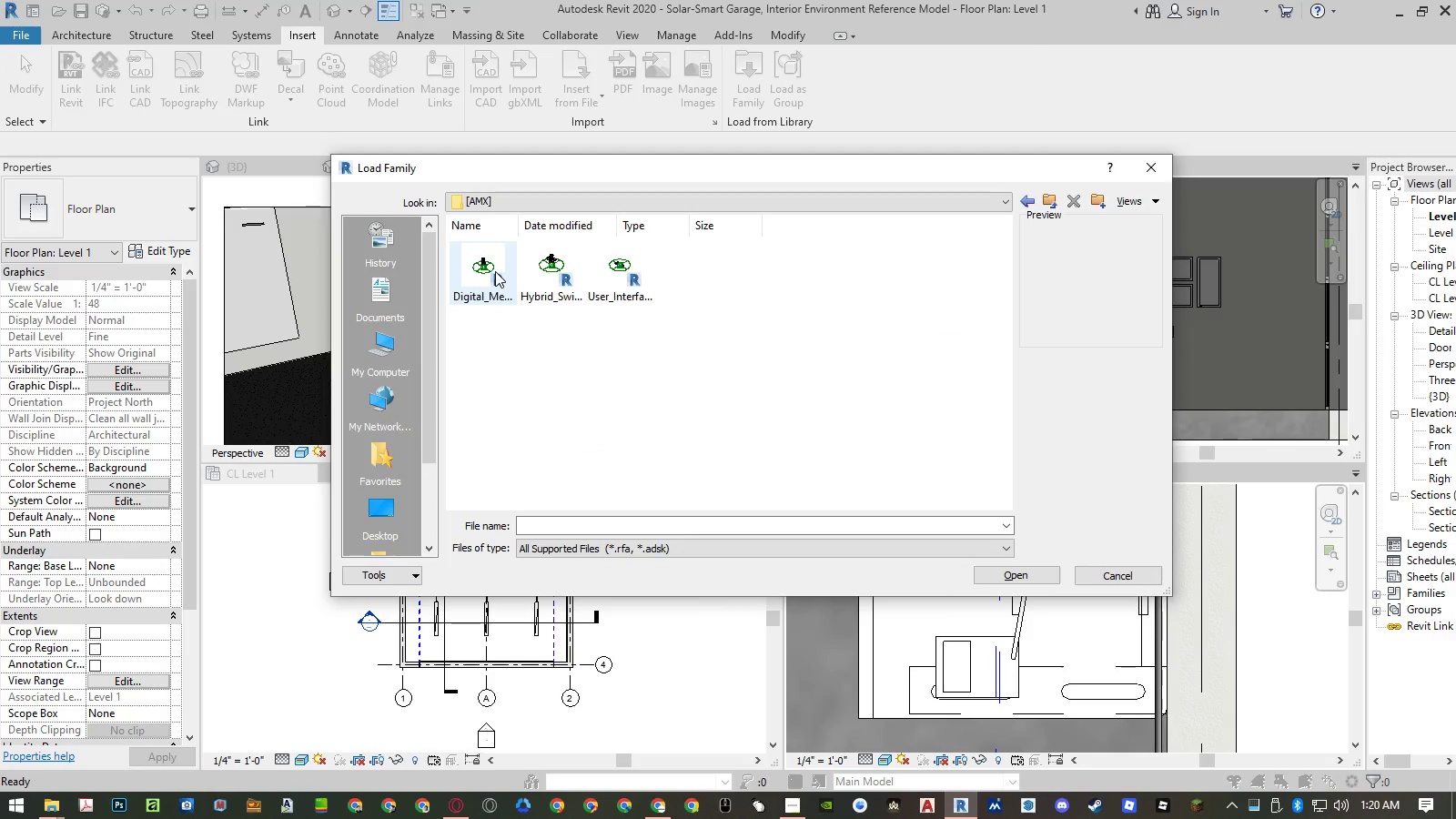 
left_click([495, 271])
 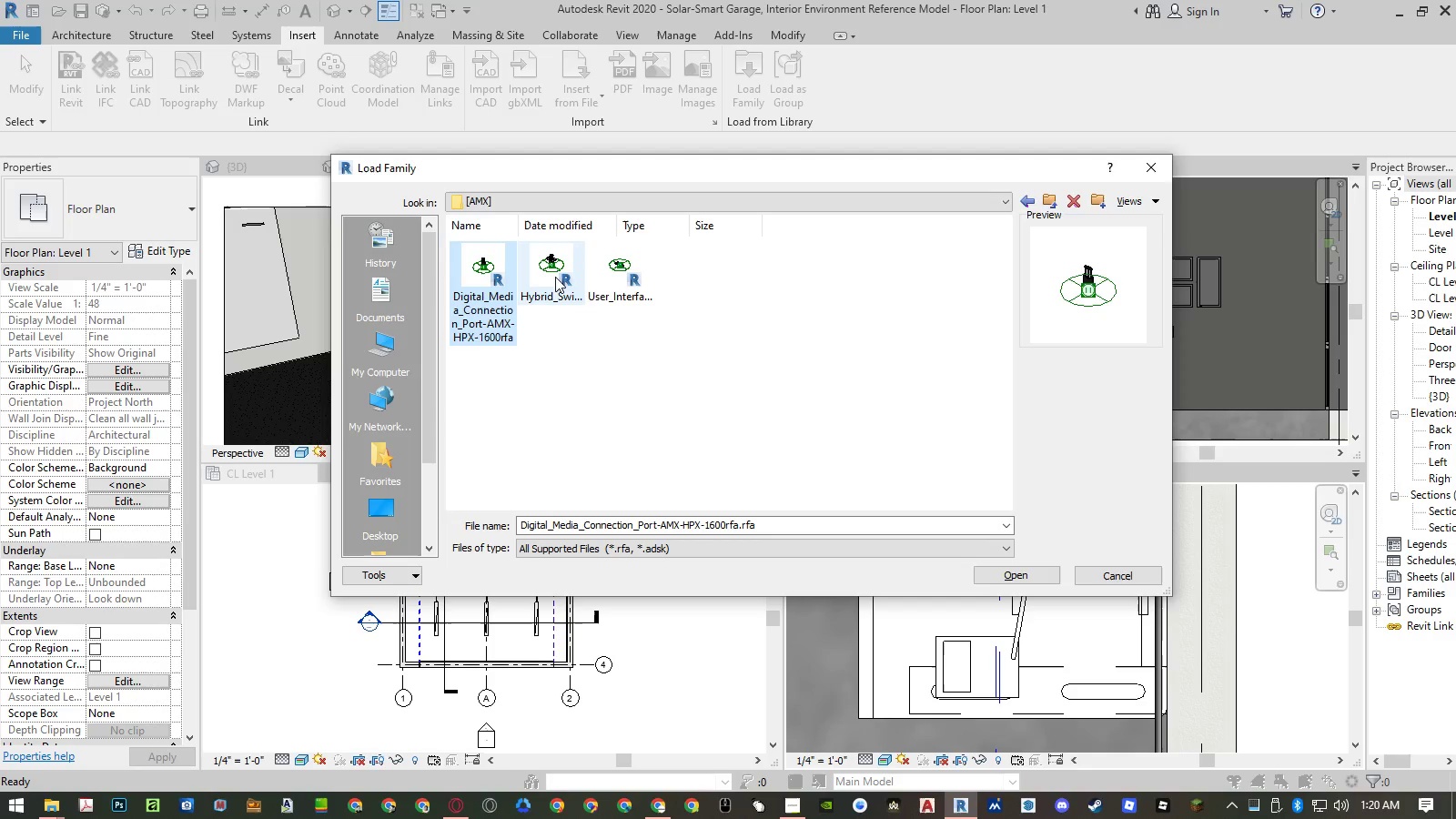 
left_click([556, 277])
 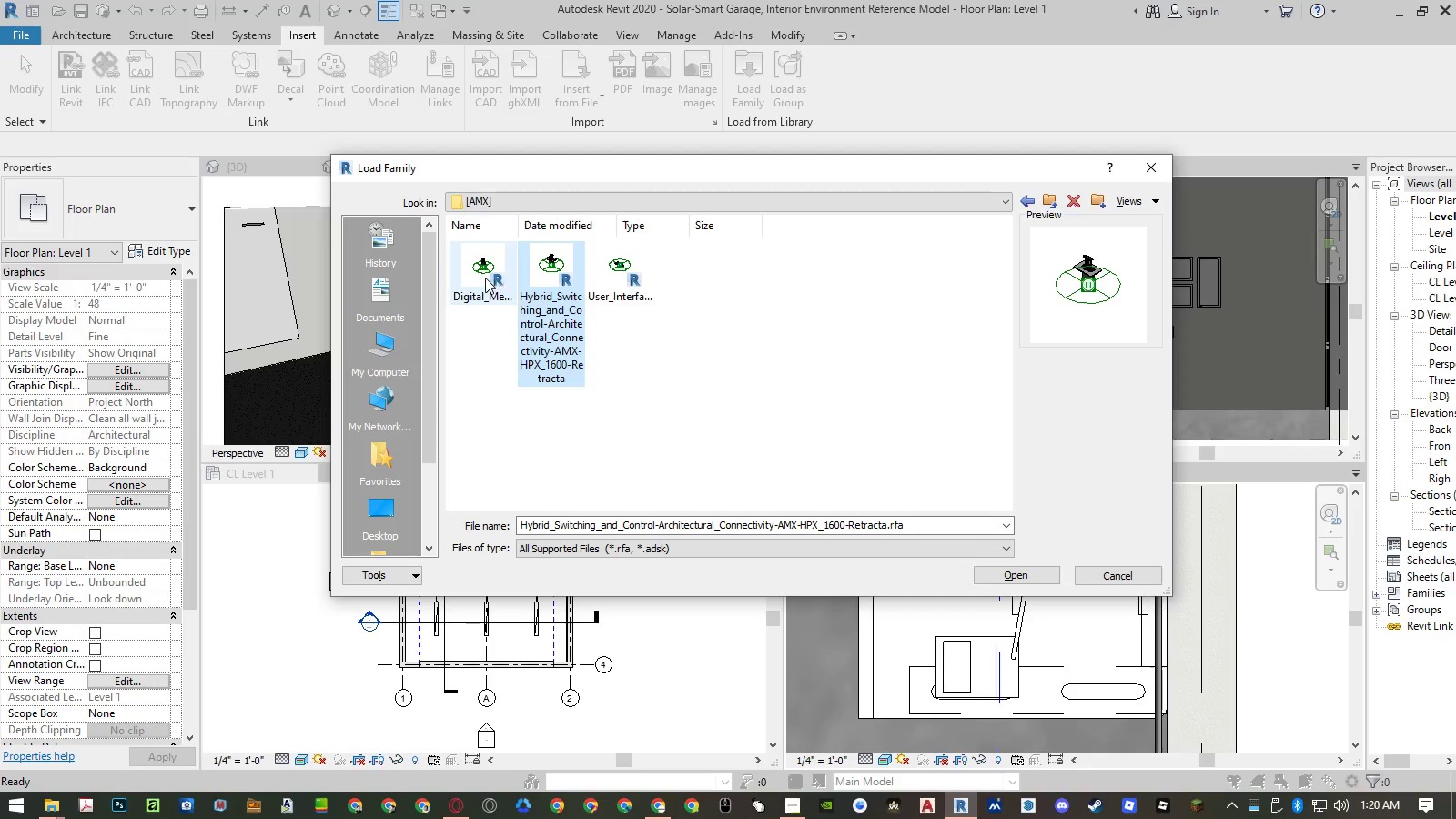 
left_click([485, 278])
 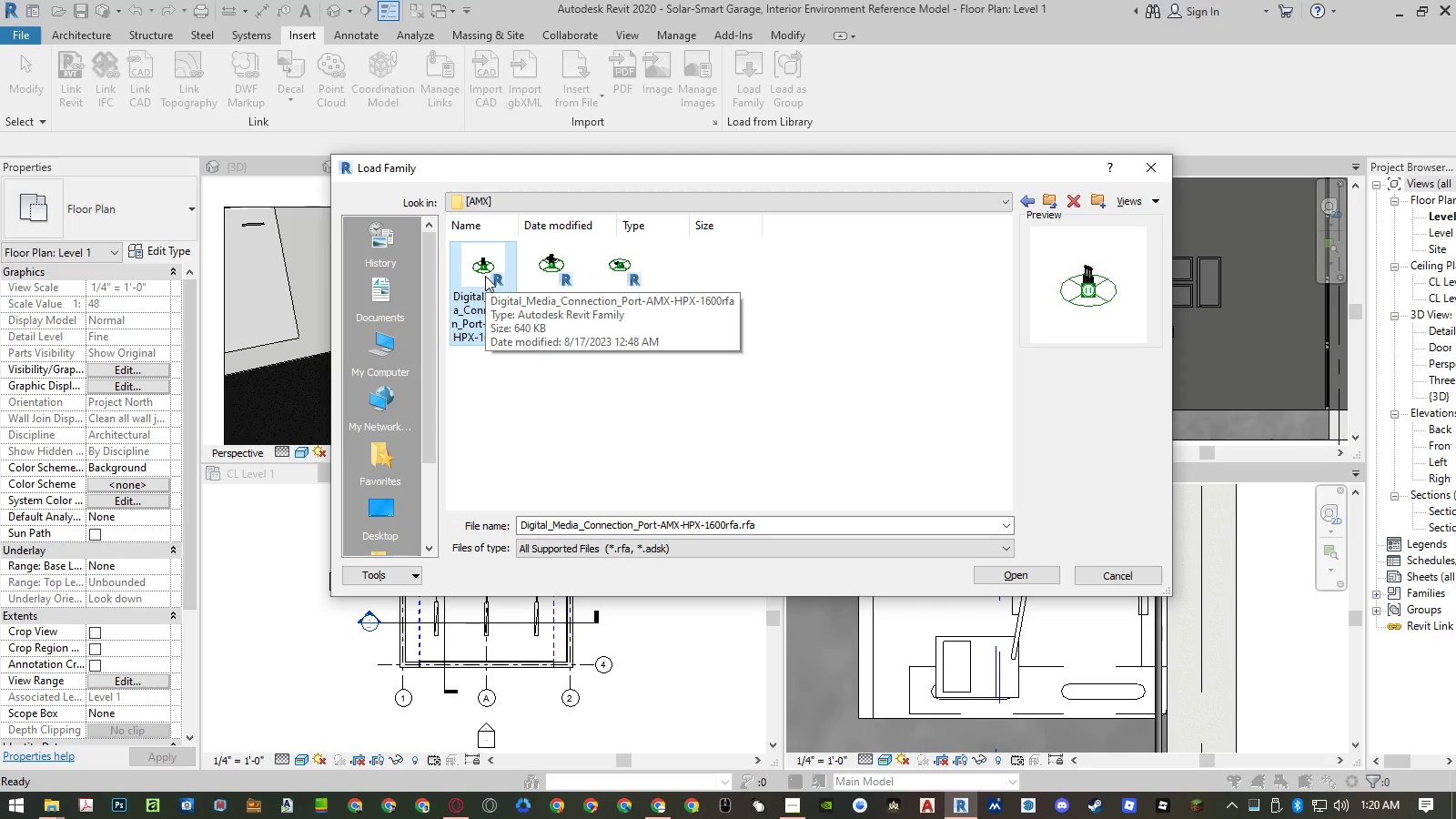 
left_click([536, 278])
 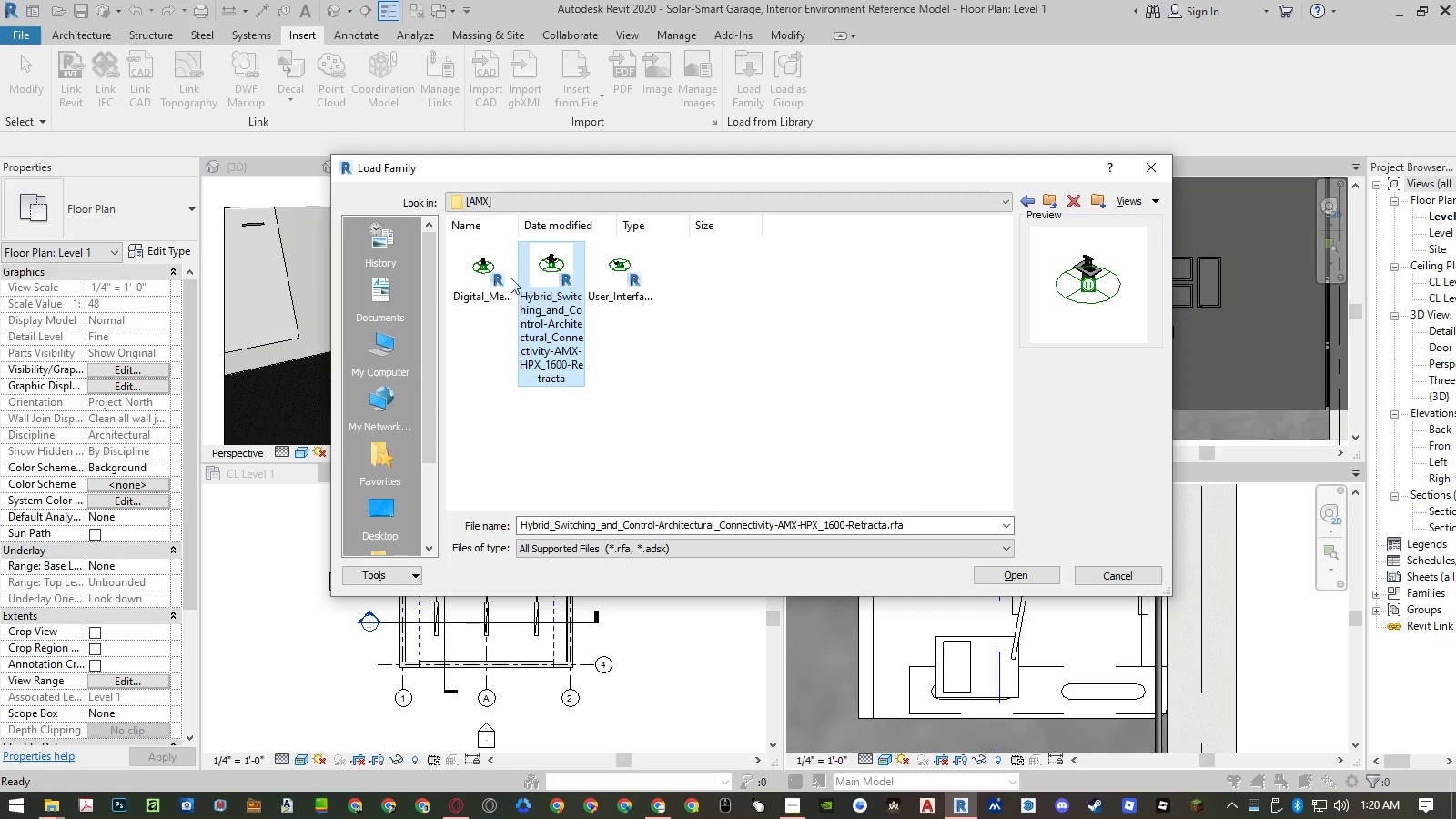 
left_click([494, 278])
 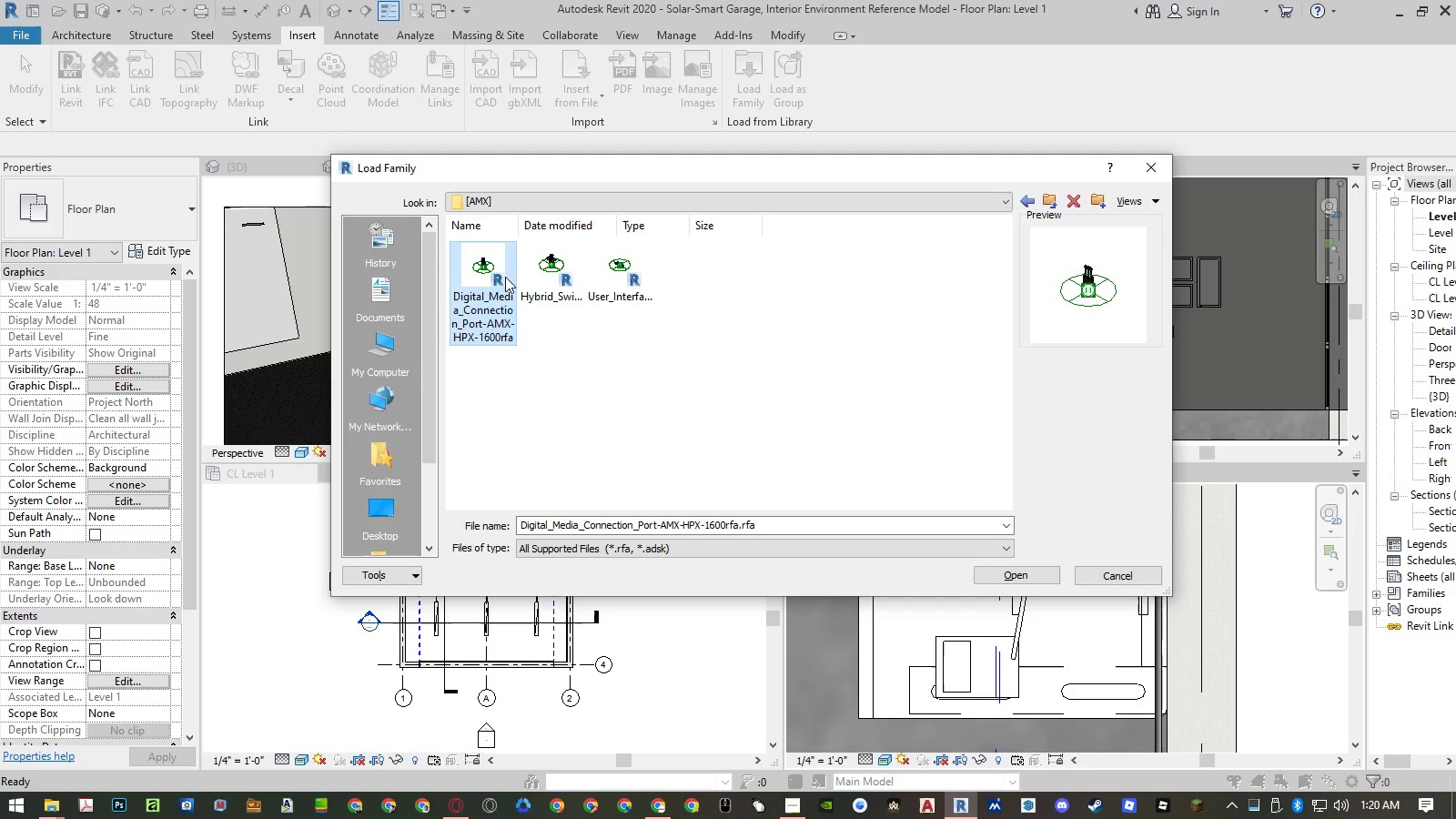 
left_click([553, 276])
 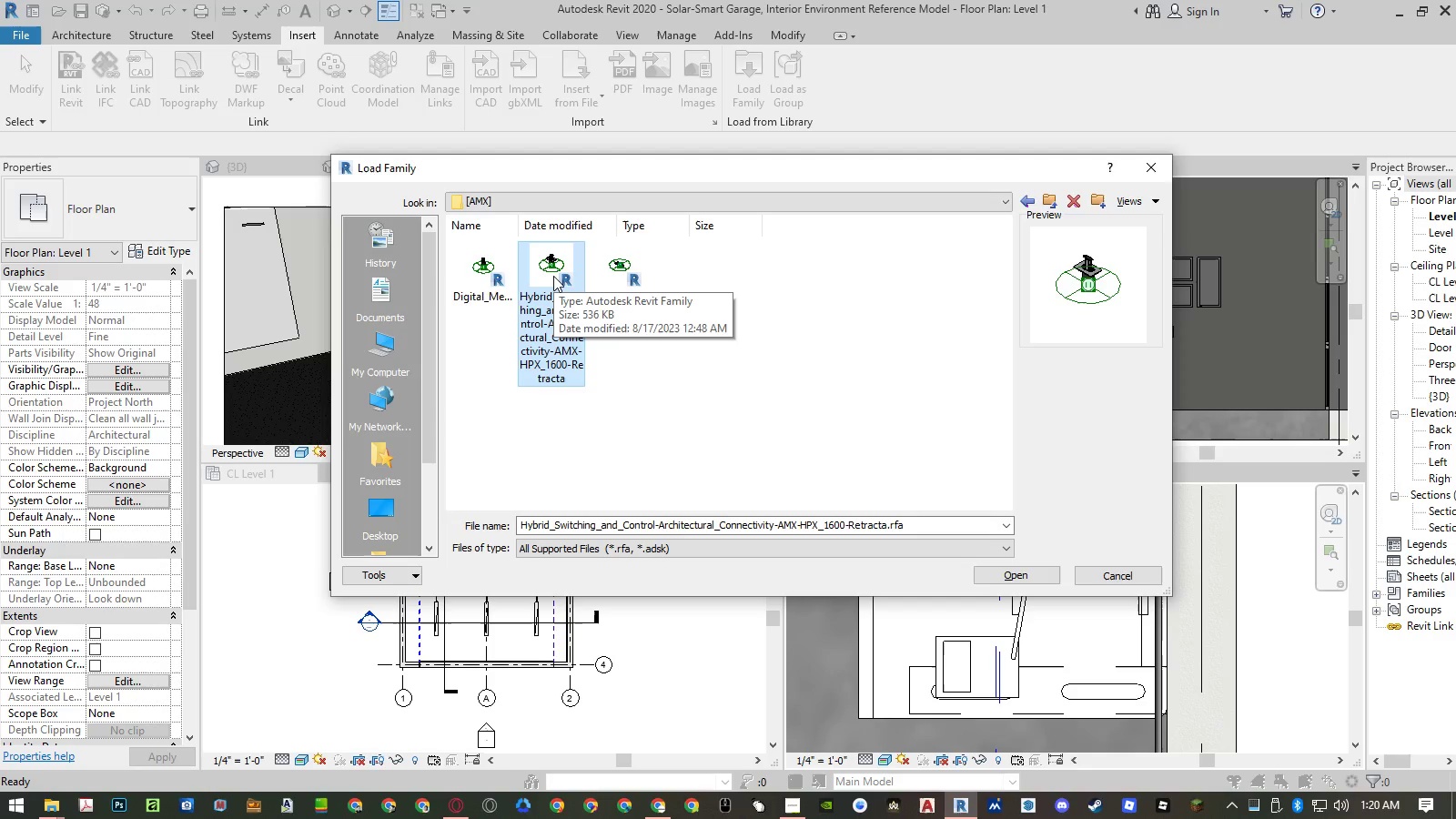 
left_click([495, 270])
 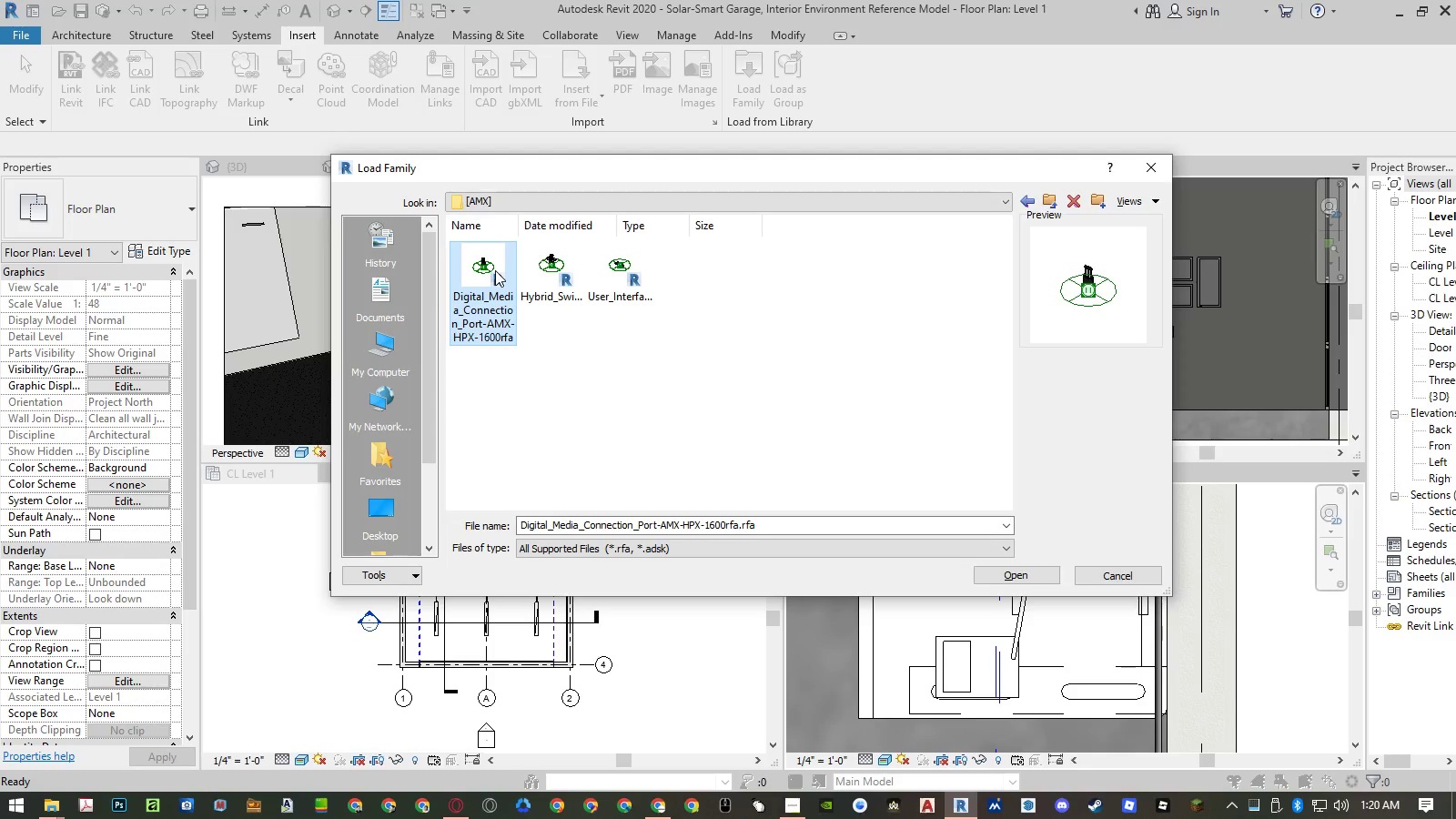 
left_click([539, 268])
 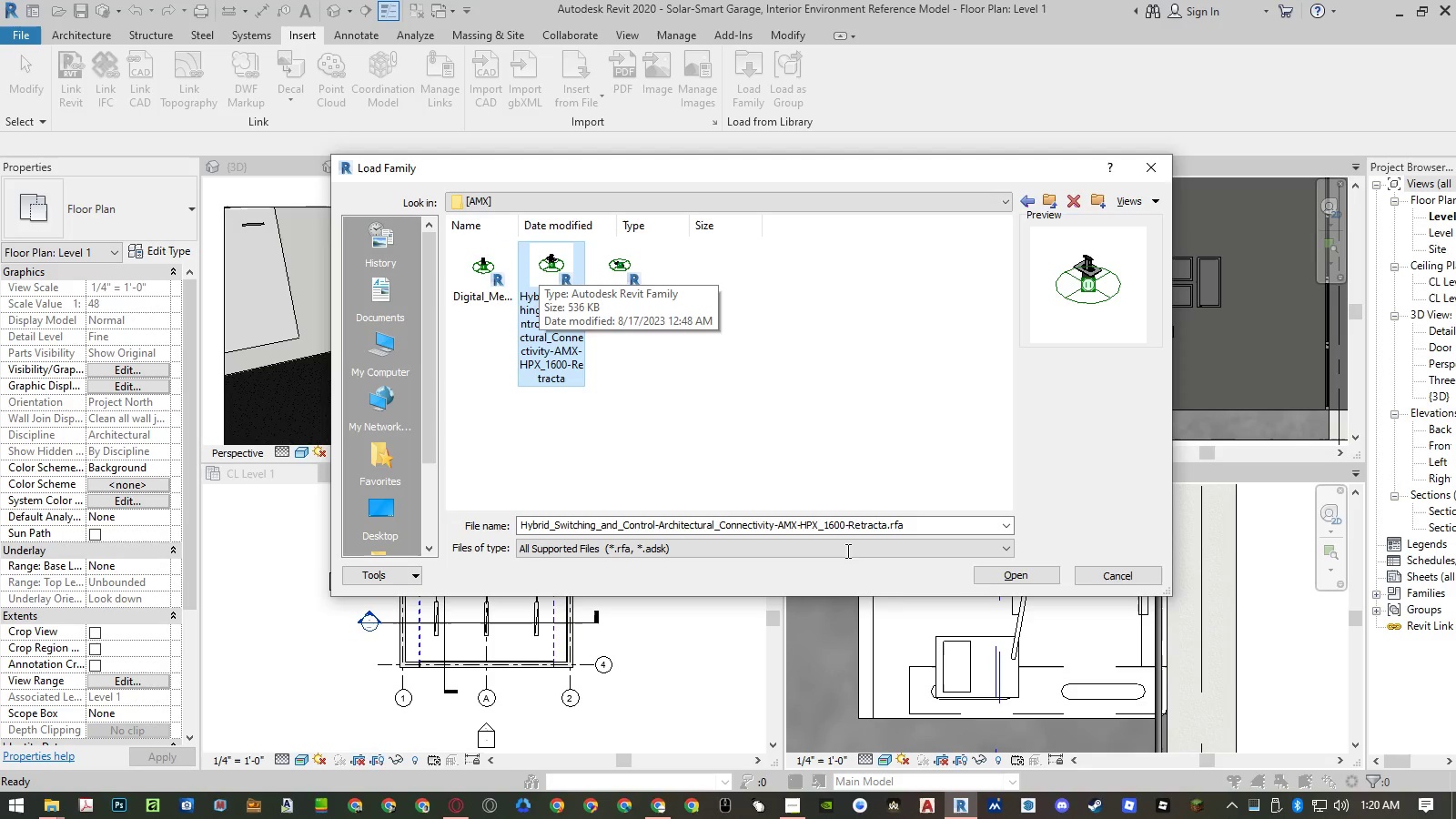 
left_click([1030, 584])
 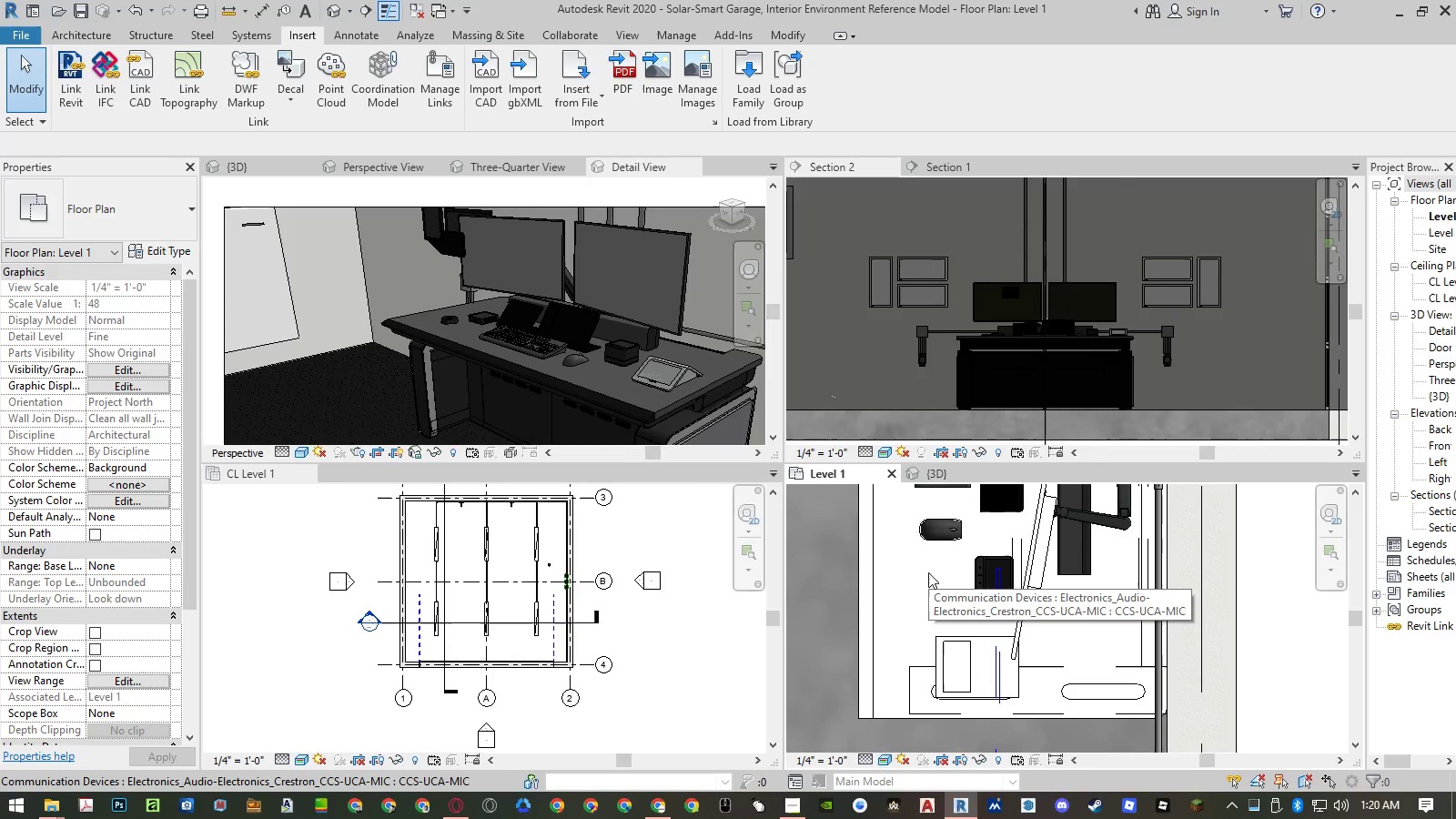 
wait(7.34)
 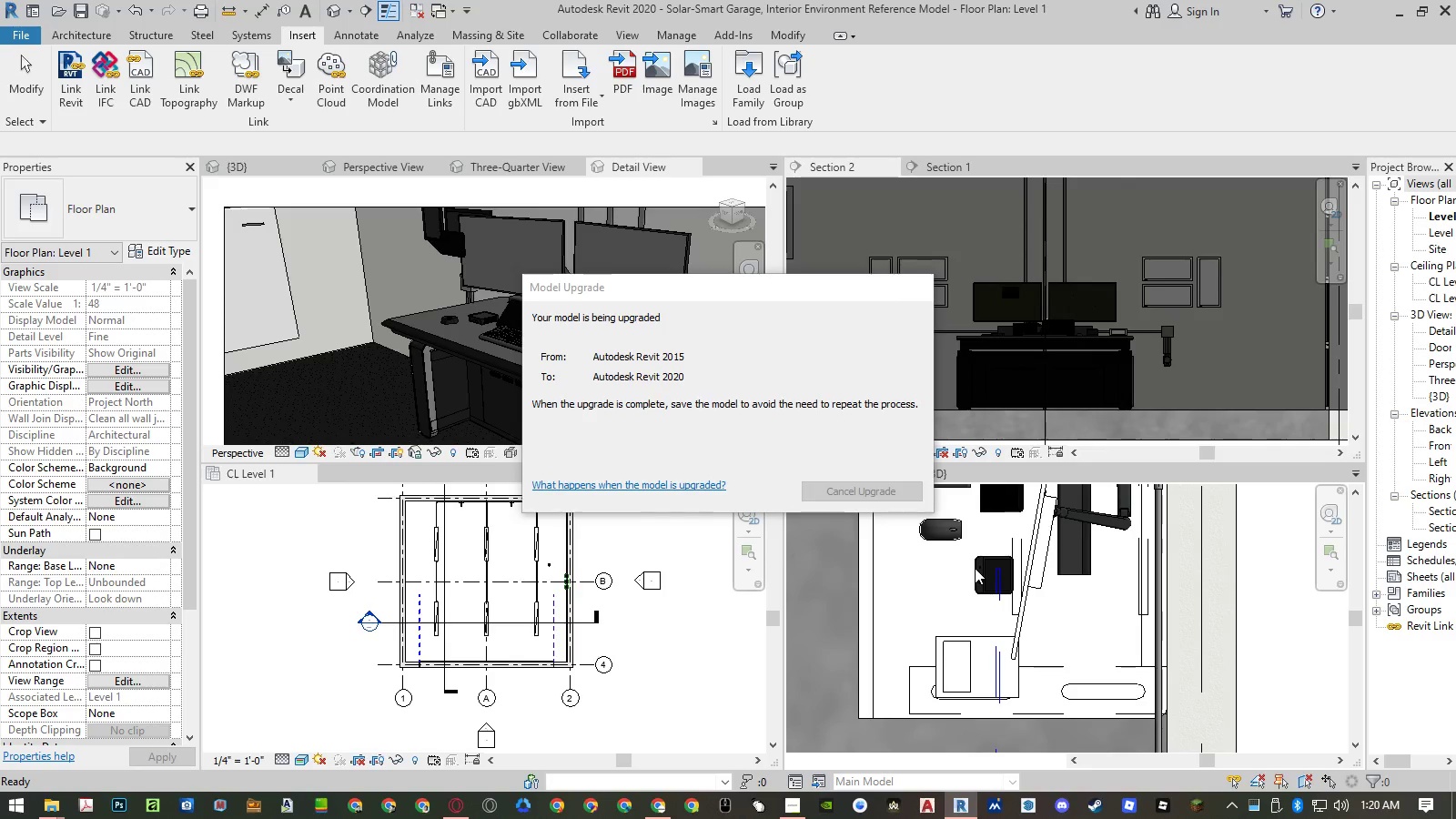 
left_click([95, 36])
 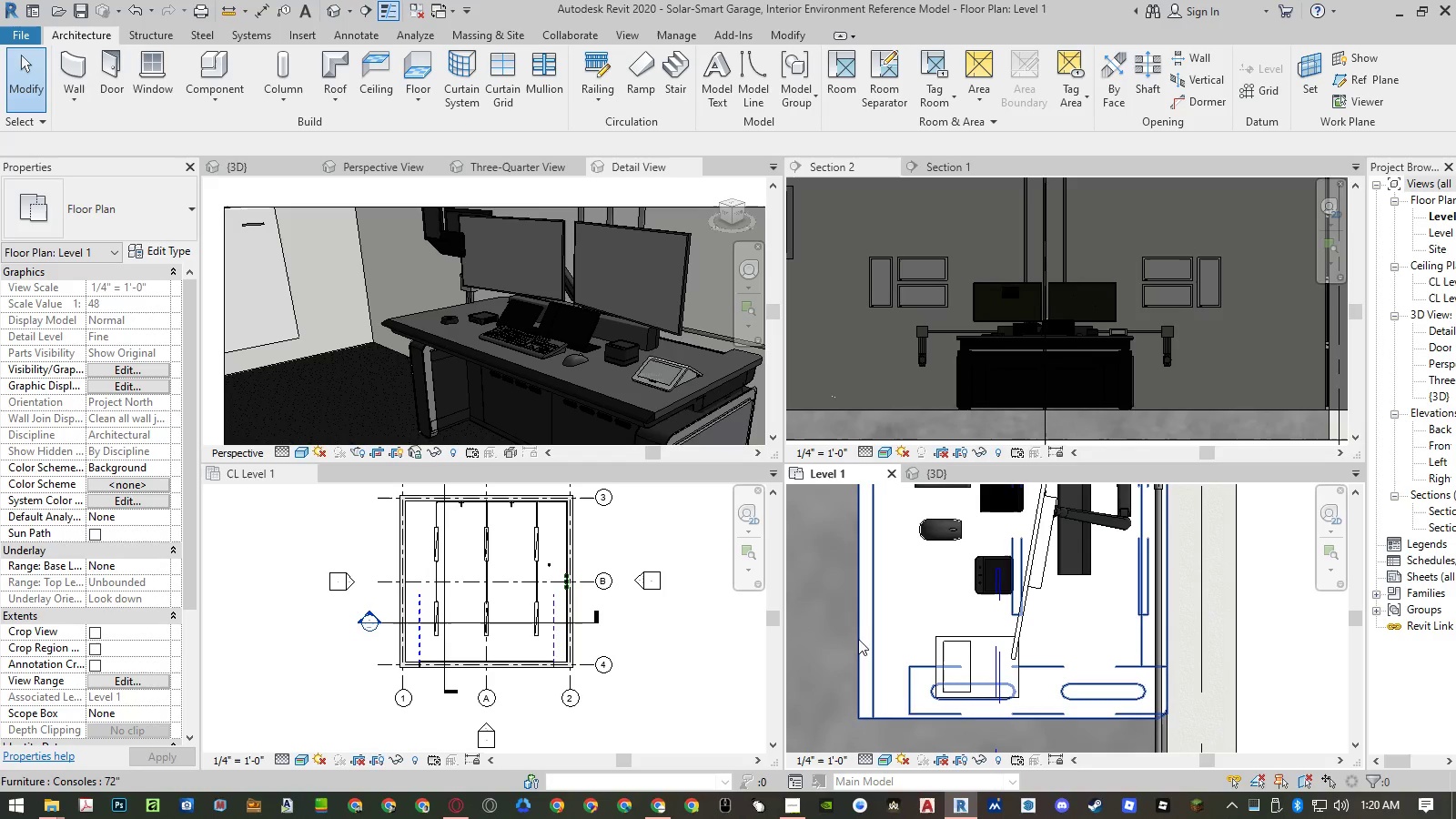 
left_click([839, 607])
 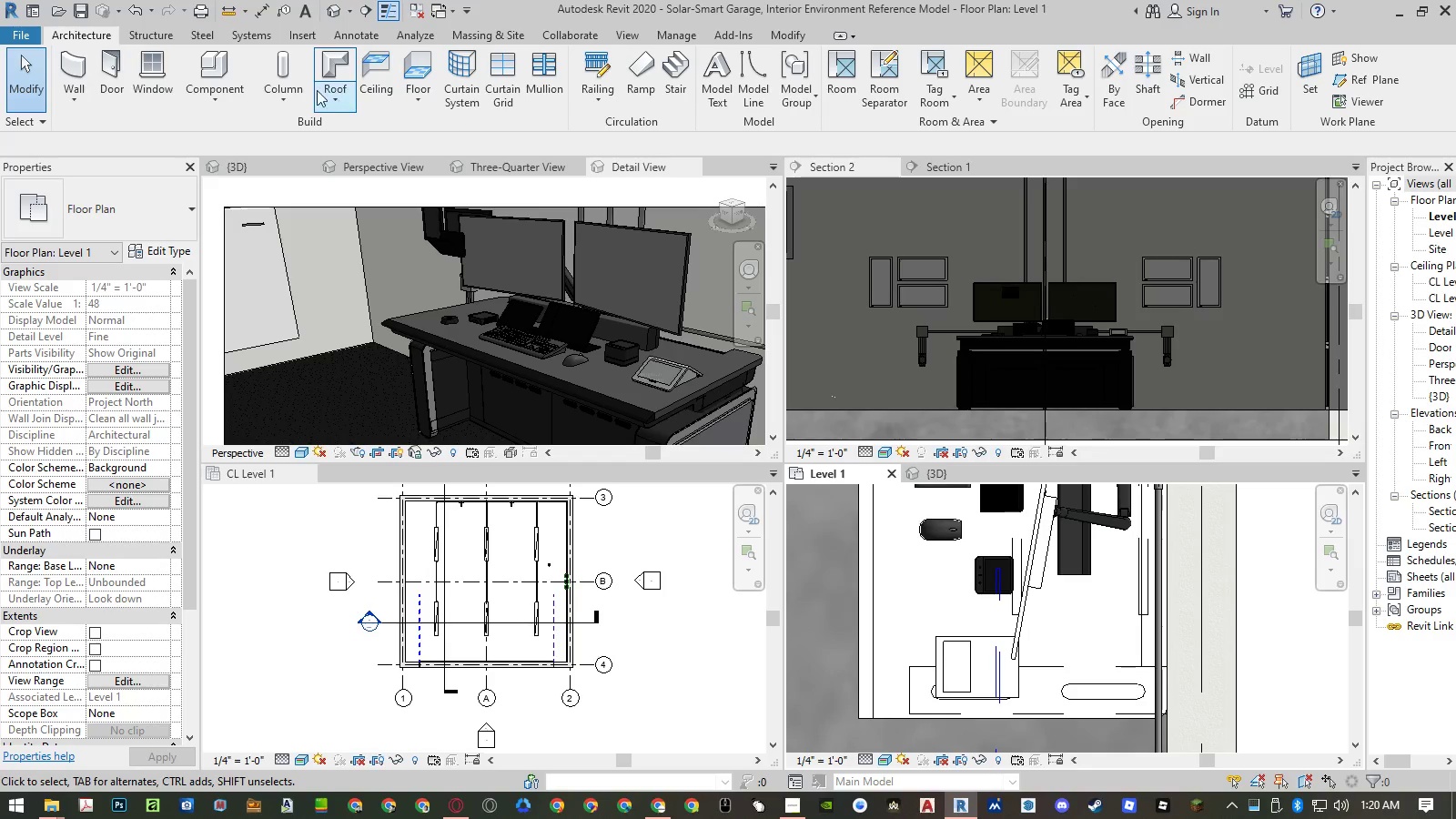 
left_click([219, 74])
 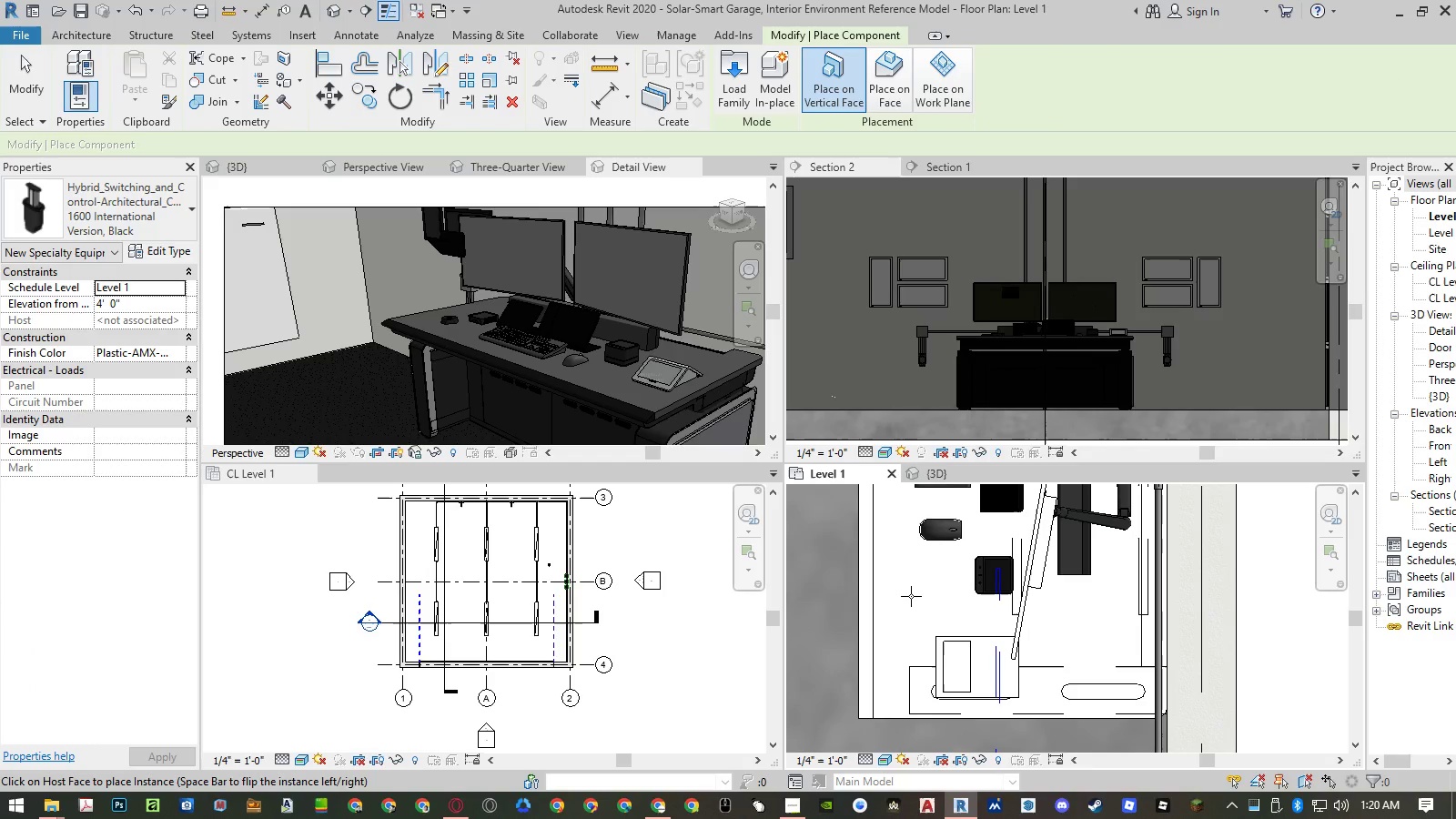 
left_click([891, 380])
 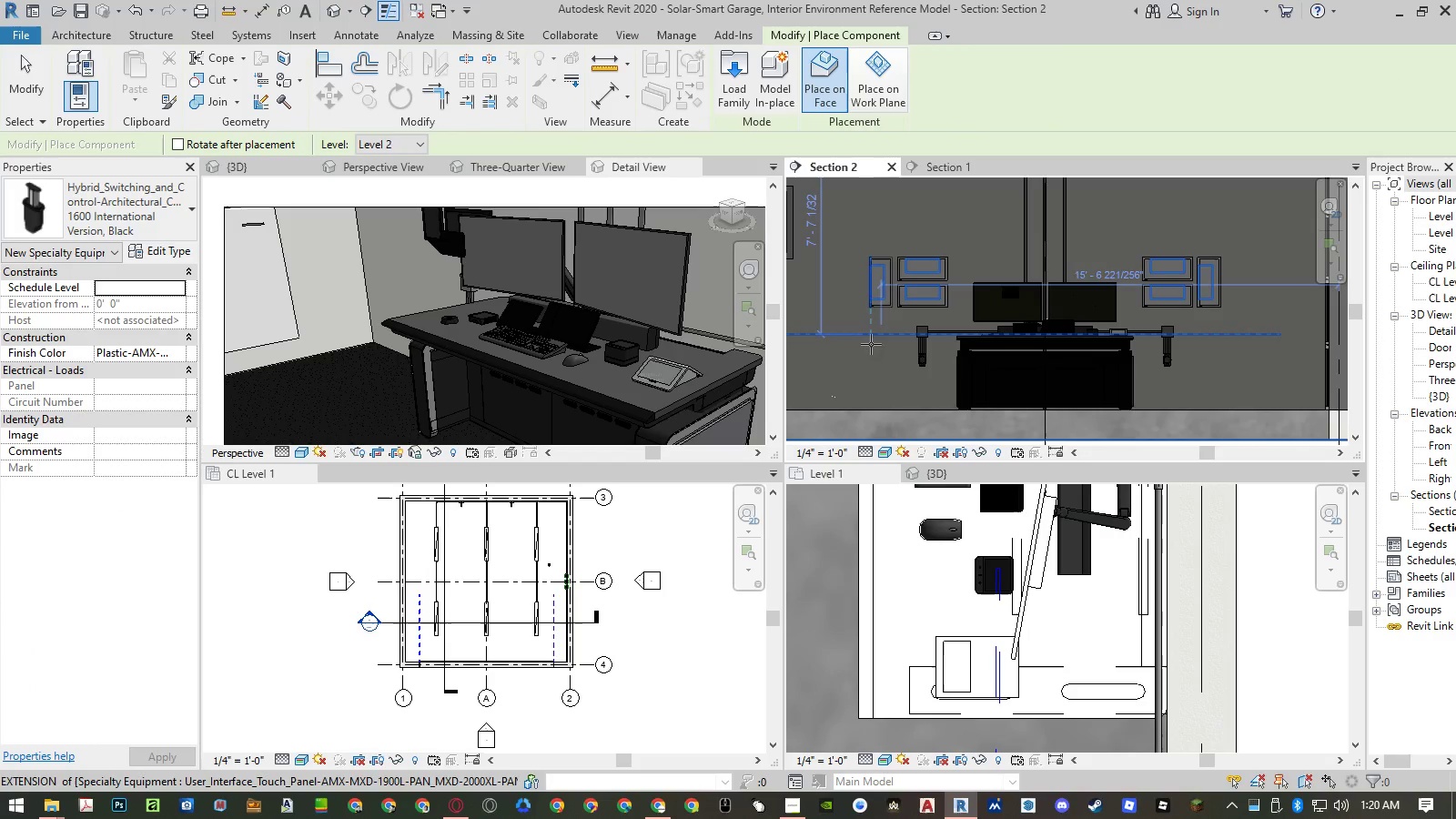 
left_click([854, 339])
 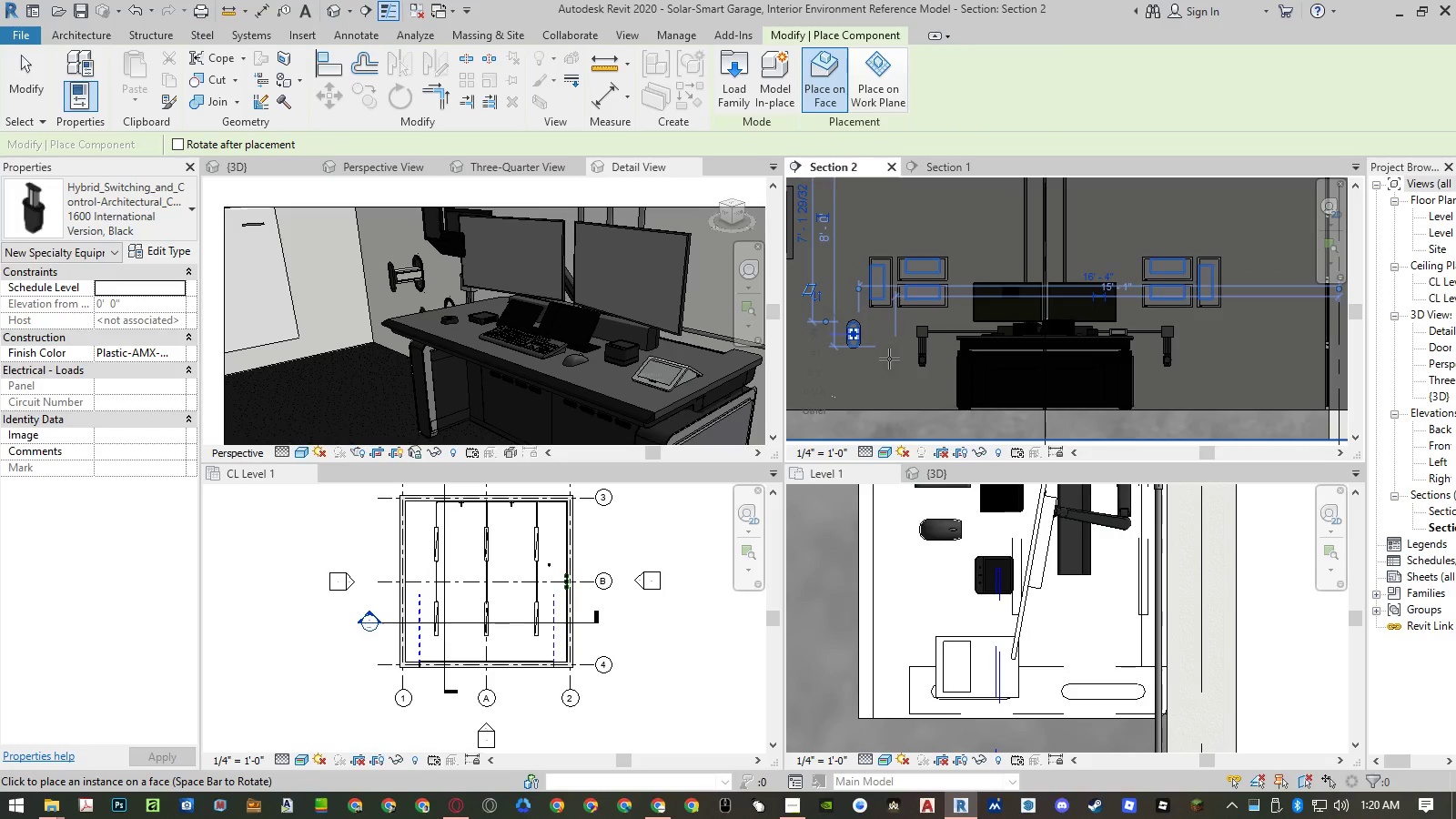 
key(Escape)
 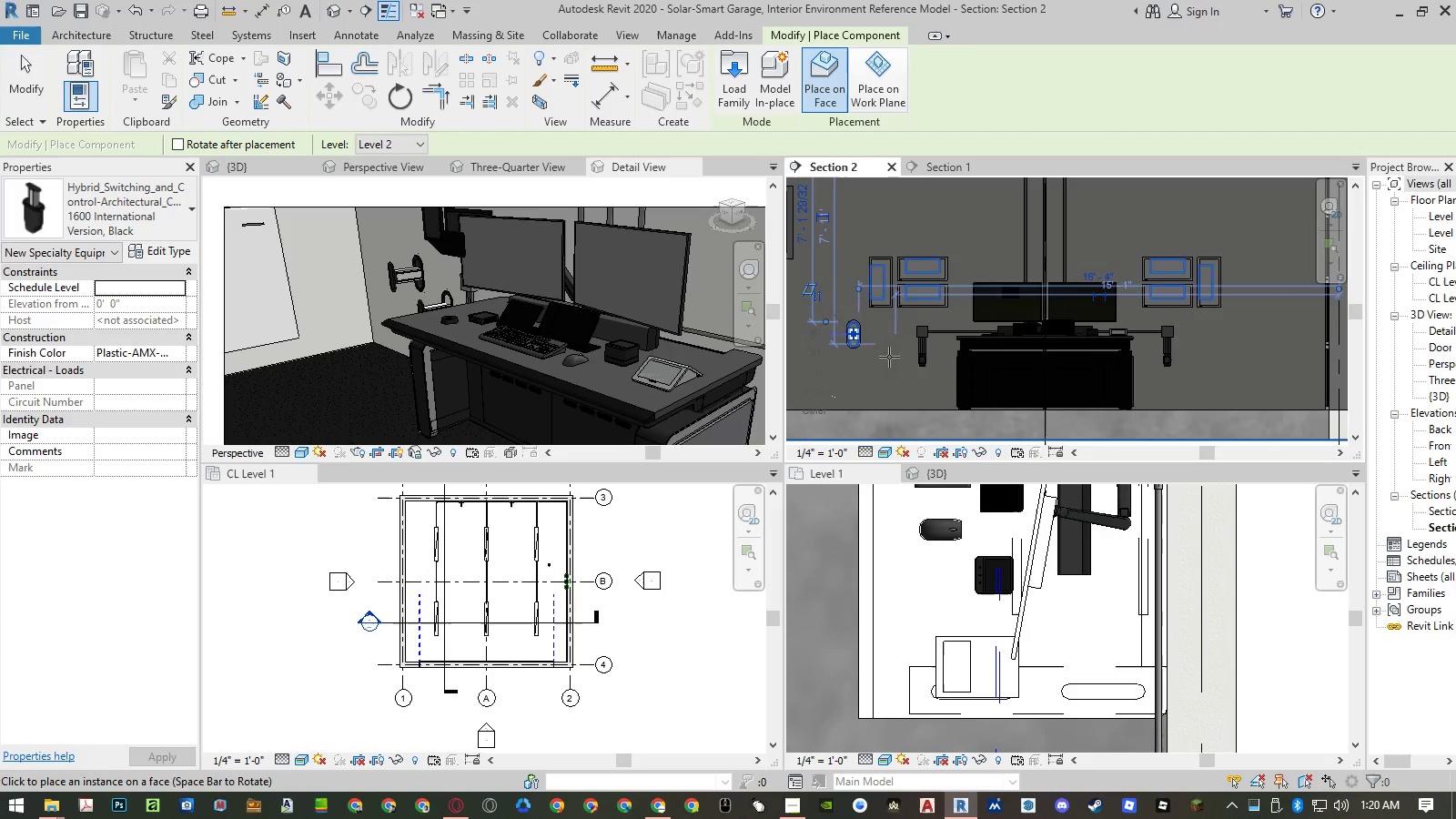 
key(Escape)
 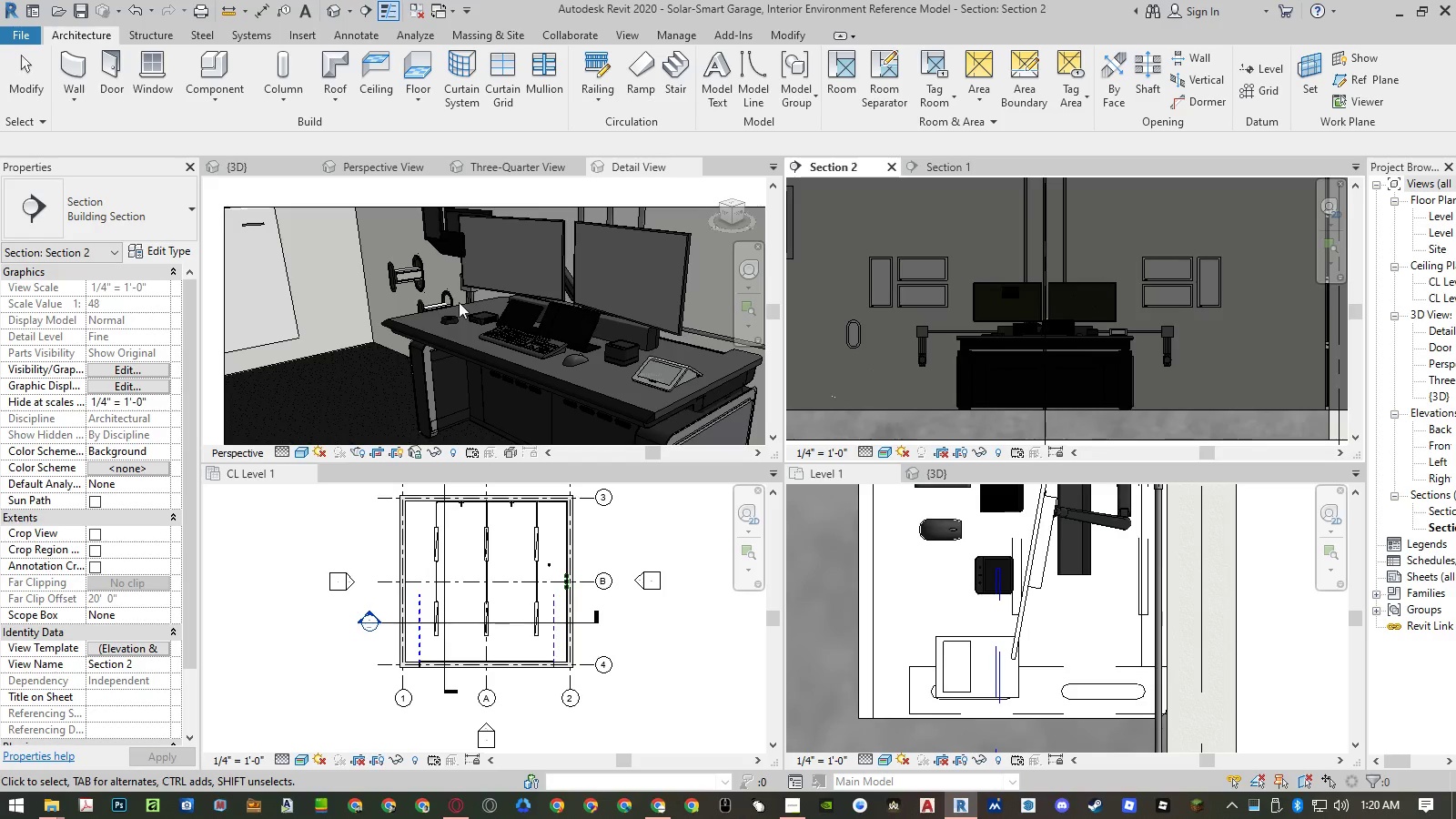 
scroll: coordinate [429, 289], scroll_direction: none, amount: 0.0
 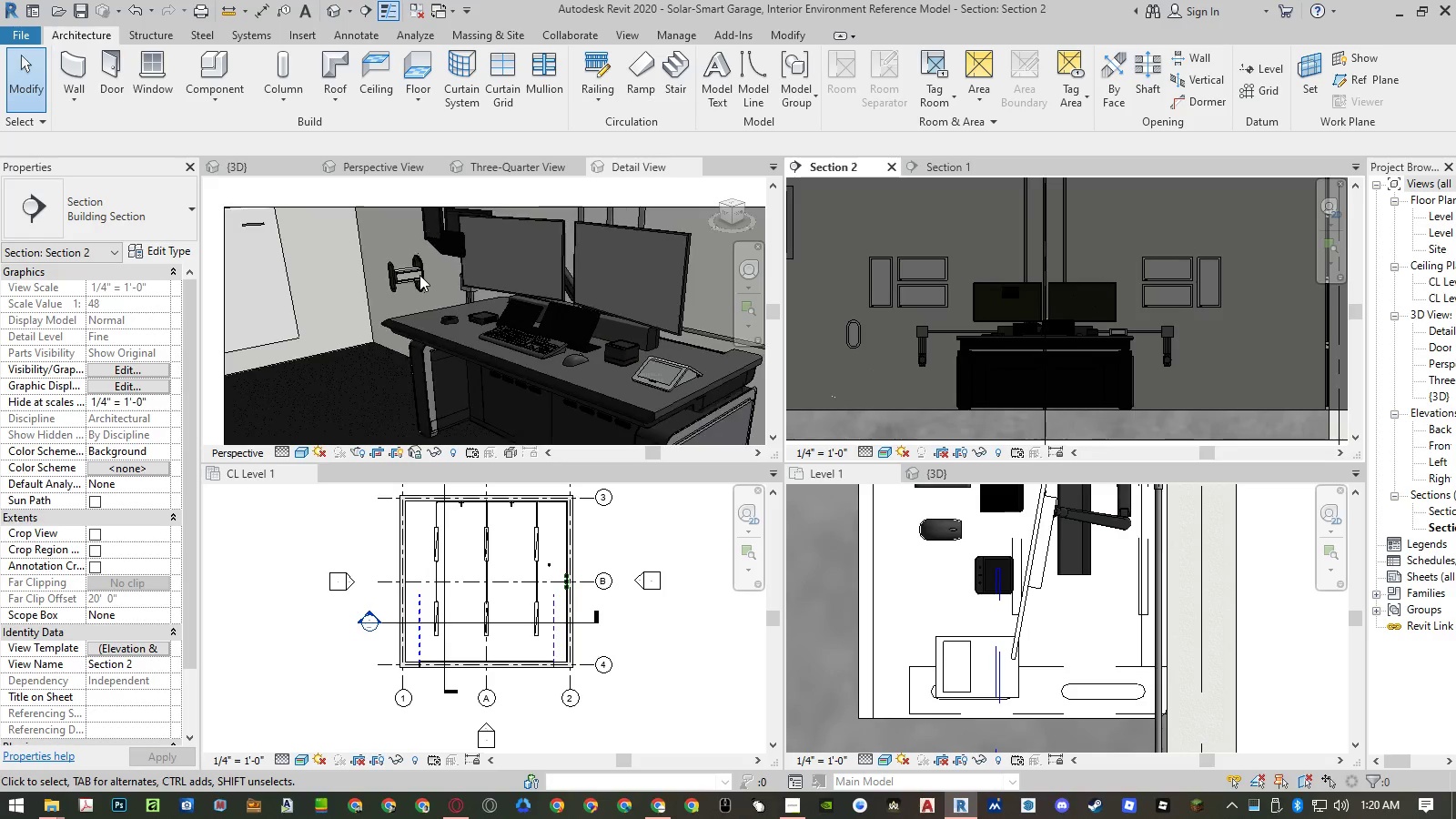 
left_click([420, 275])
 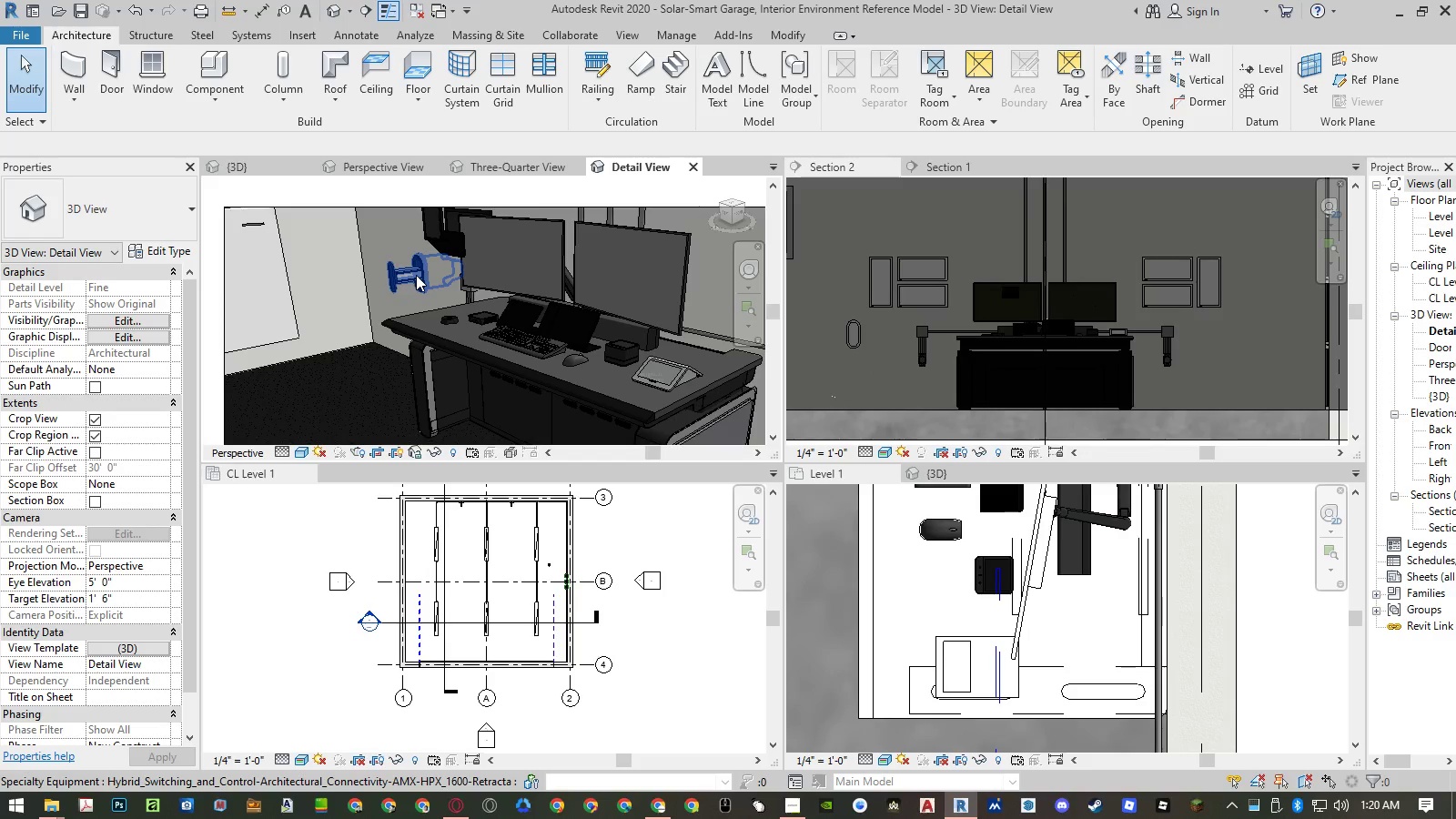 
left_click([416, 275])
 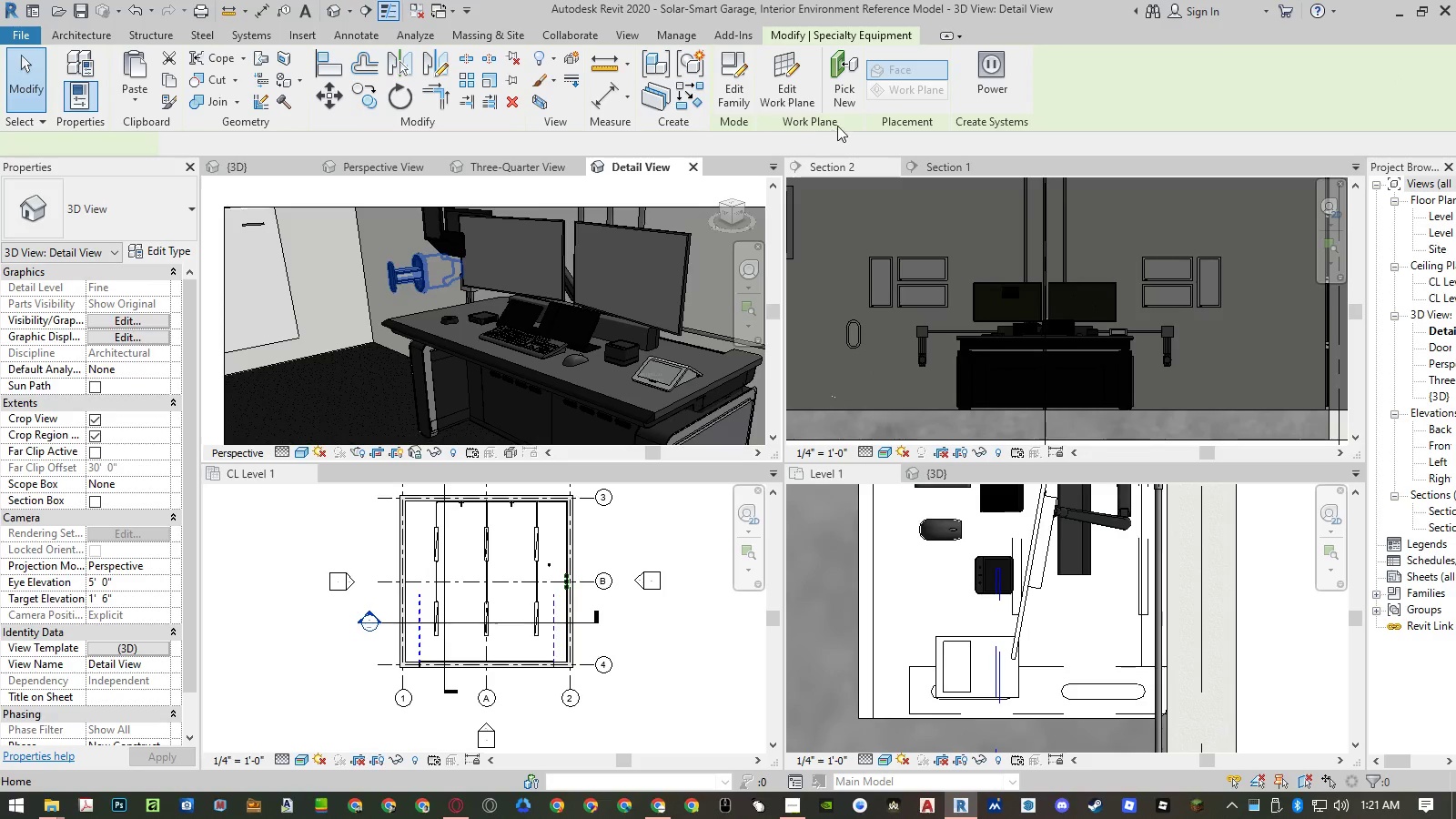 
left_click([847, 102])
 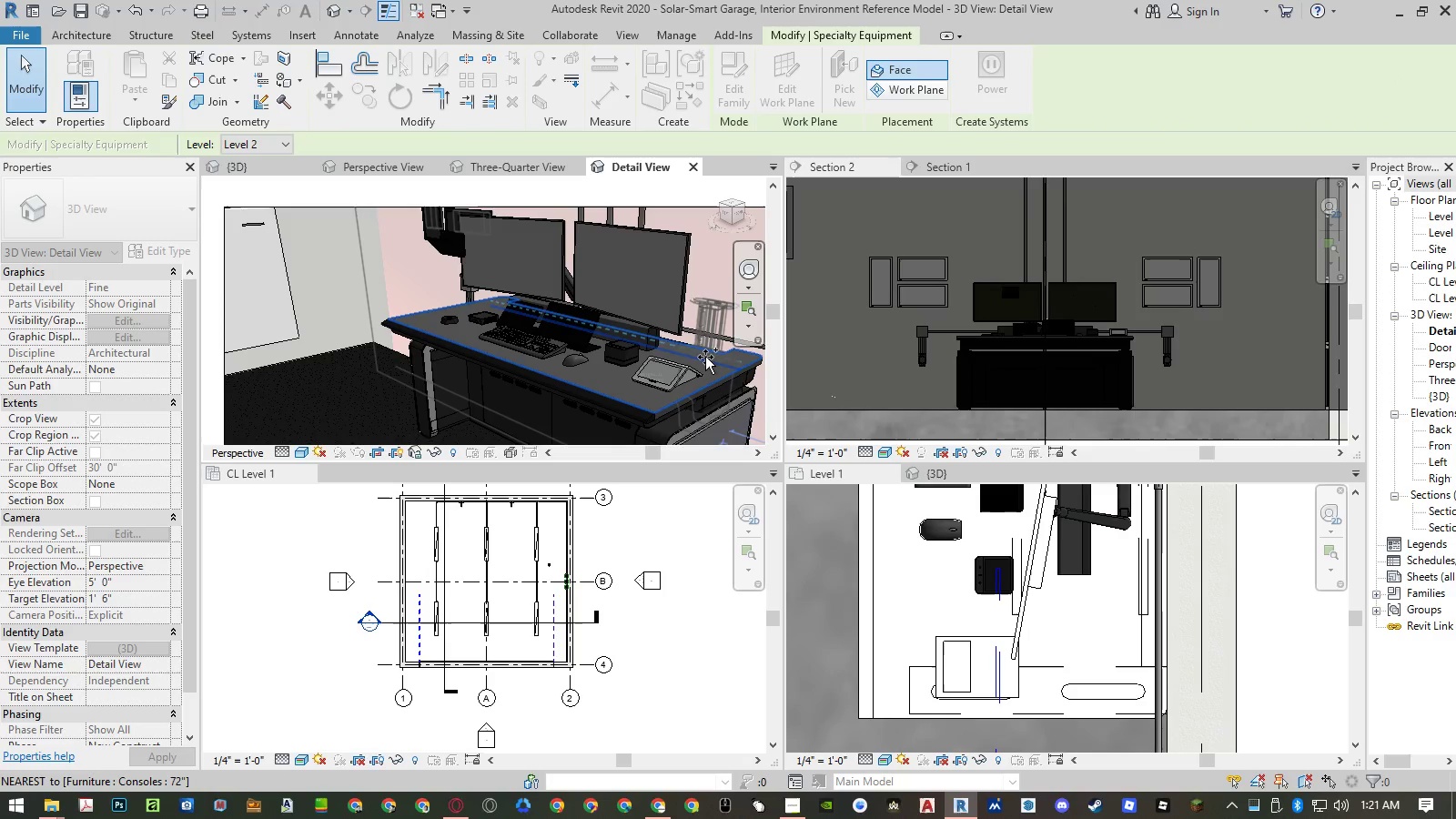 
wait(7.17)
 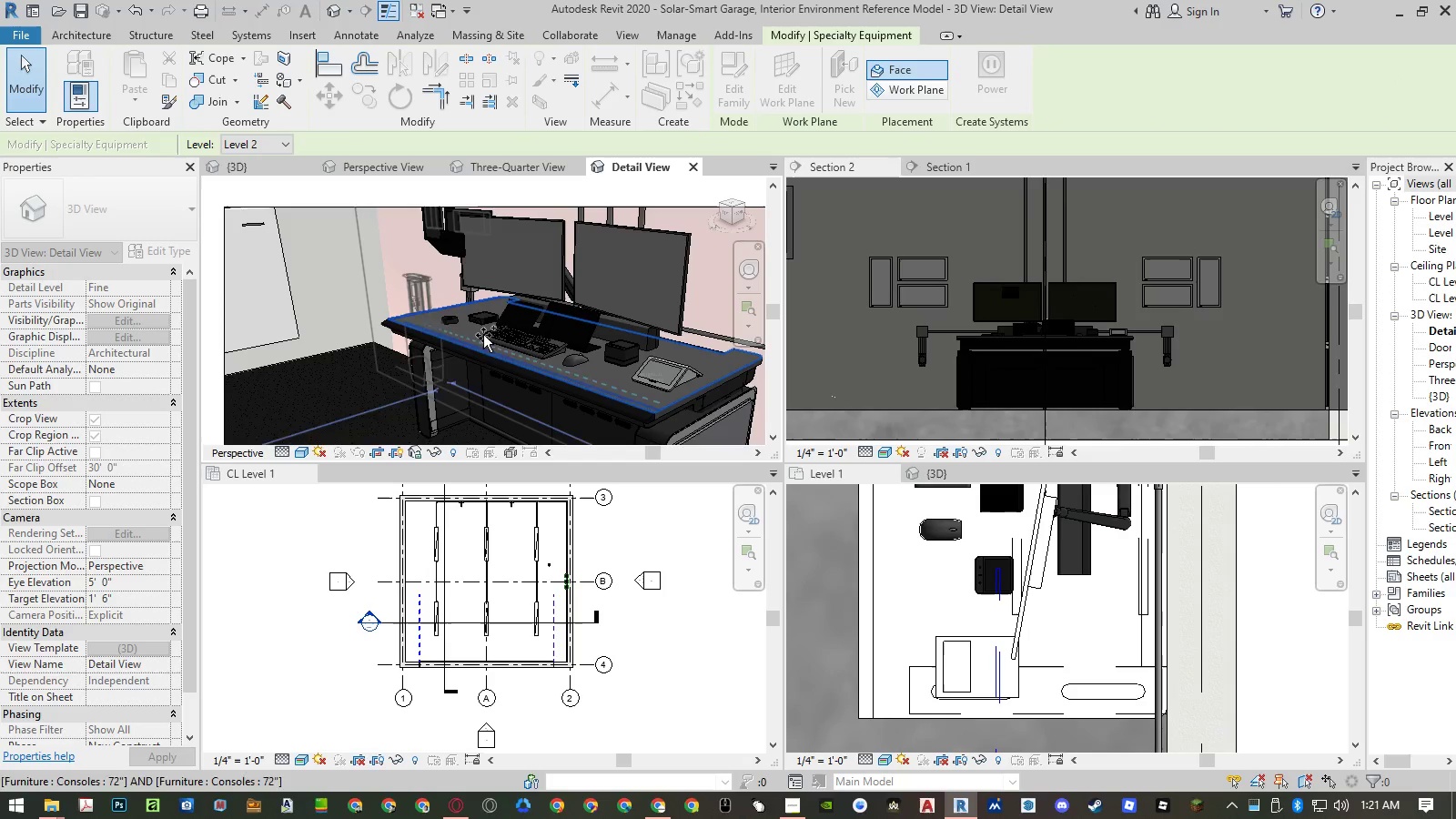 
left_click([703, 362])
 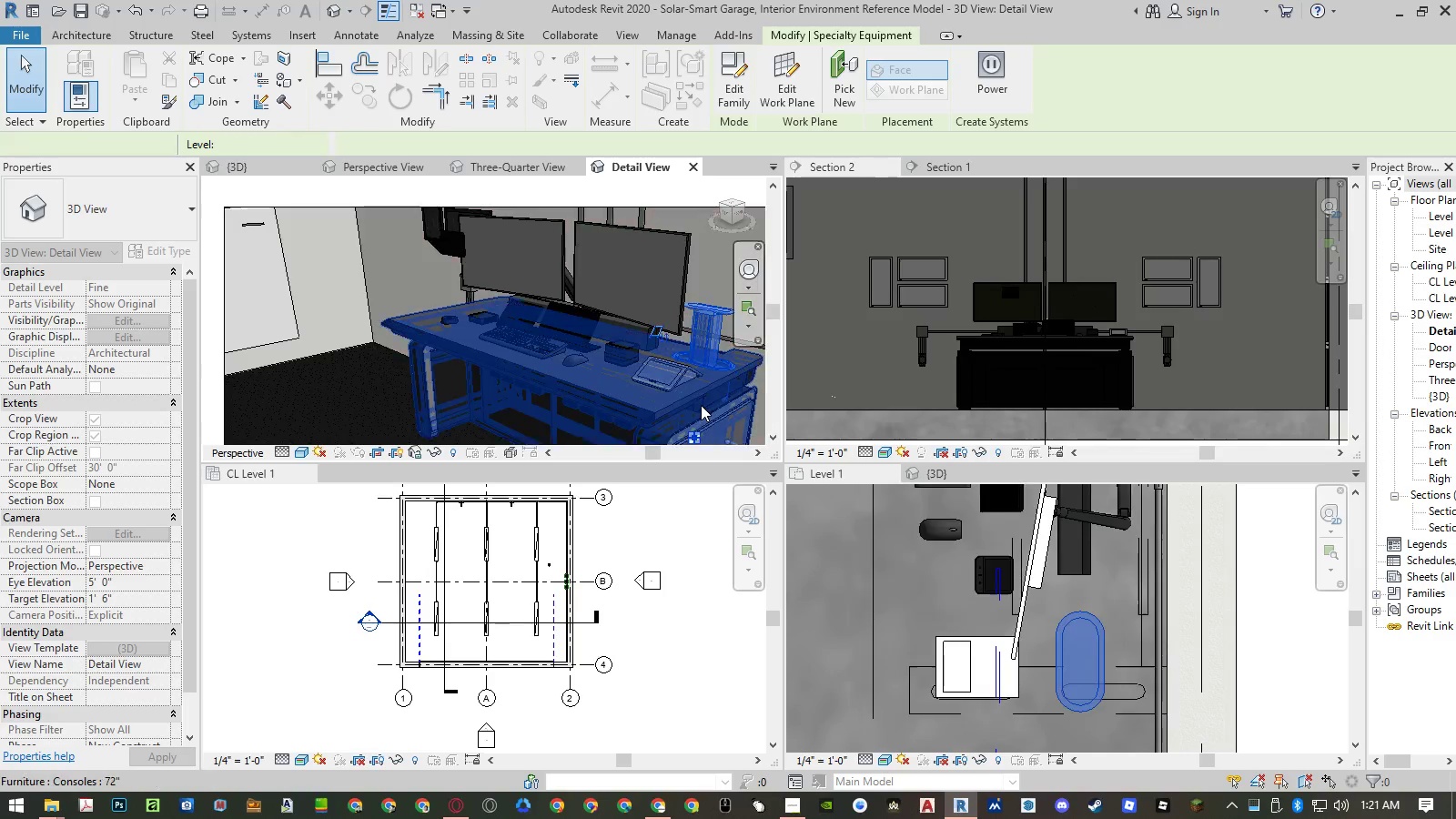 
key(Escape)
 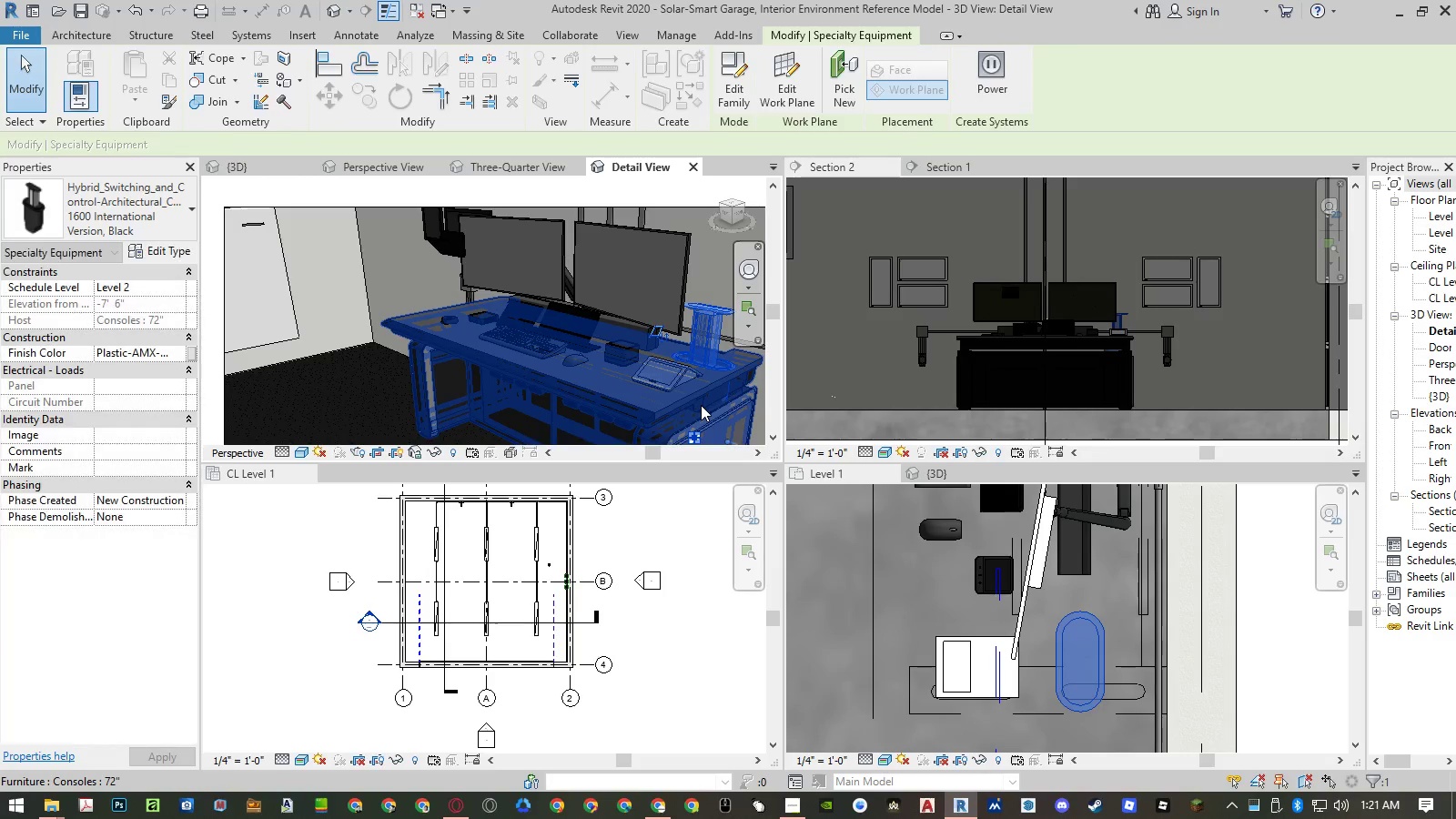 
key(Escape)
 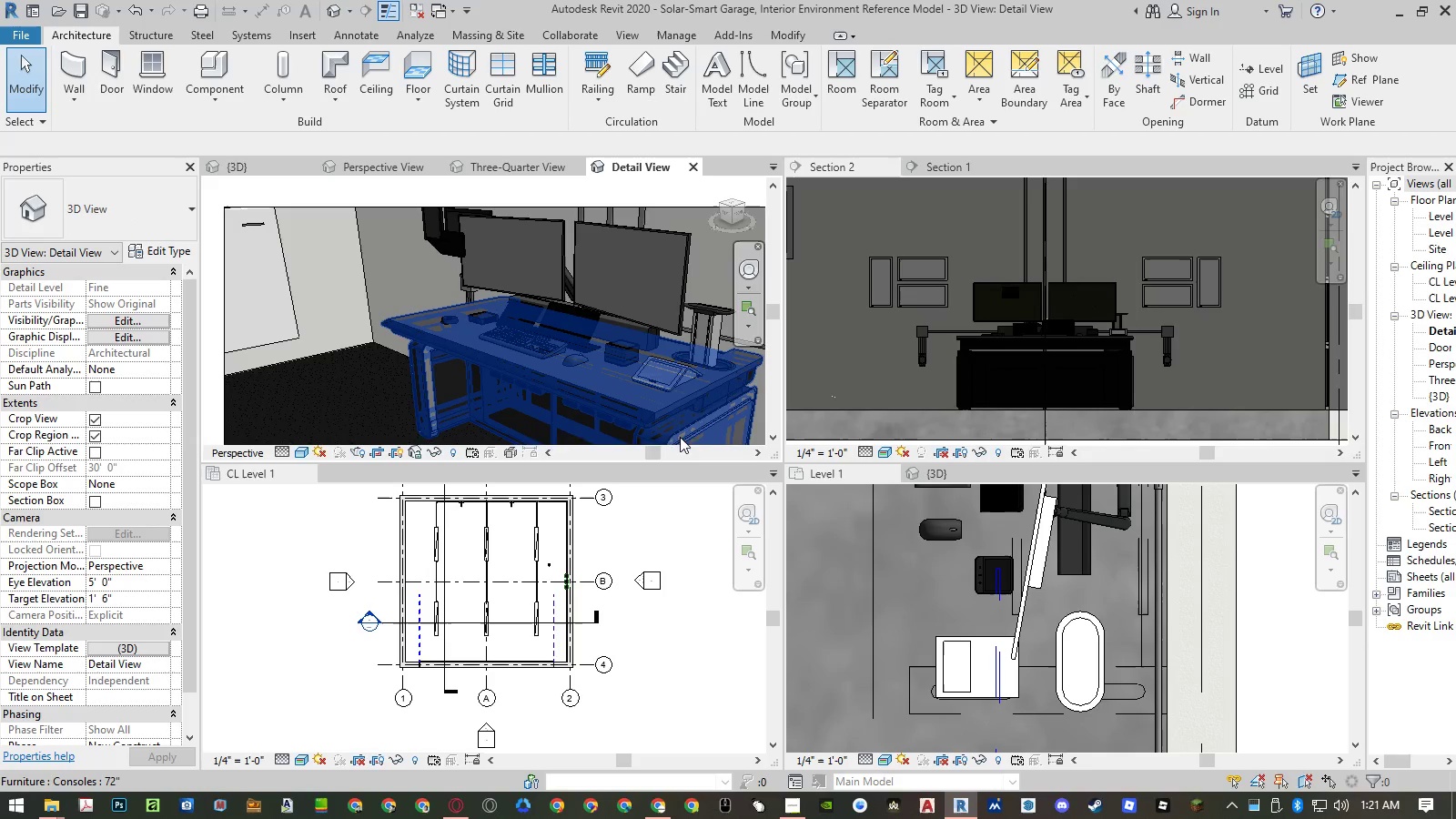 
key(Escape)
 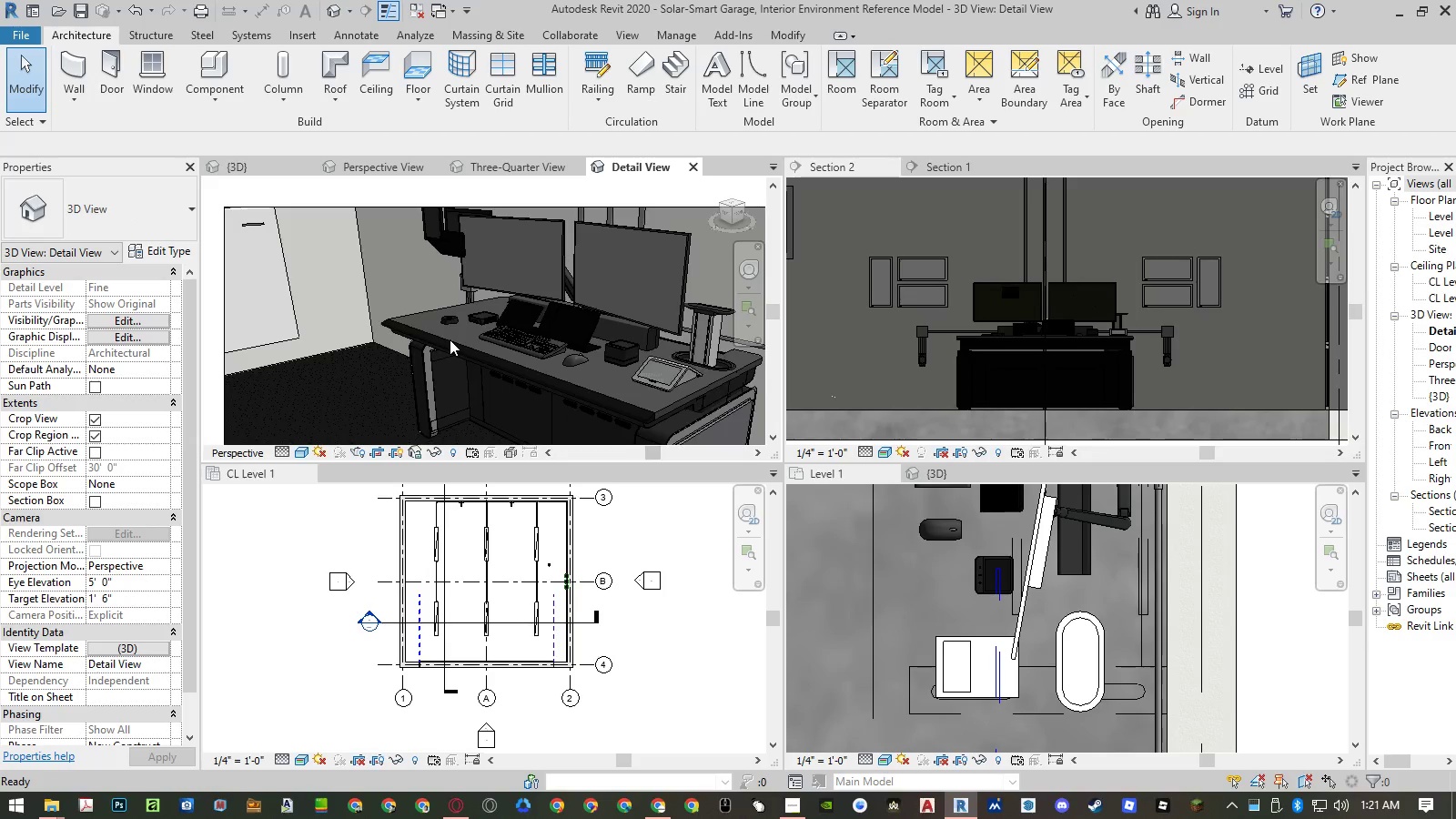 
scroll: coordinate [451, 337], scroll_direction: down, amount: 1.0
 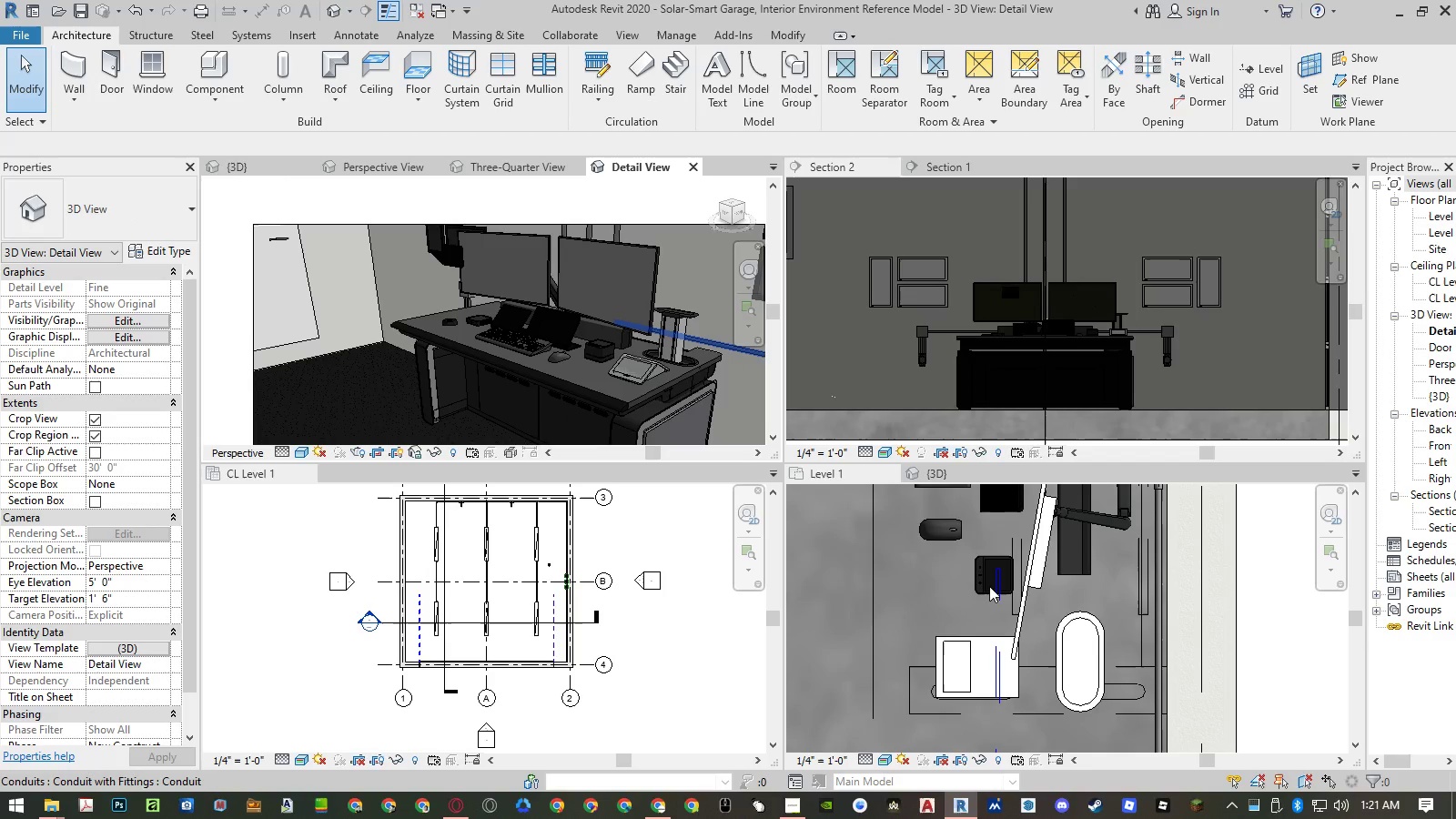 
scroll: coordinate [688, 306], scroll_direction: up, amount: 6.0
 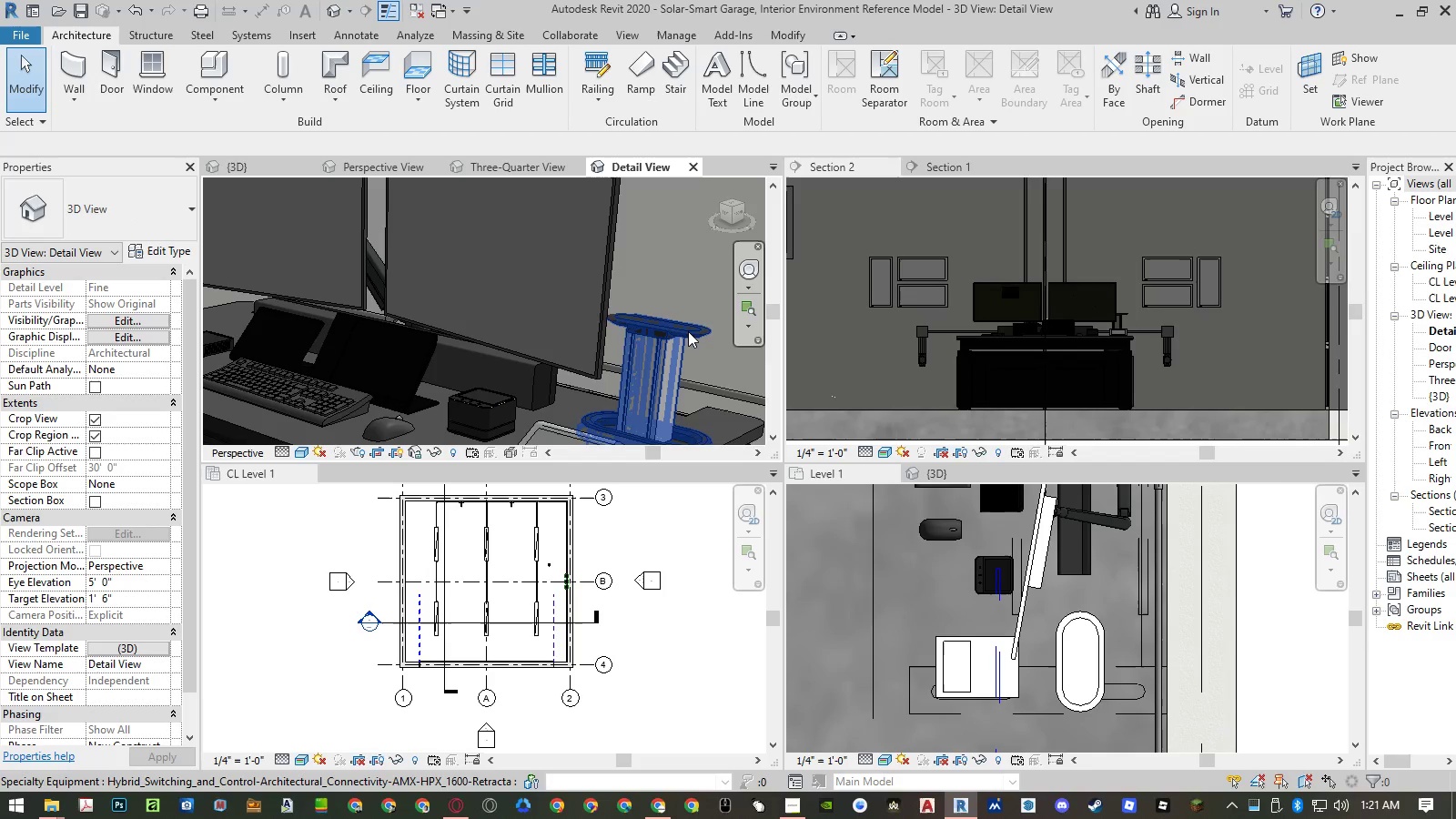 
left_click([688, 331])
 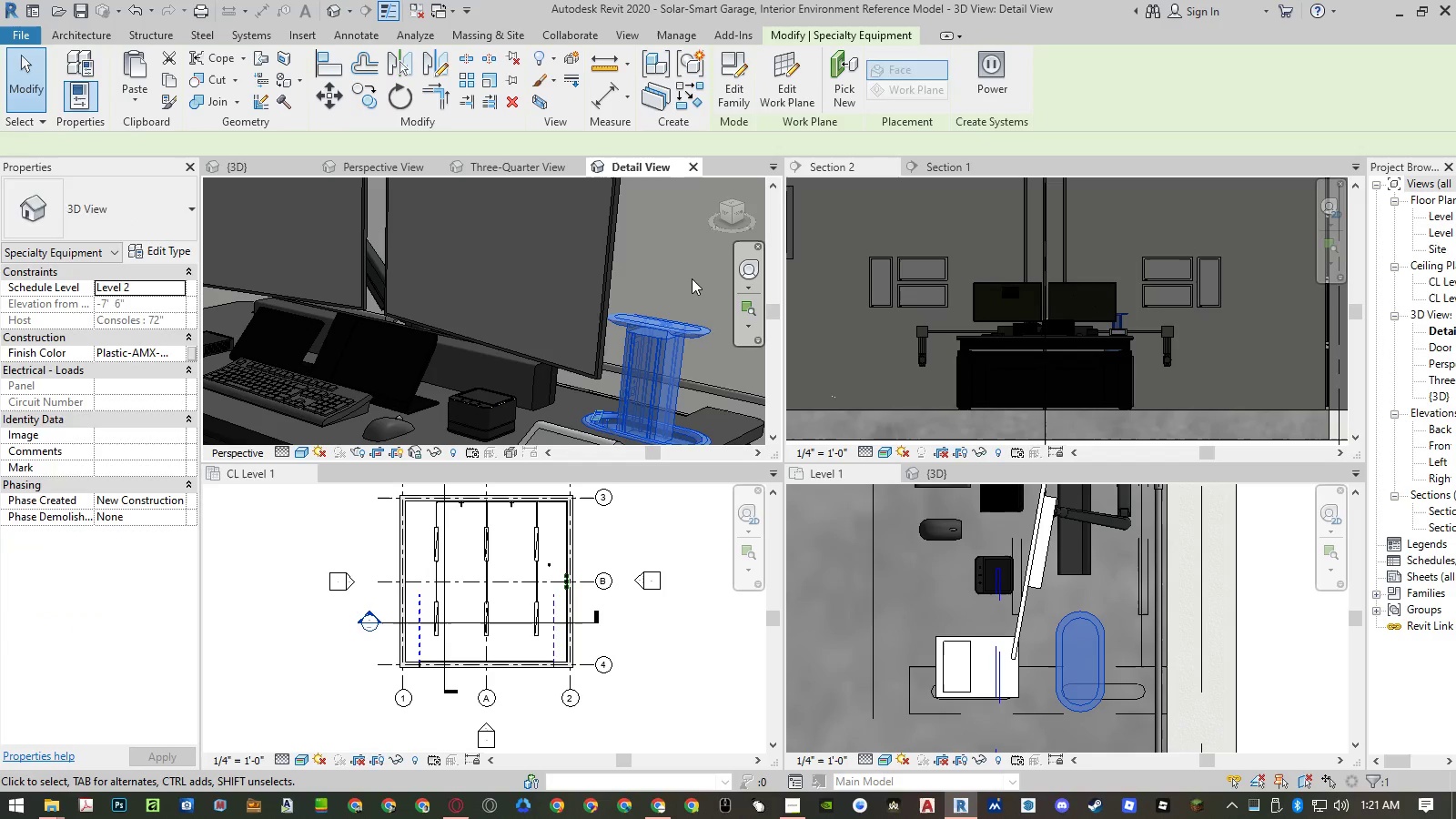 
key(Space)
 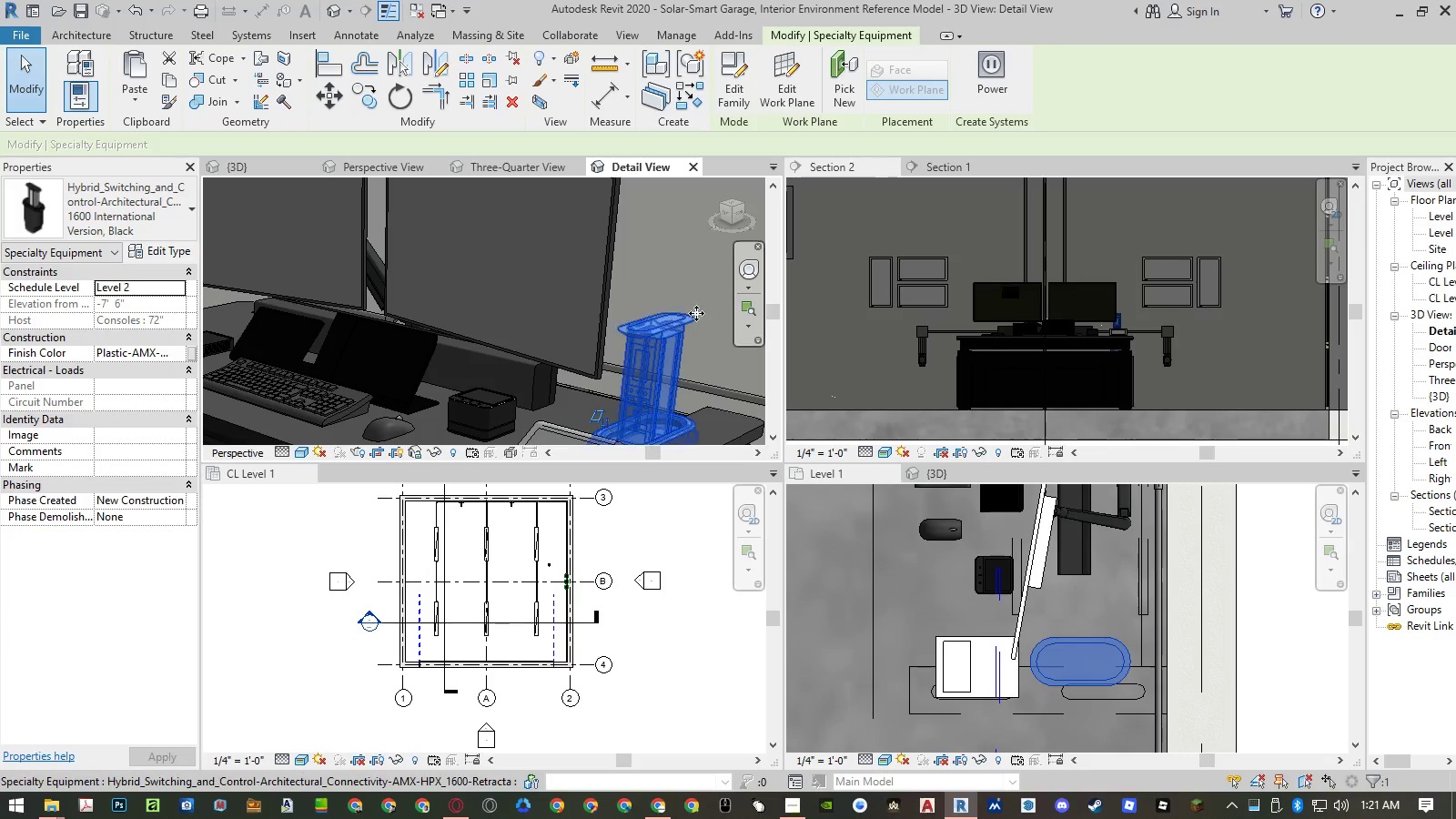 
key(Space)
 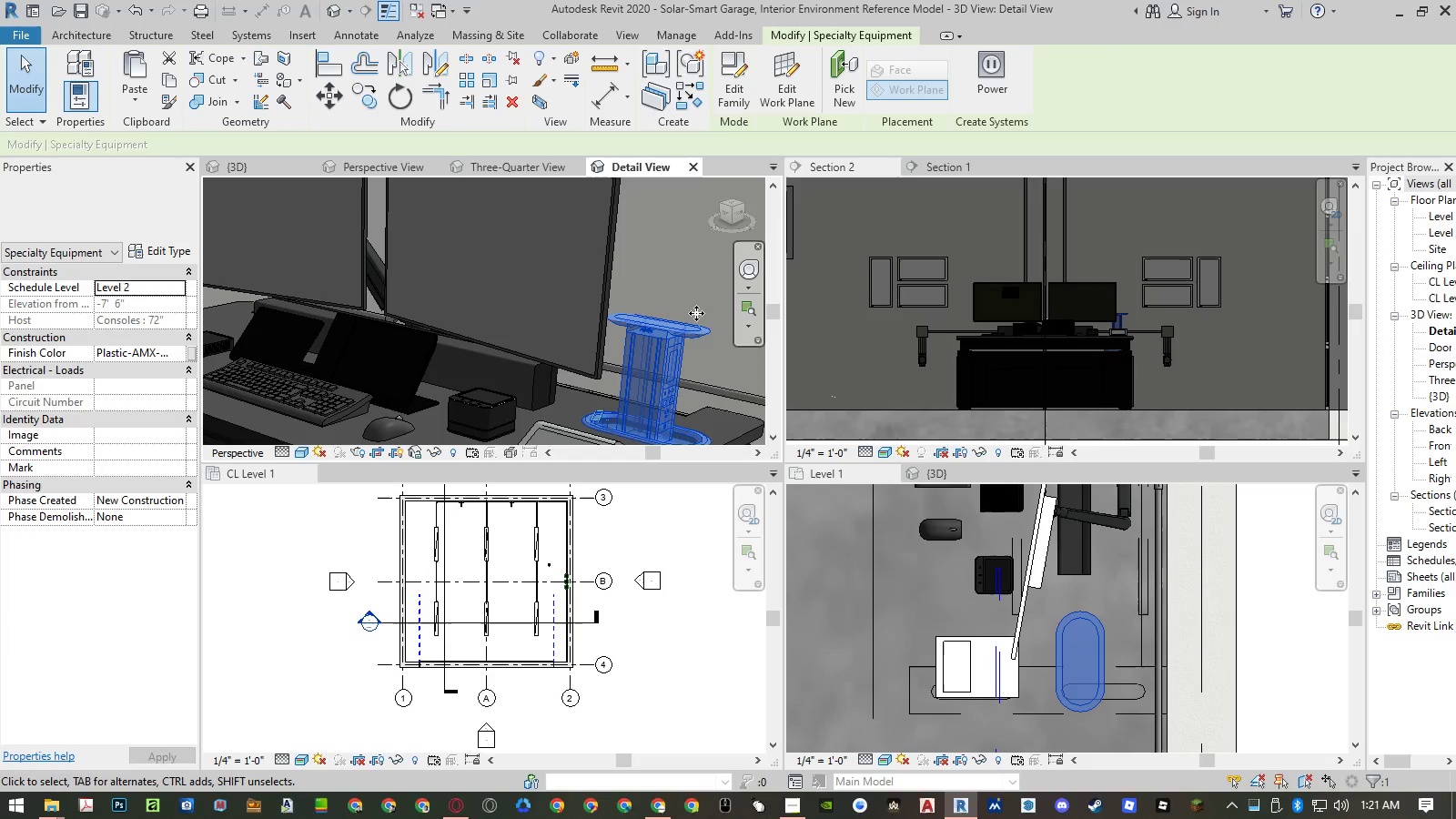 
key(Escape)
 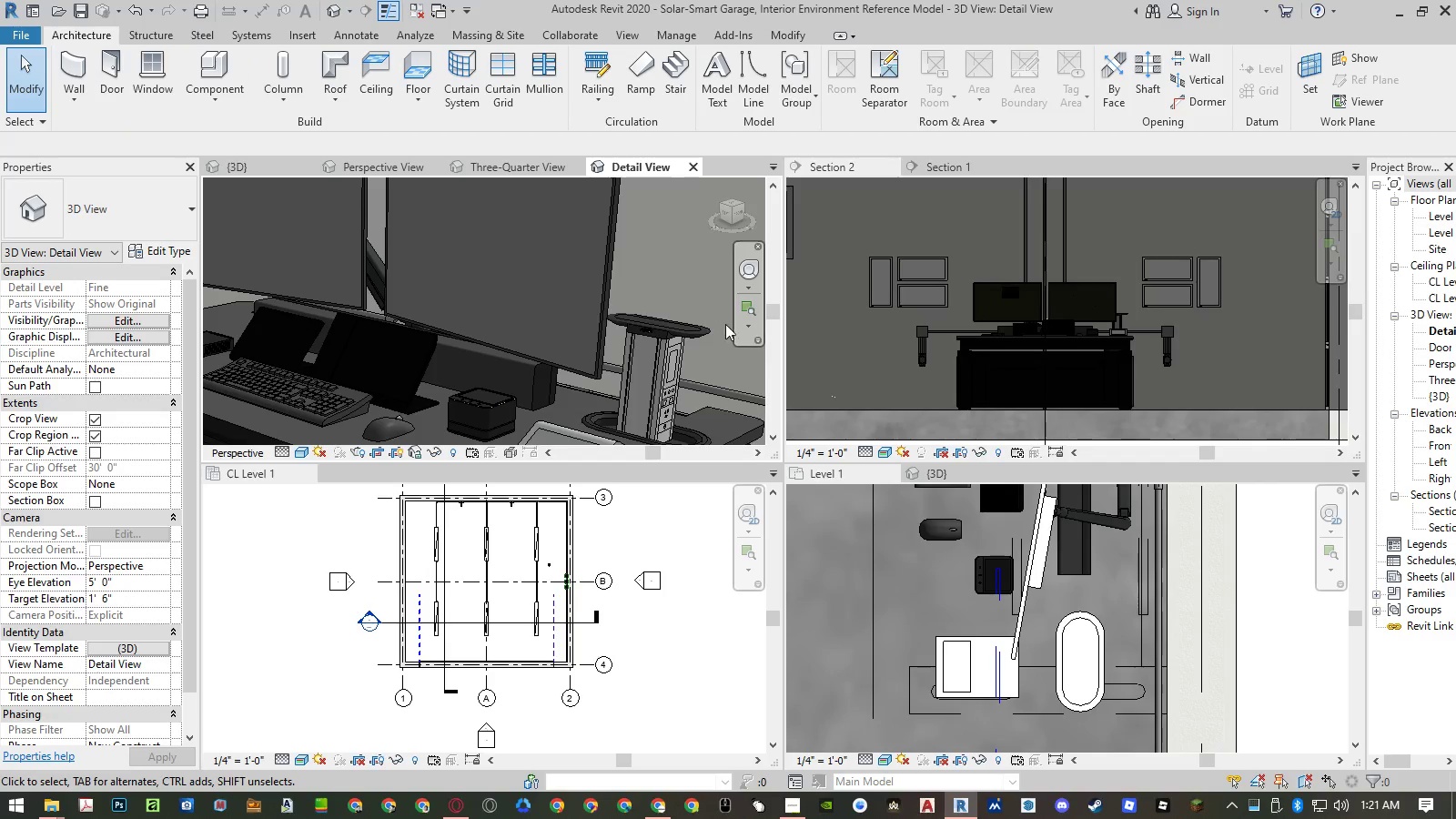 
scroll: coordinate [1062, 544], scroll_direction: down, amount: 7.0
 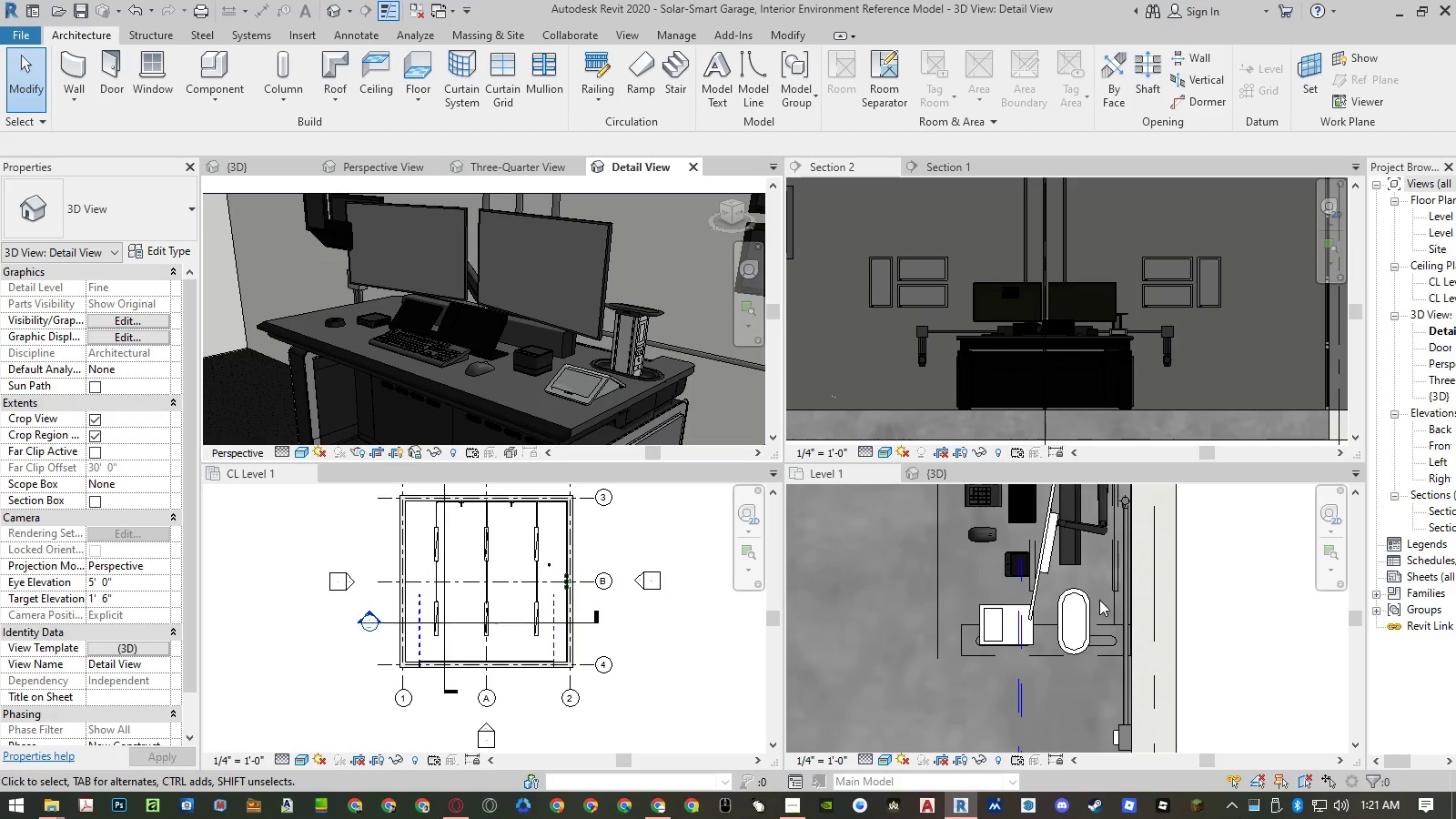 
left_click([1076, 608])
 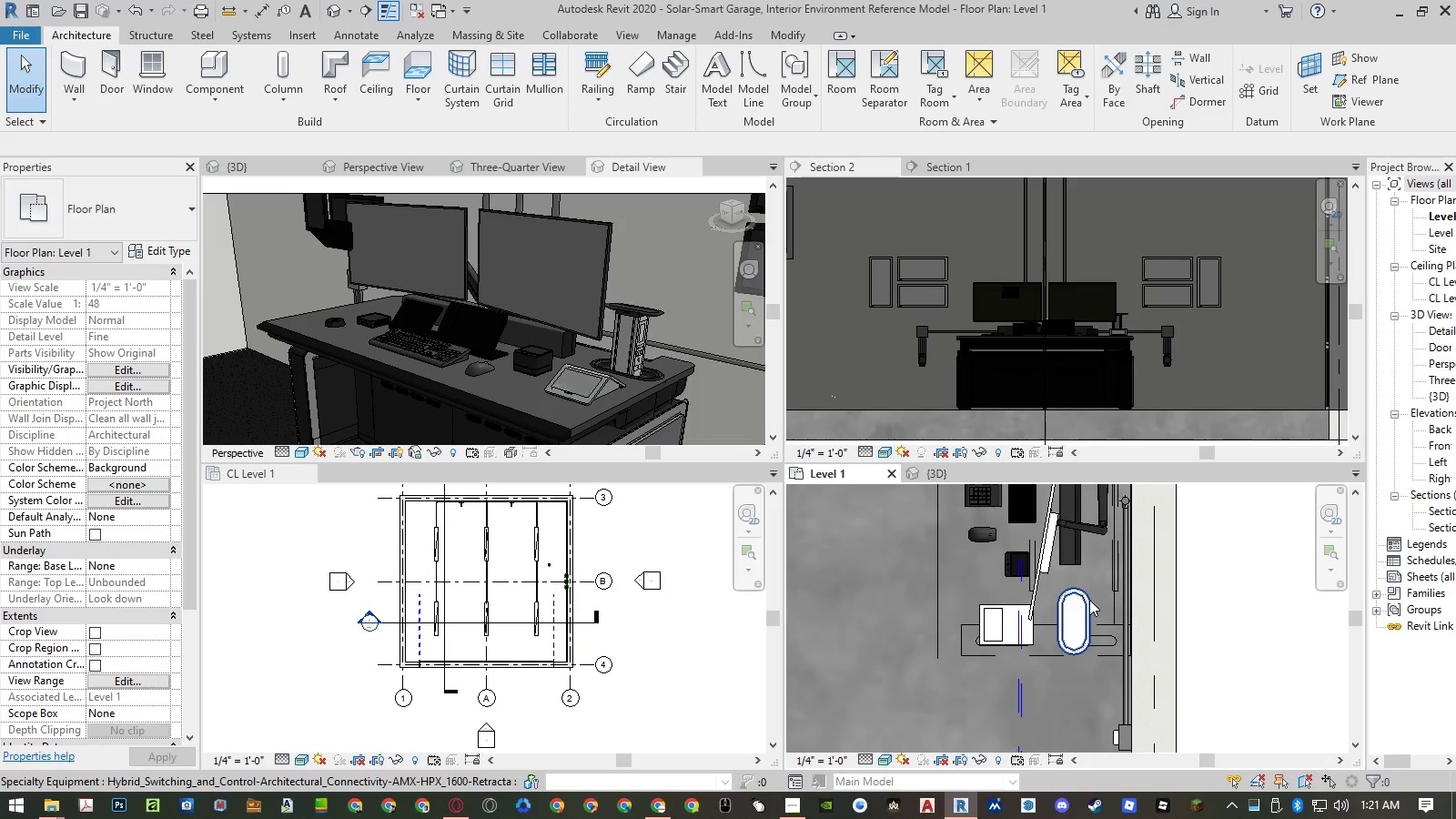 
scroll: coordinate [1089, 582], scroll_direction: up, amount: 4.0
 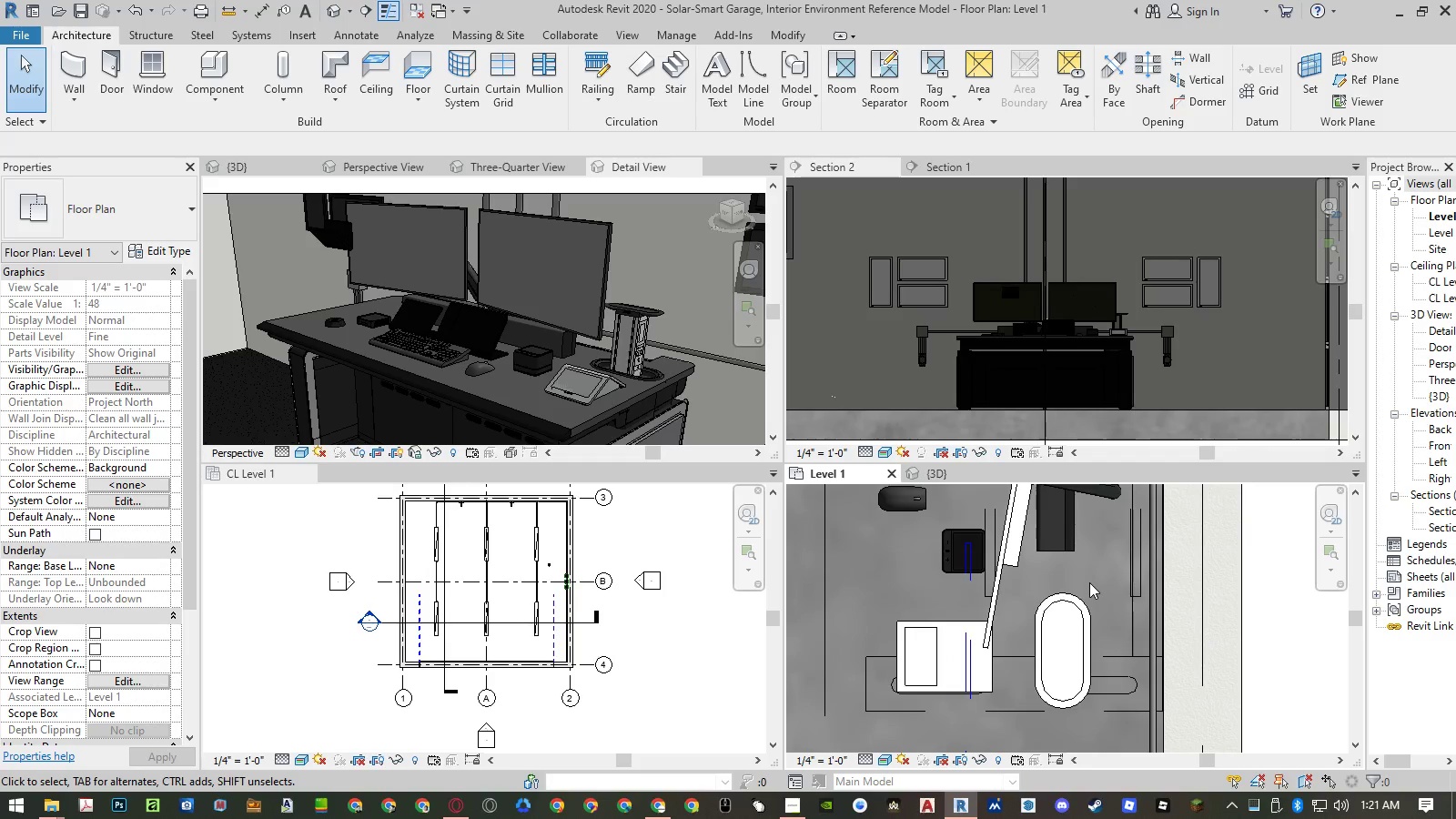 
type(al)
 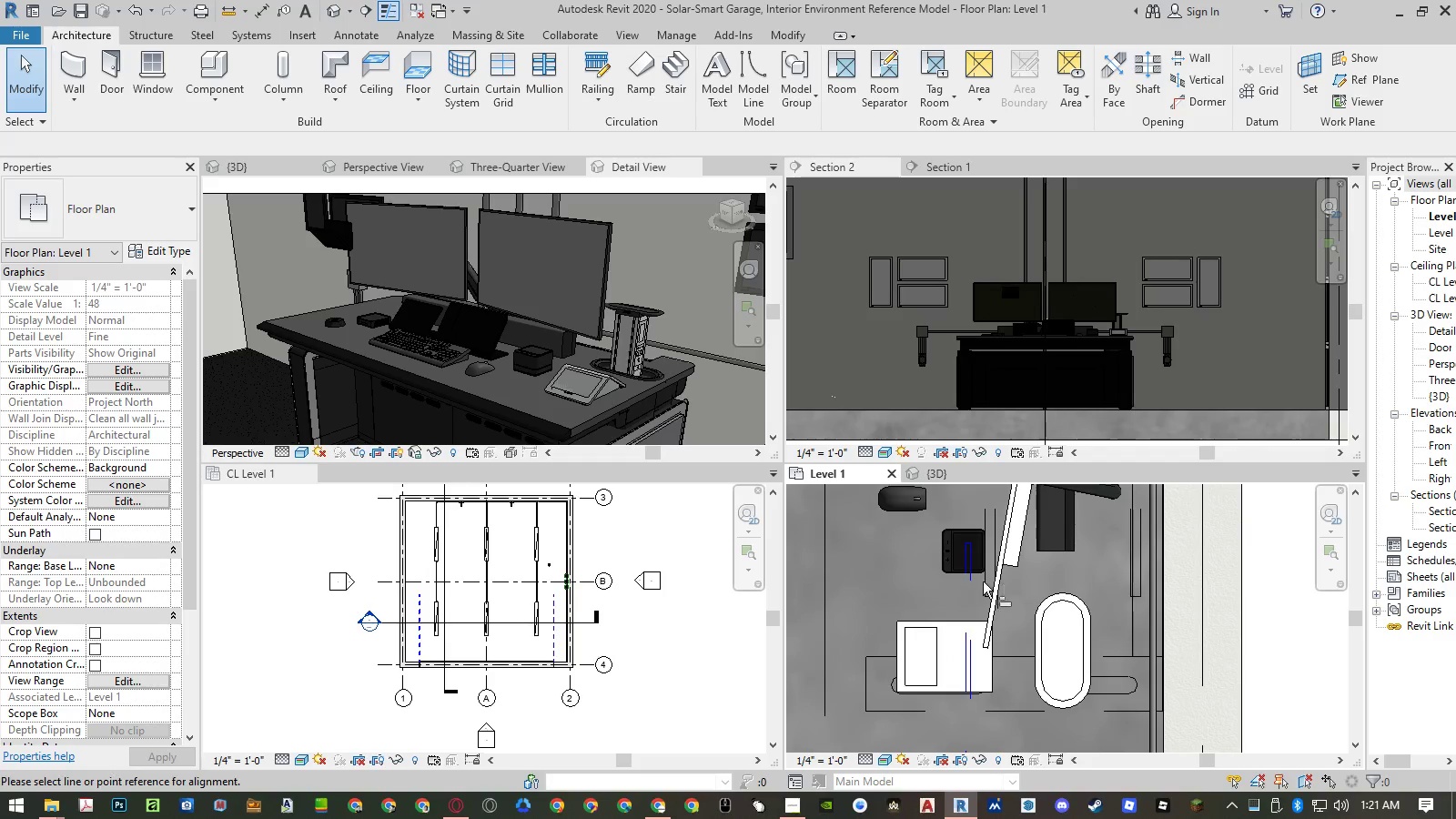 
scroll: coordinate [980, 581], scroll_direction: down, amount: 9.0
 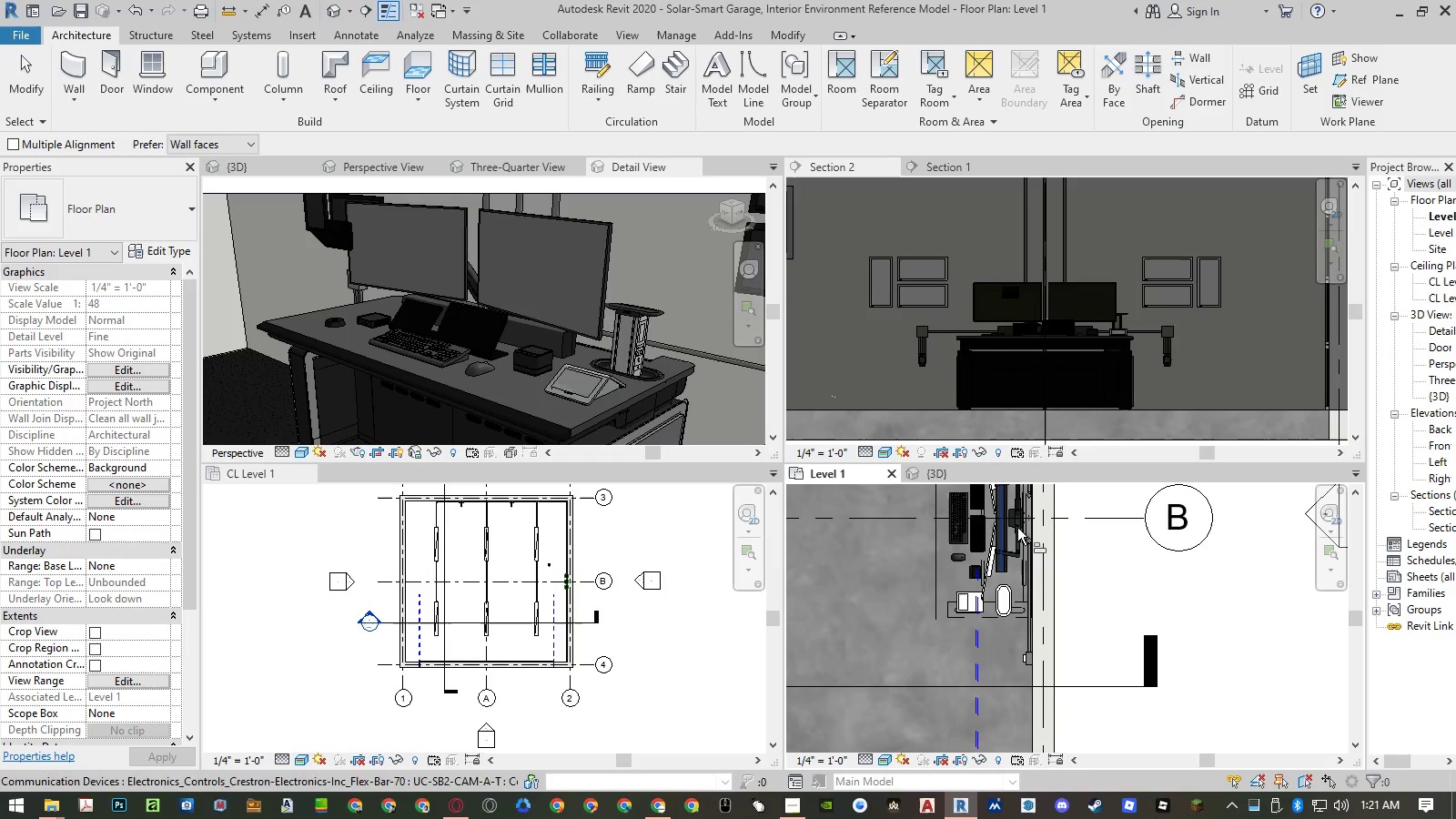 
scroll: coordinate [1025, 513], scroll_direction: up, amount: 8.0
 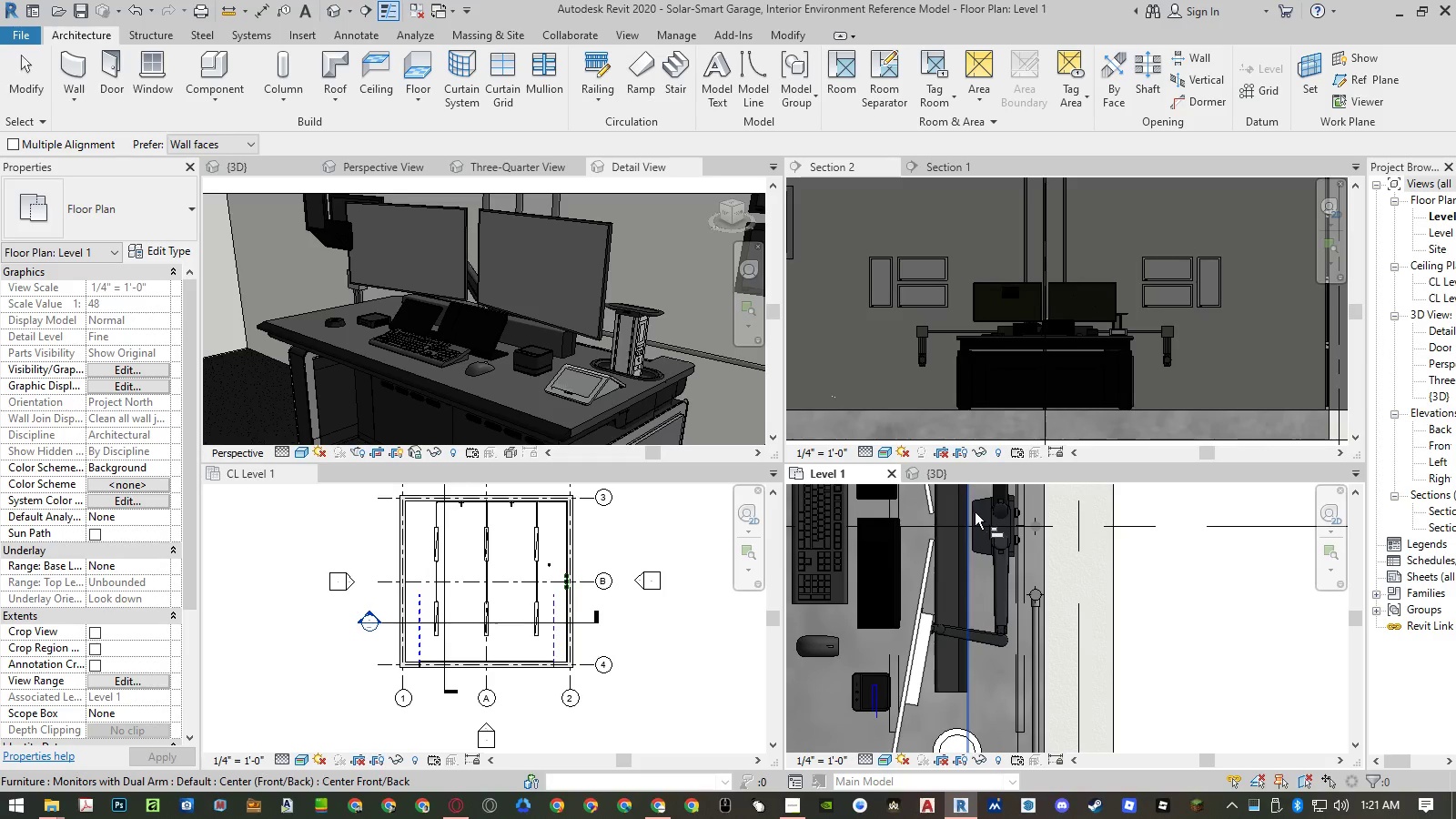 
left_click([976, 512])
 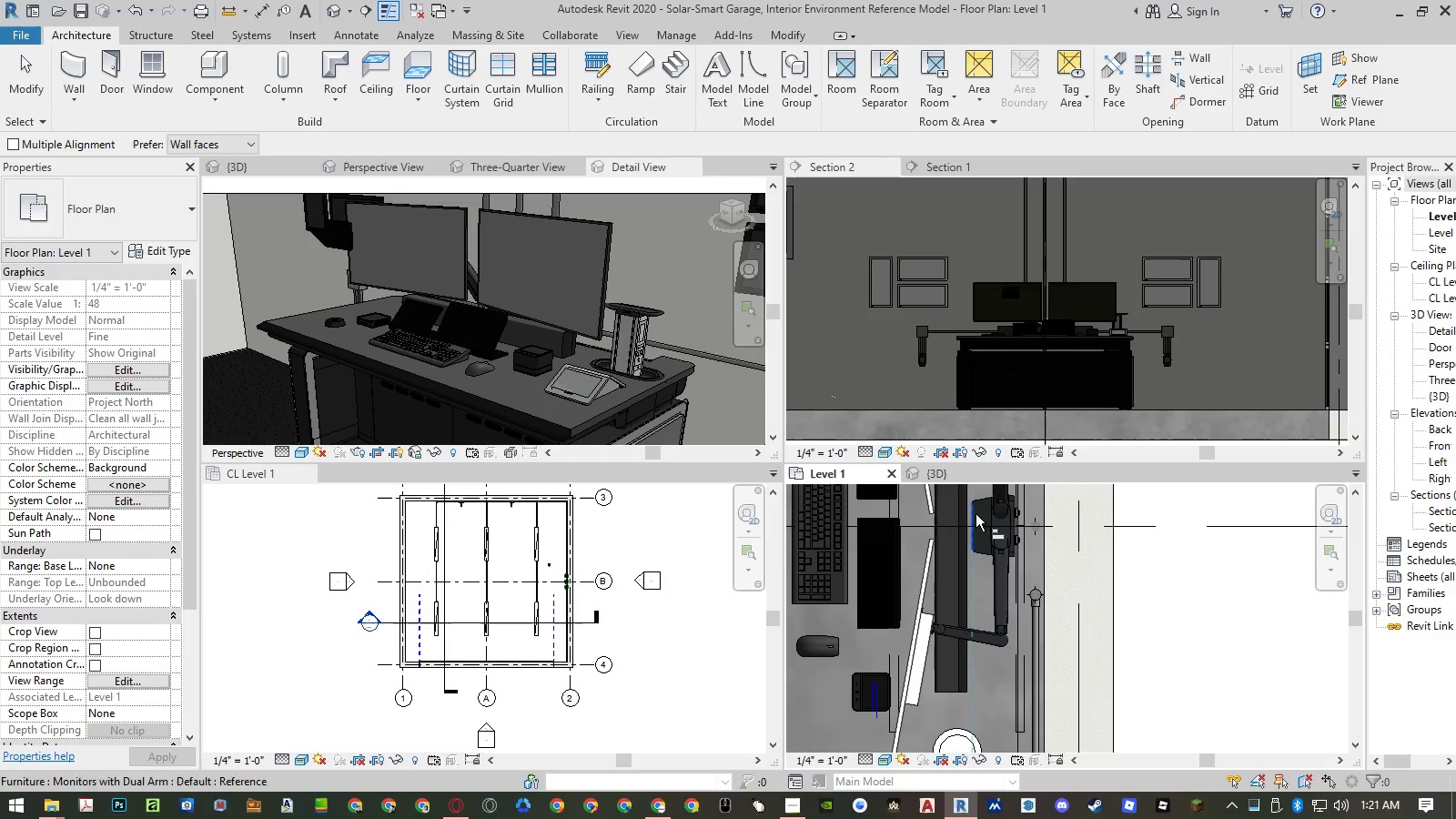 
scroll: coordinate [976, 515], scroll_direction: down, amount: 4.0
 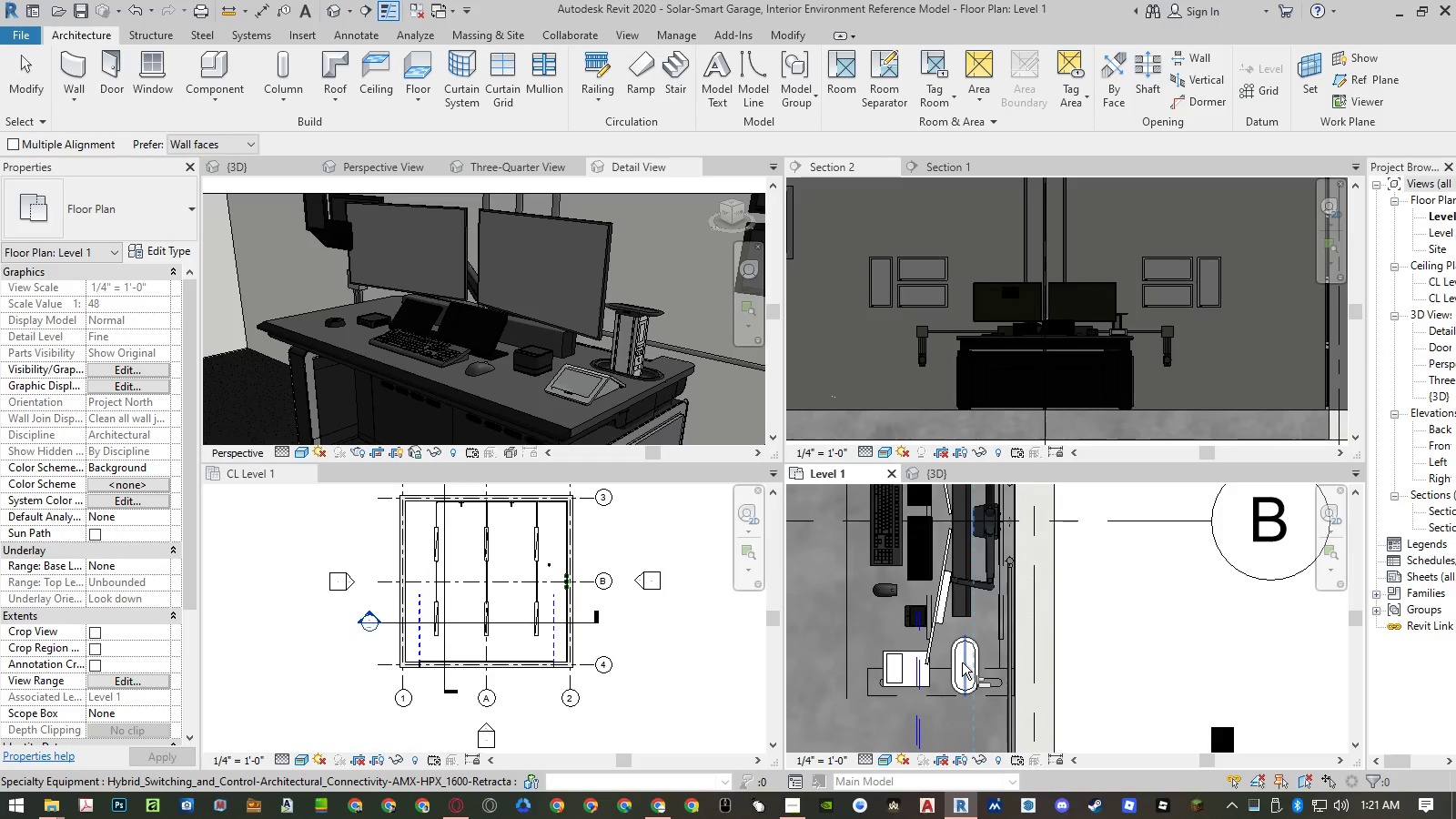 
left_click([963, 663])
 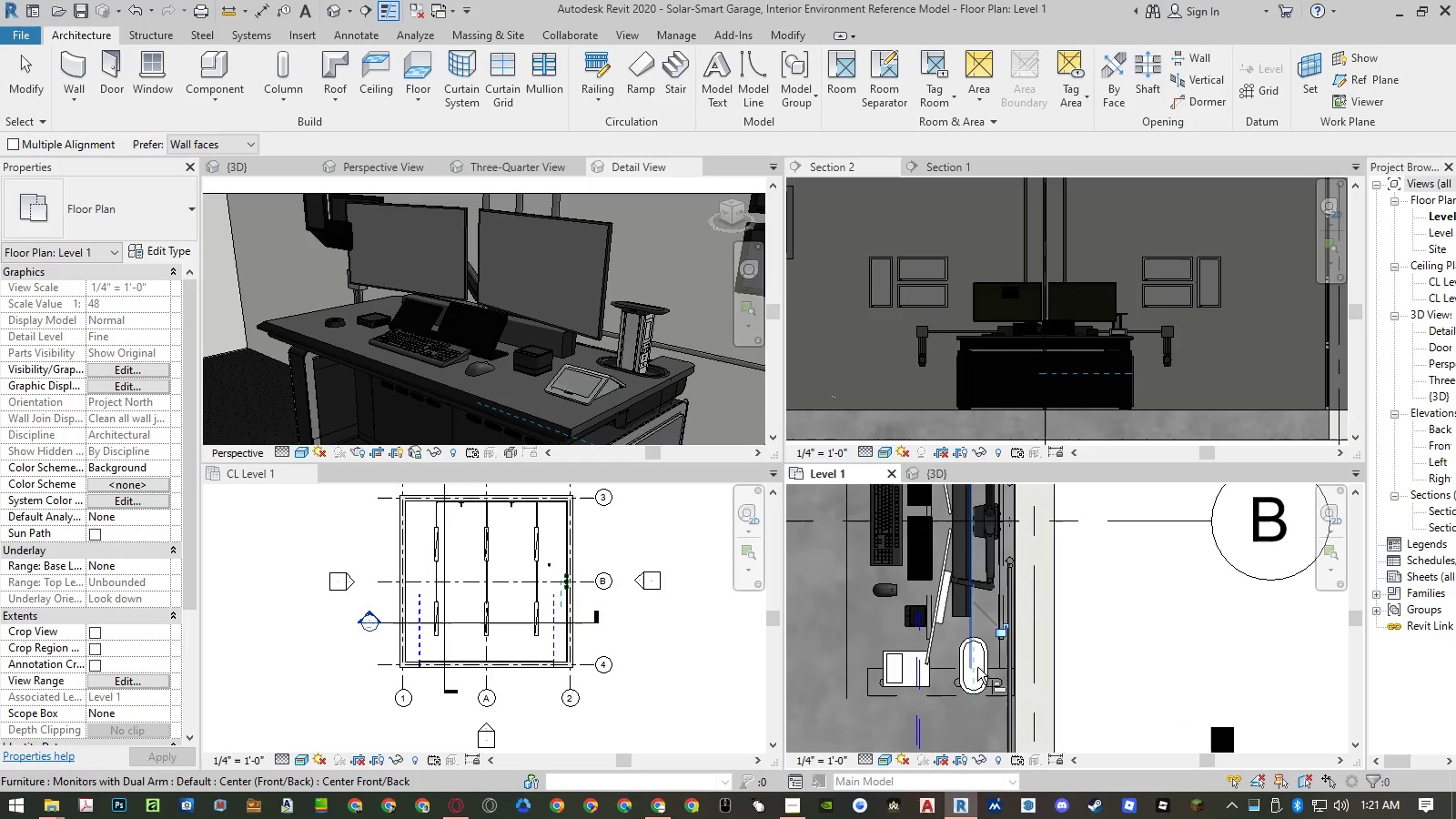 
scroll: coordinate [959, 672], scroll_direction: up, amount: 3.0
 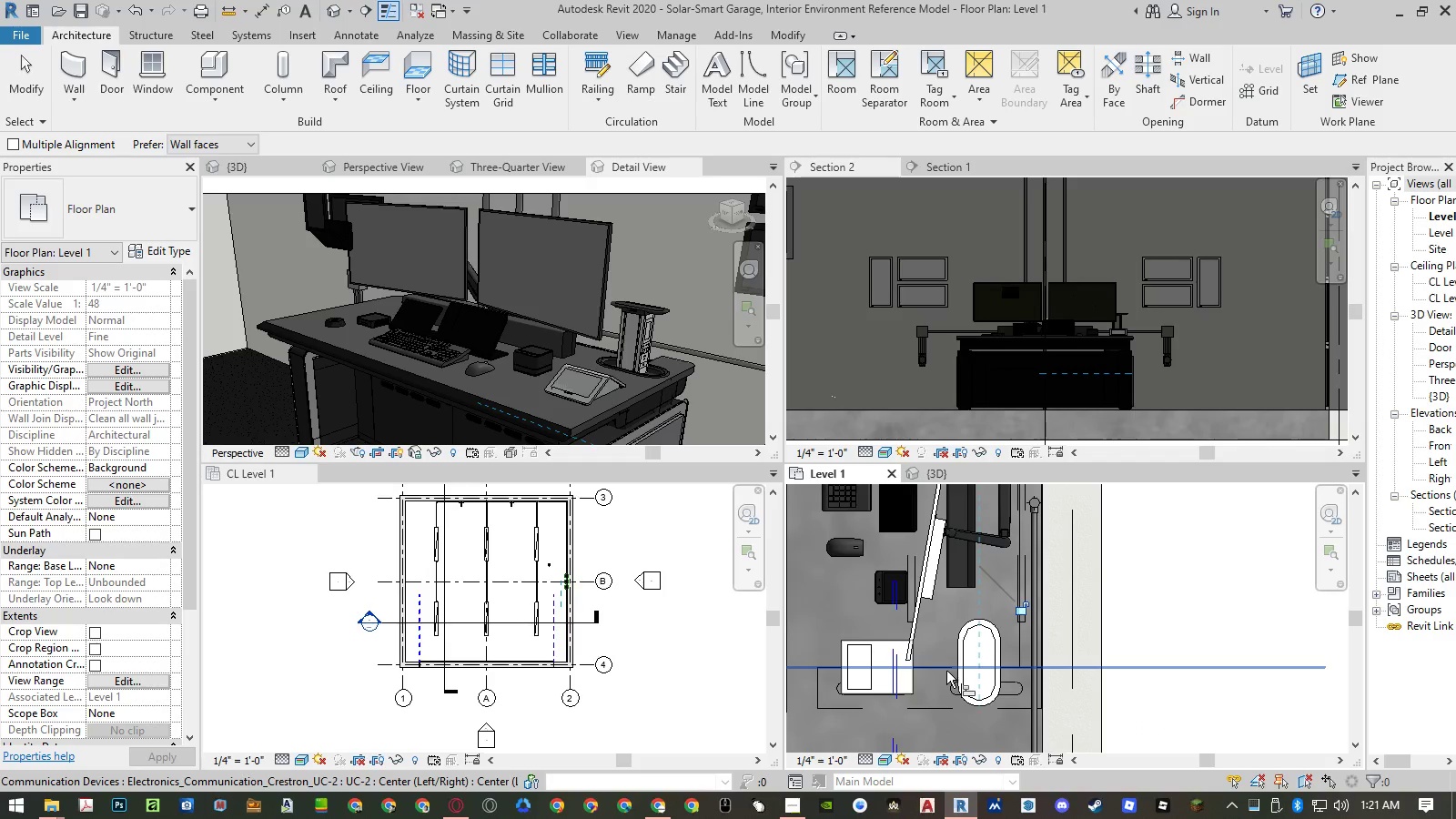 
left_click([946, 671])
 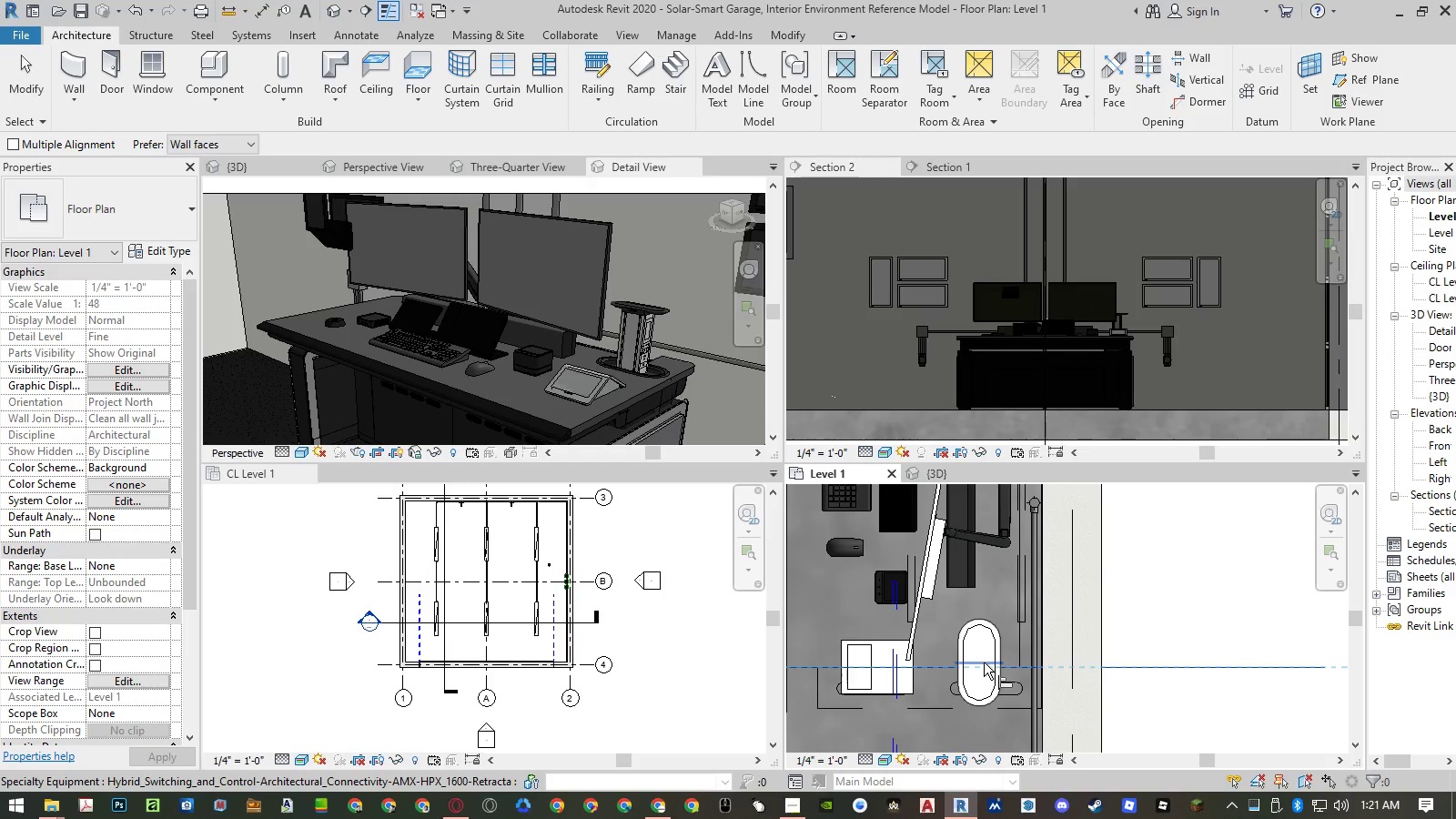 
left_click([984, 662])
 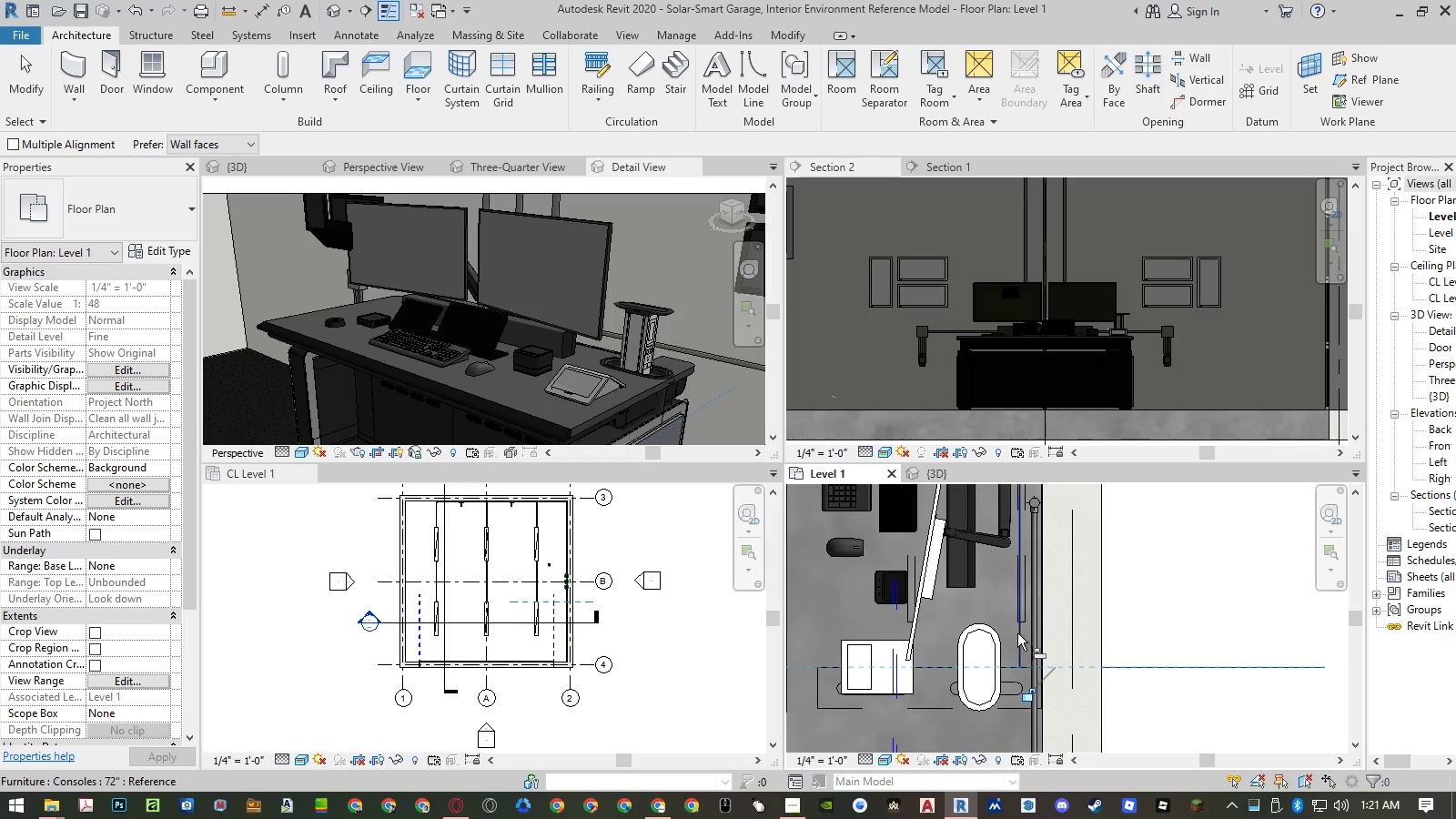 
key(Escape)
 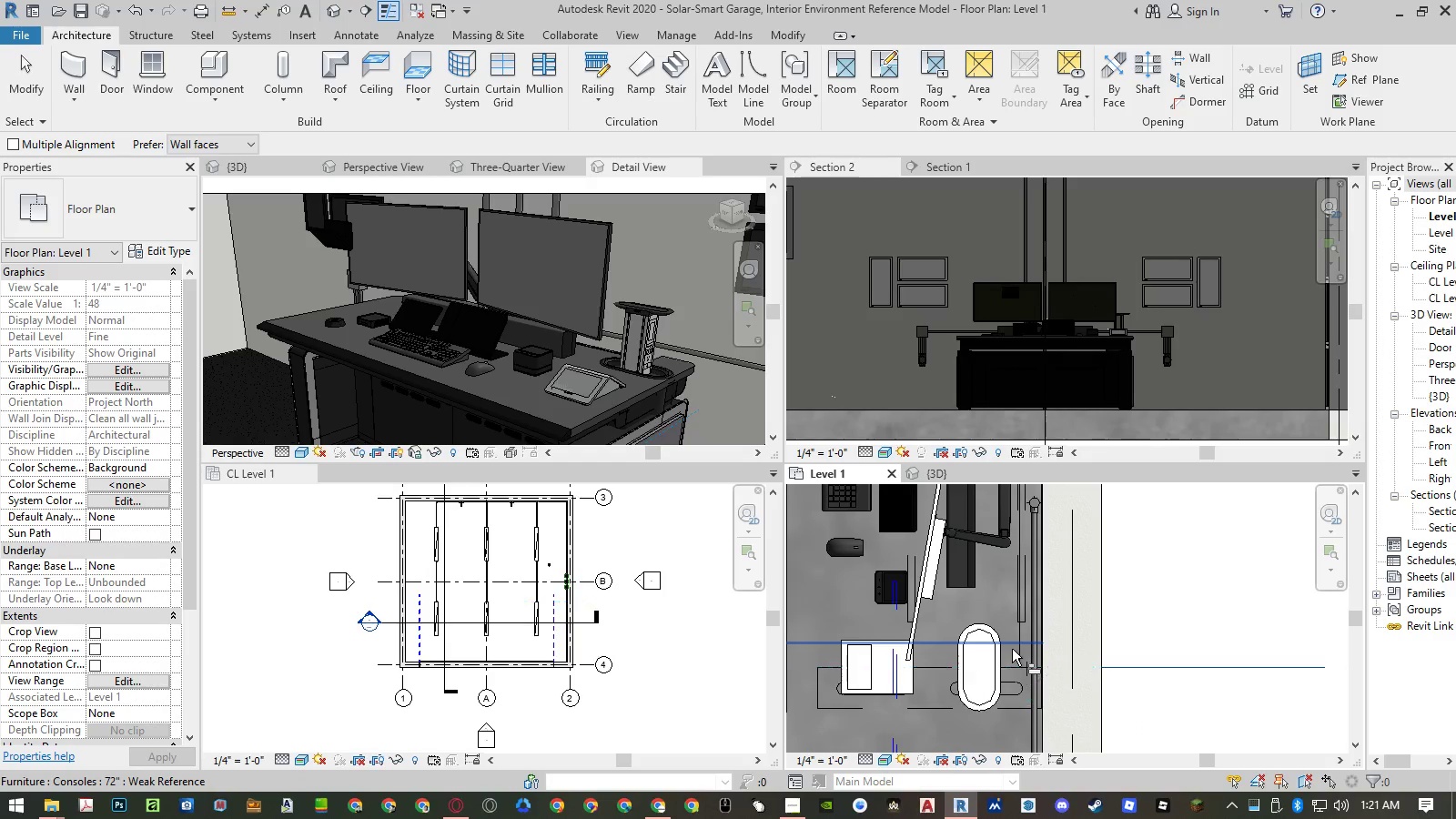 
key(Escape)
 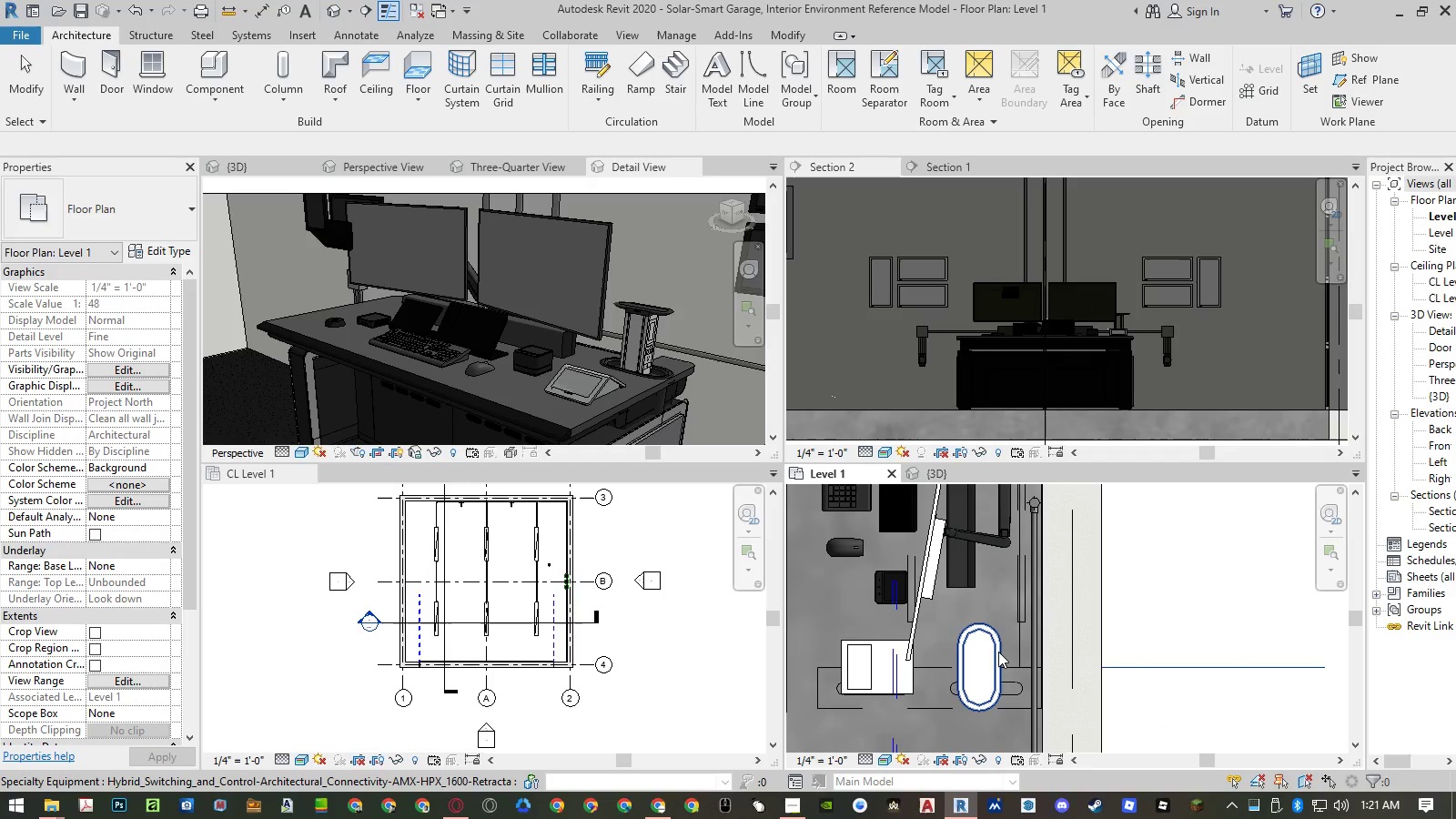 
left_click([998, 652])
 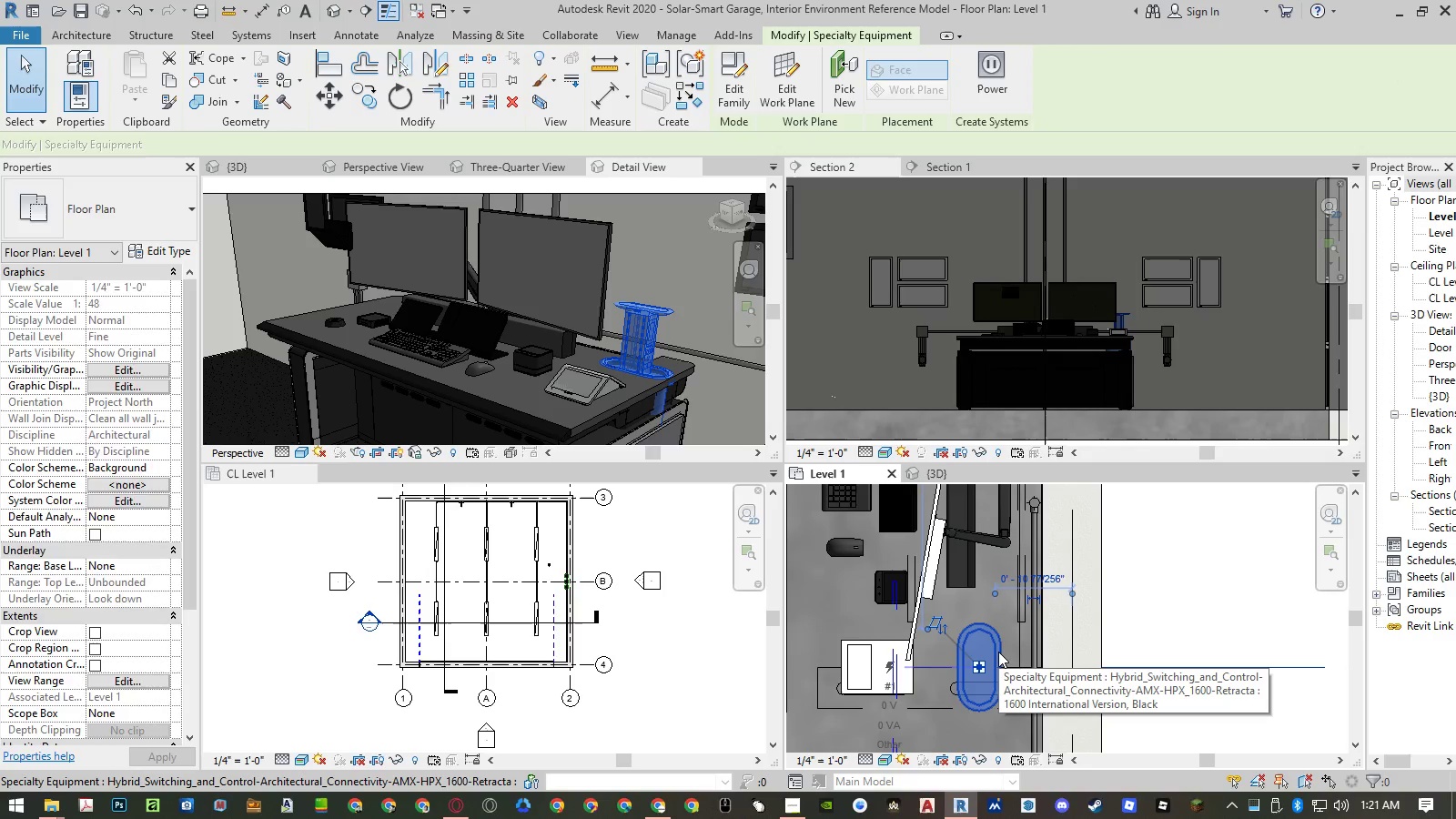 
type(mv)
 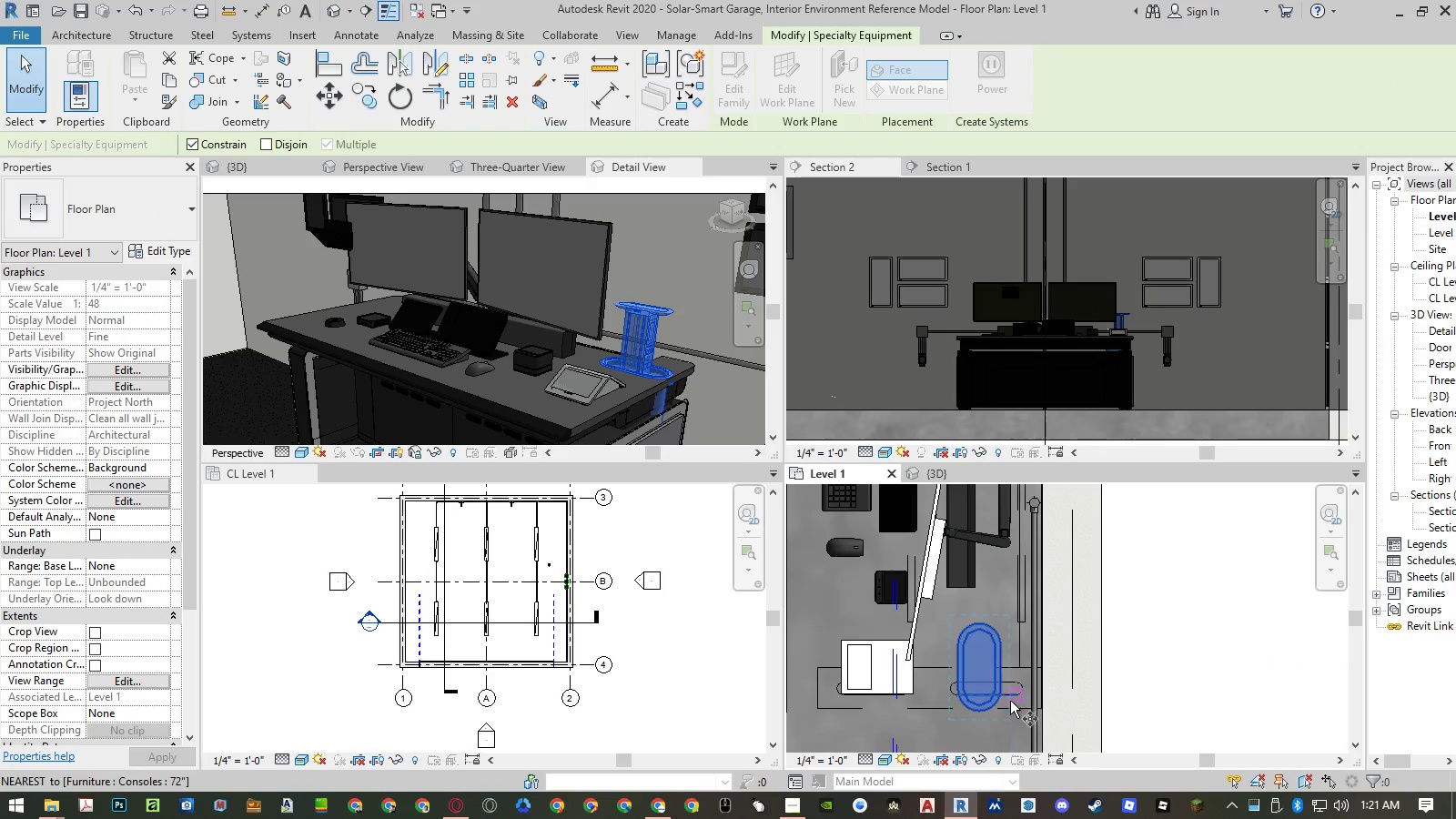 
left_click([1010, 707])
 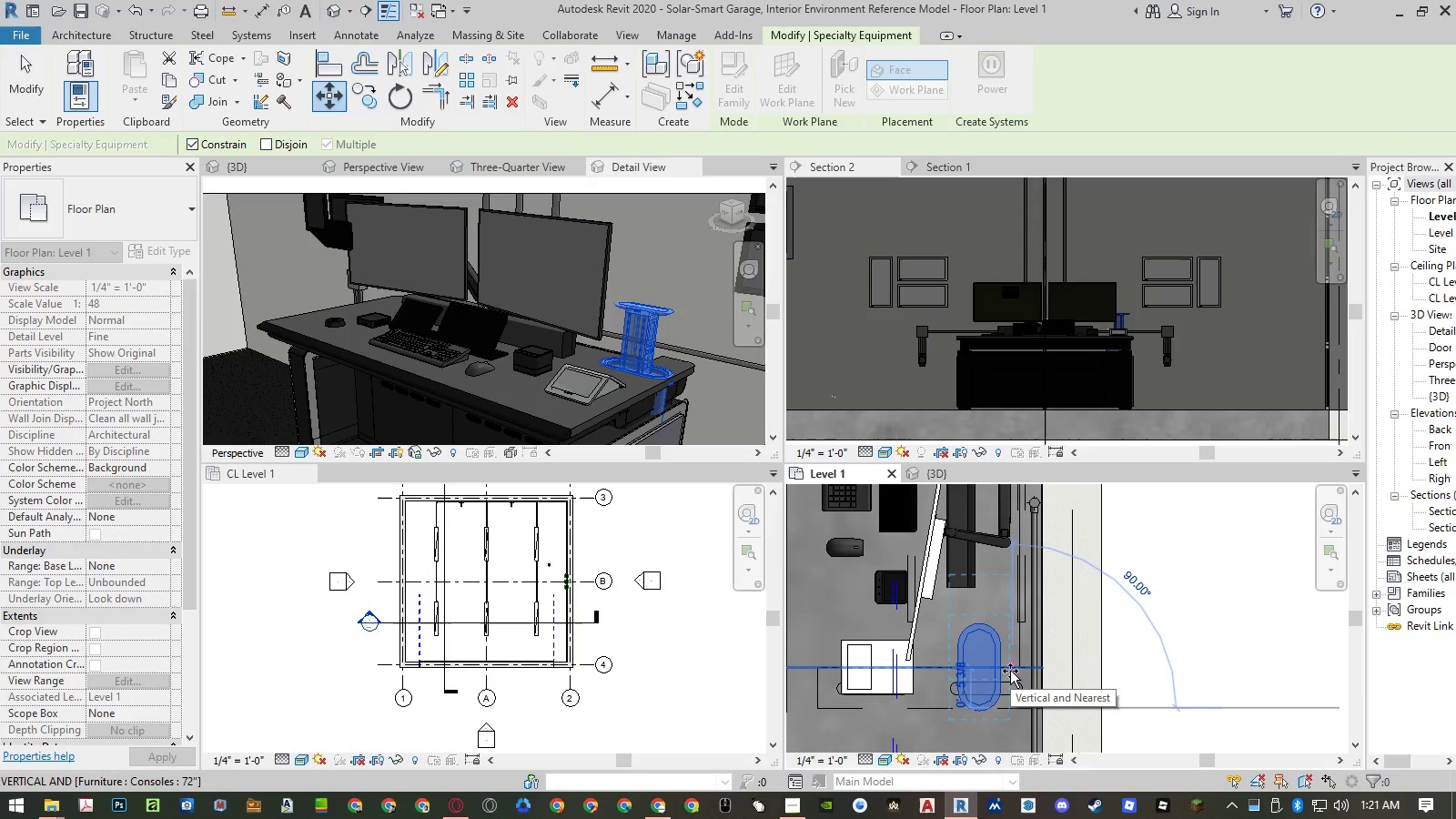 
key(Numpad4)
 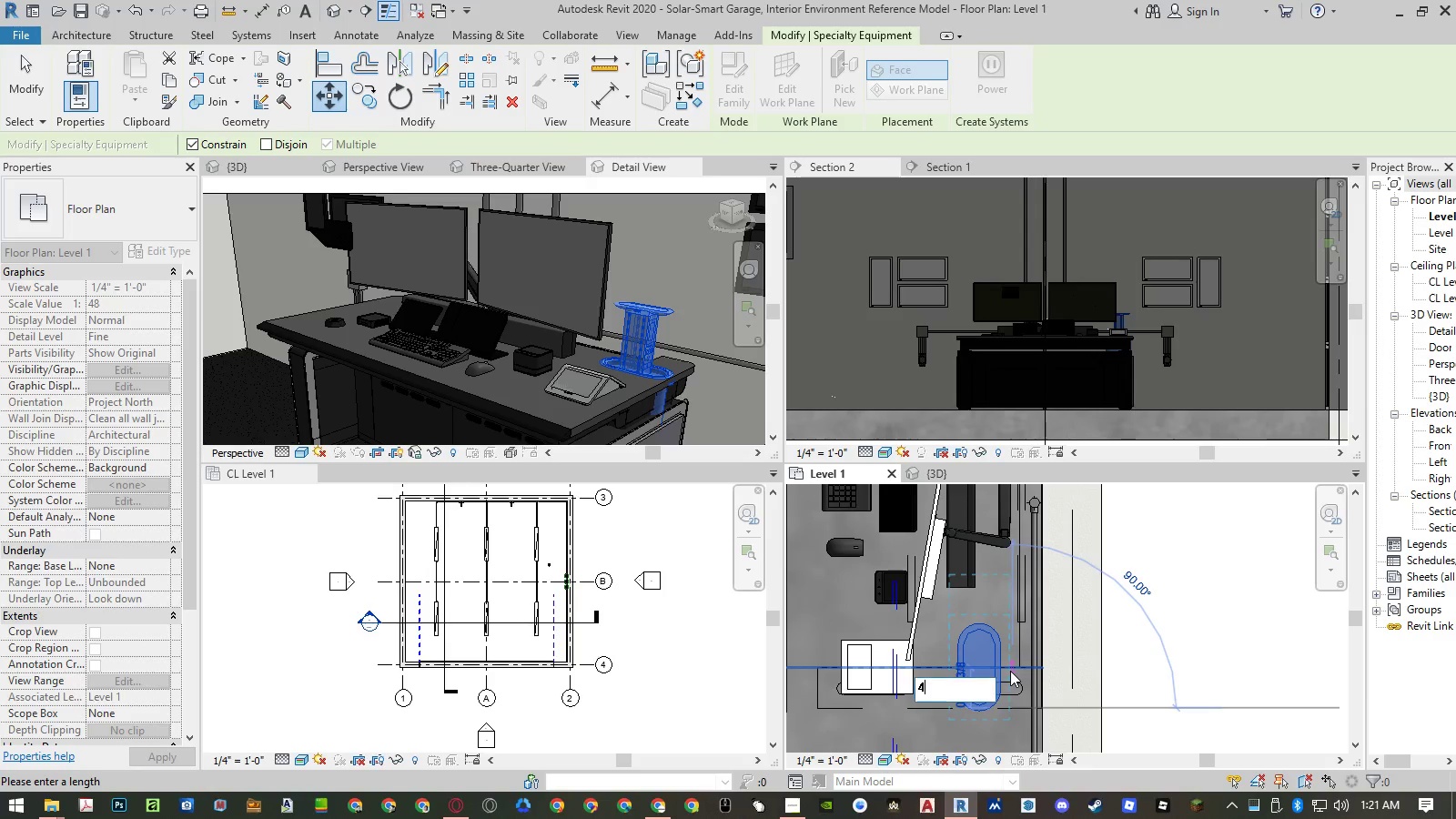 
key(Shift+ShiftRight)
 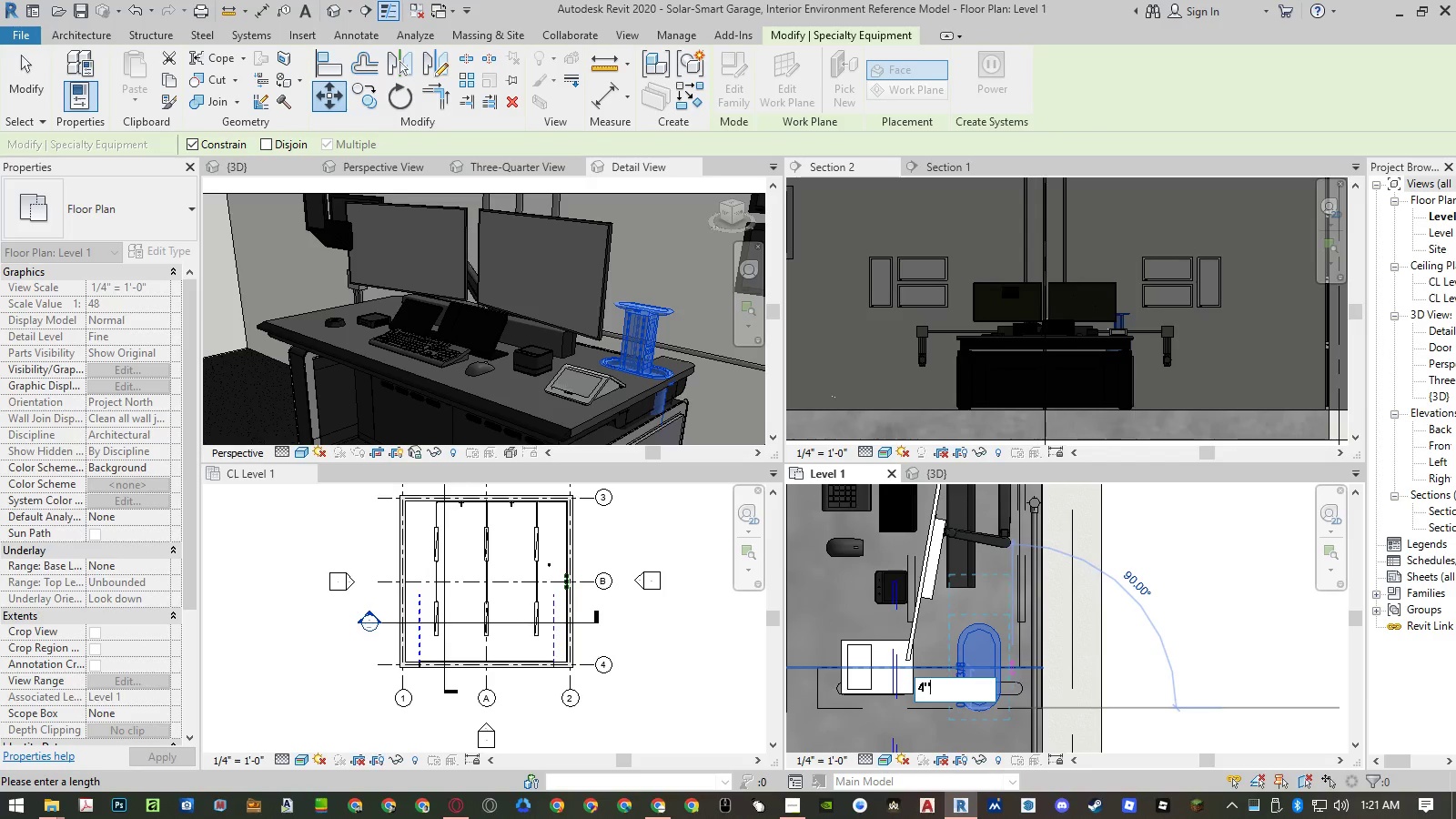 
key(Shift+Quote)
 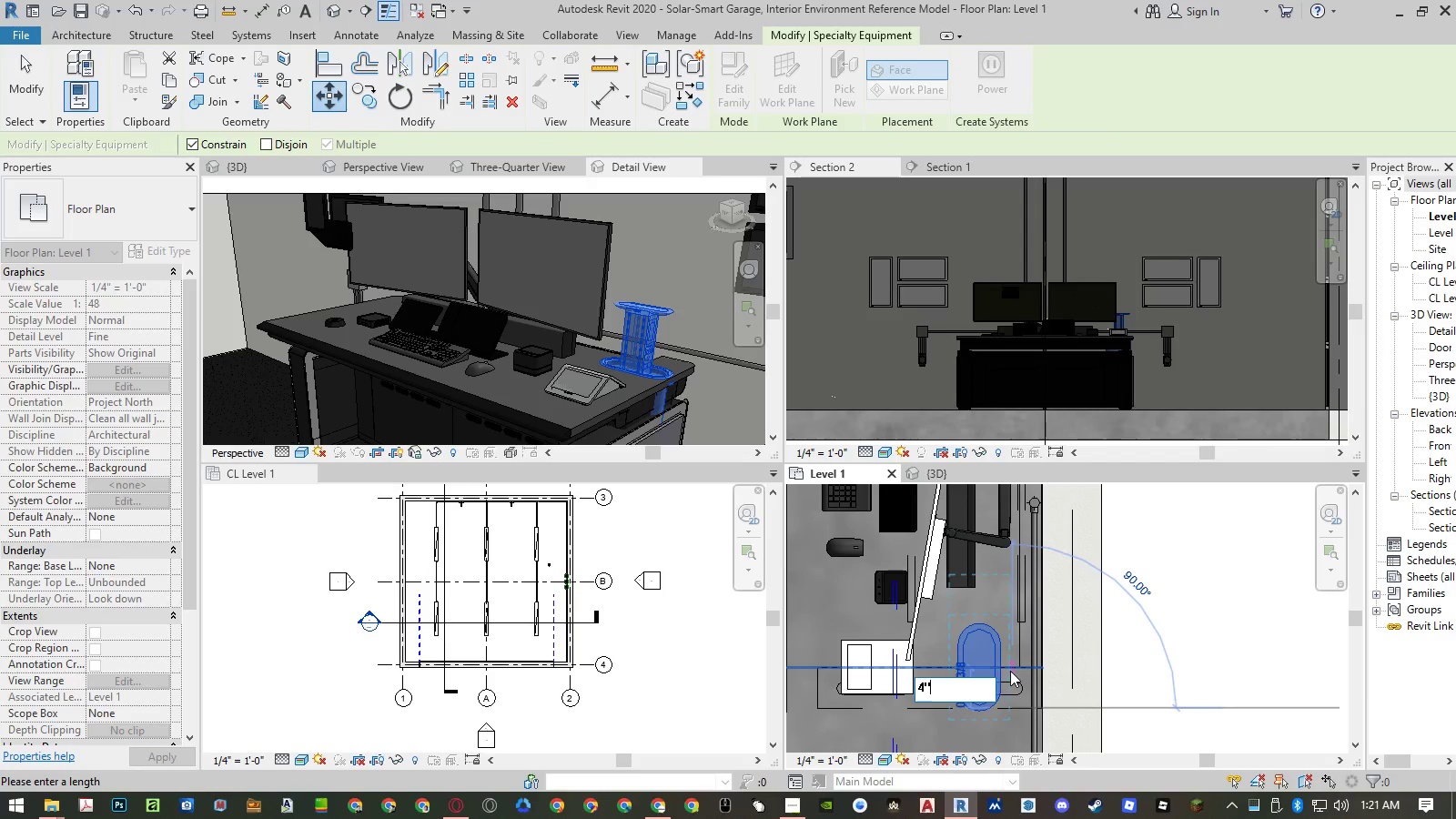 
key(NumpadEnter)
 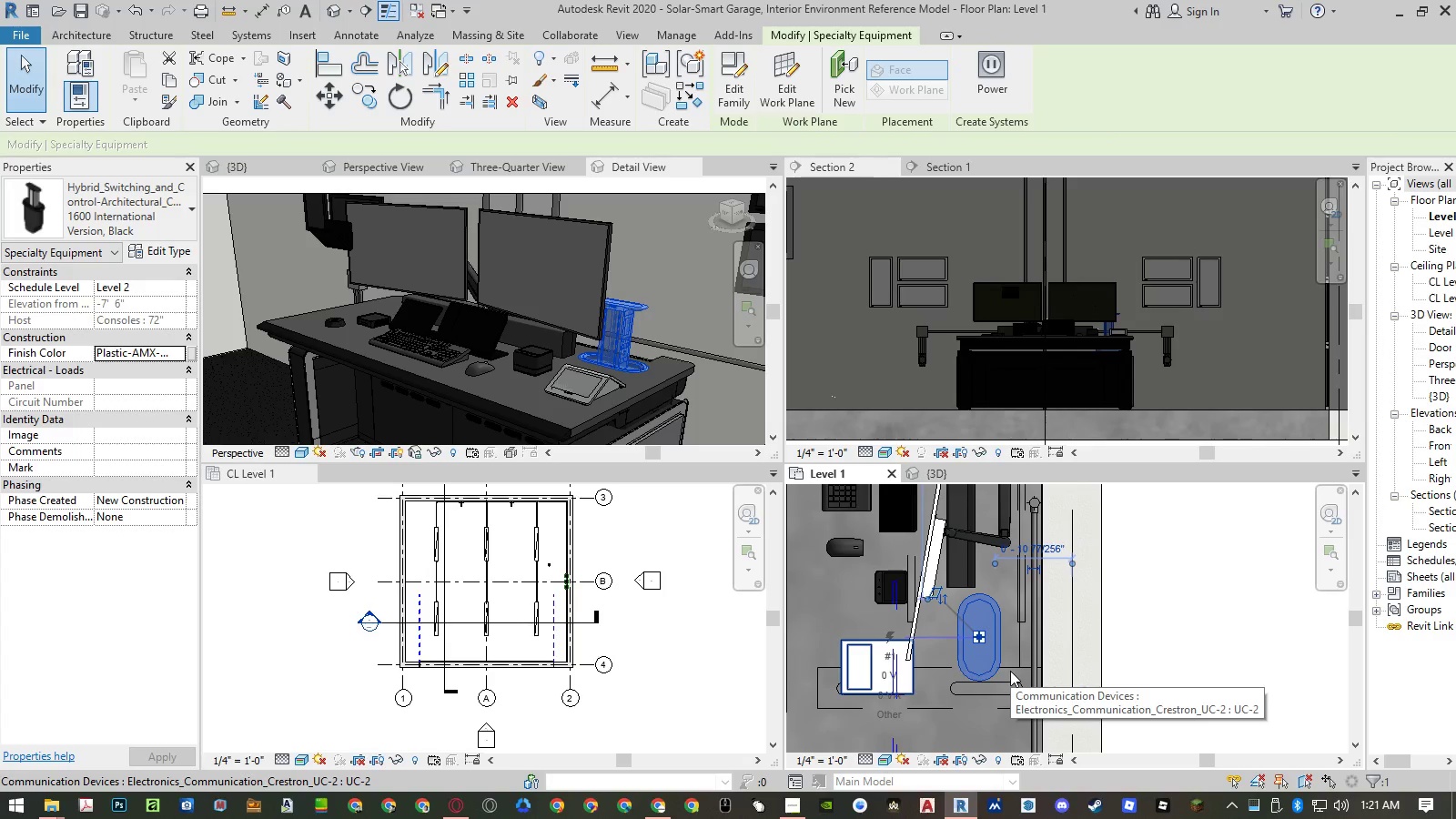 
key(Escape)
 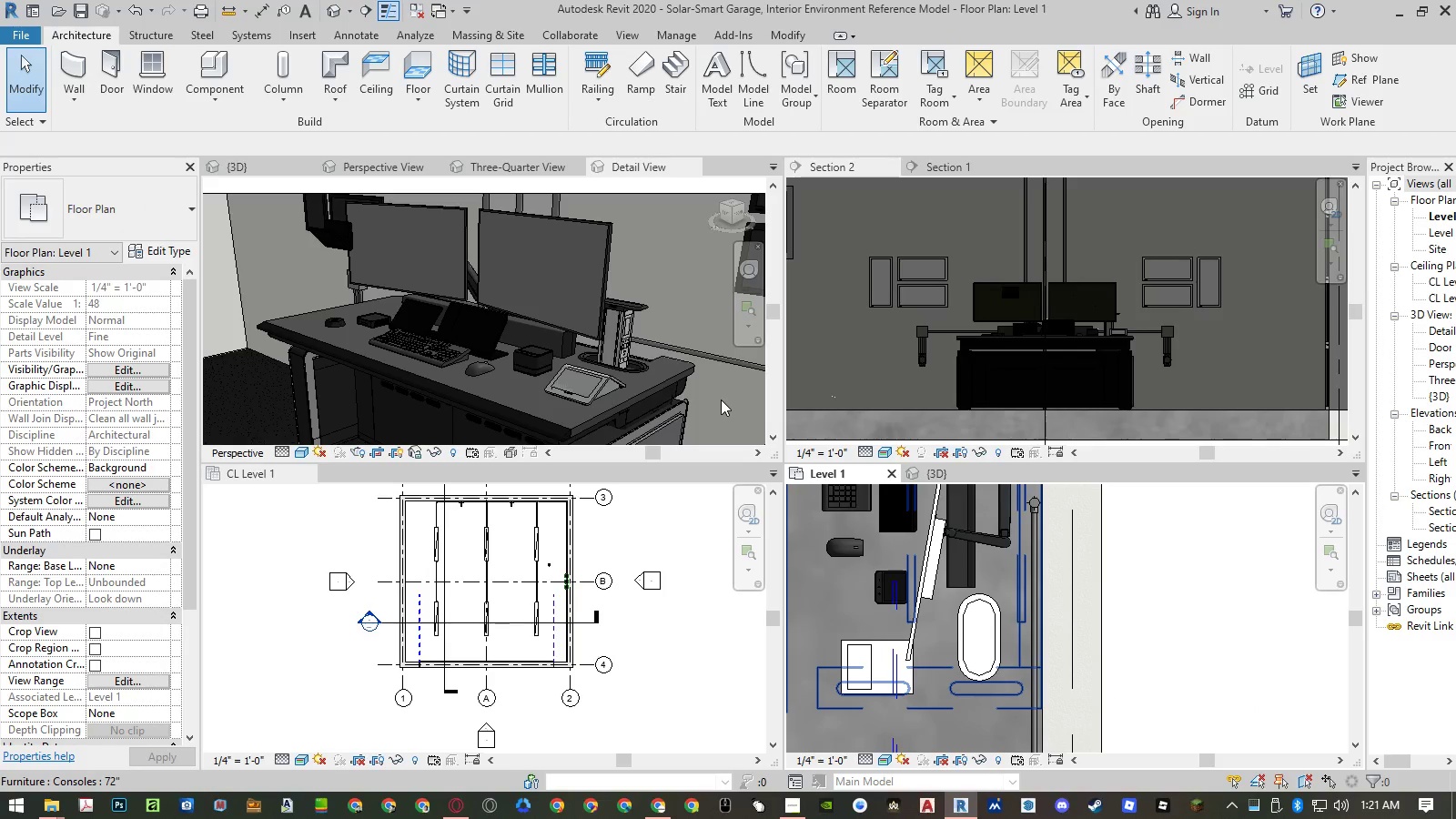 
scroll: coordinate [637, 372], scroll_direction: down, amount: 3.0
 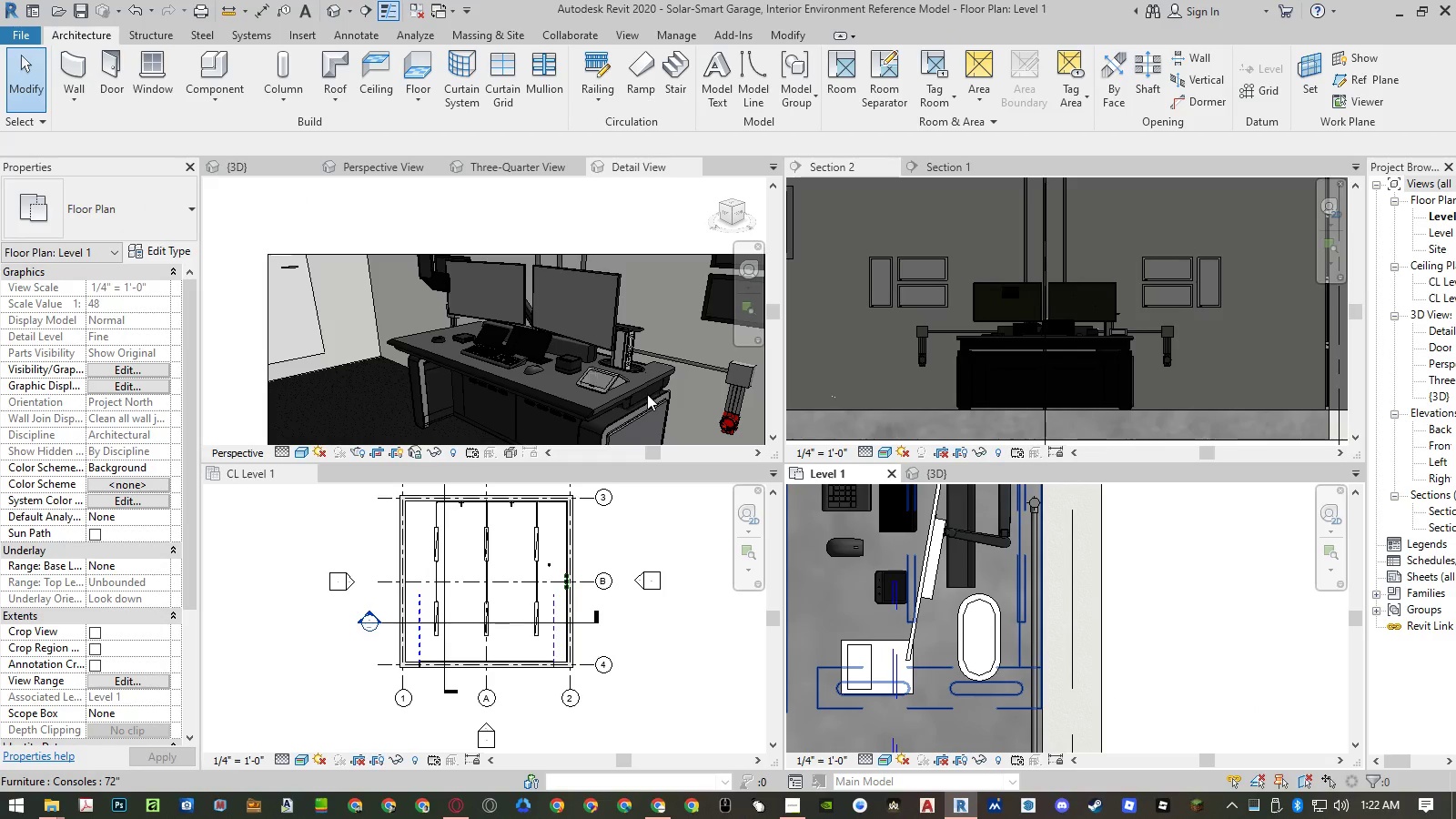 
scroll: coordinate [632, 359], scroll_direction: up, amount: 6.0
 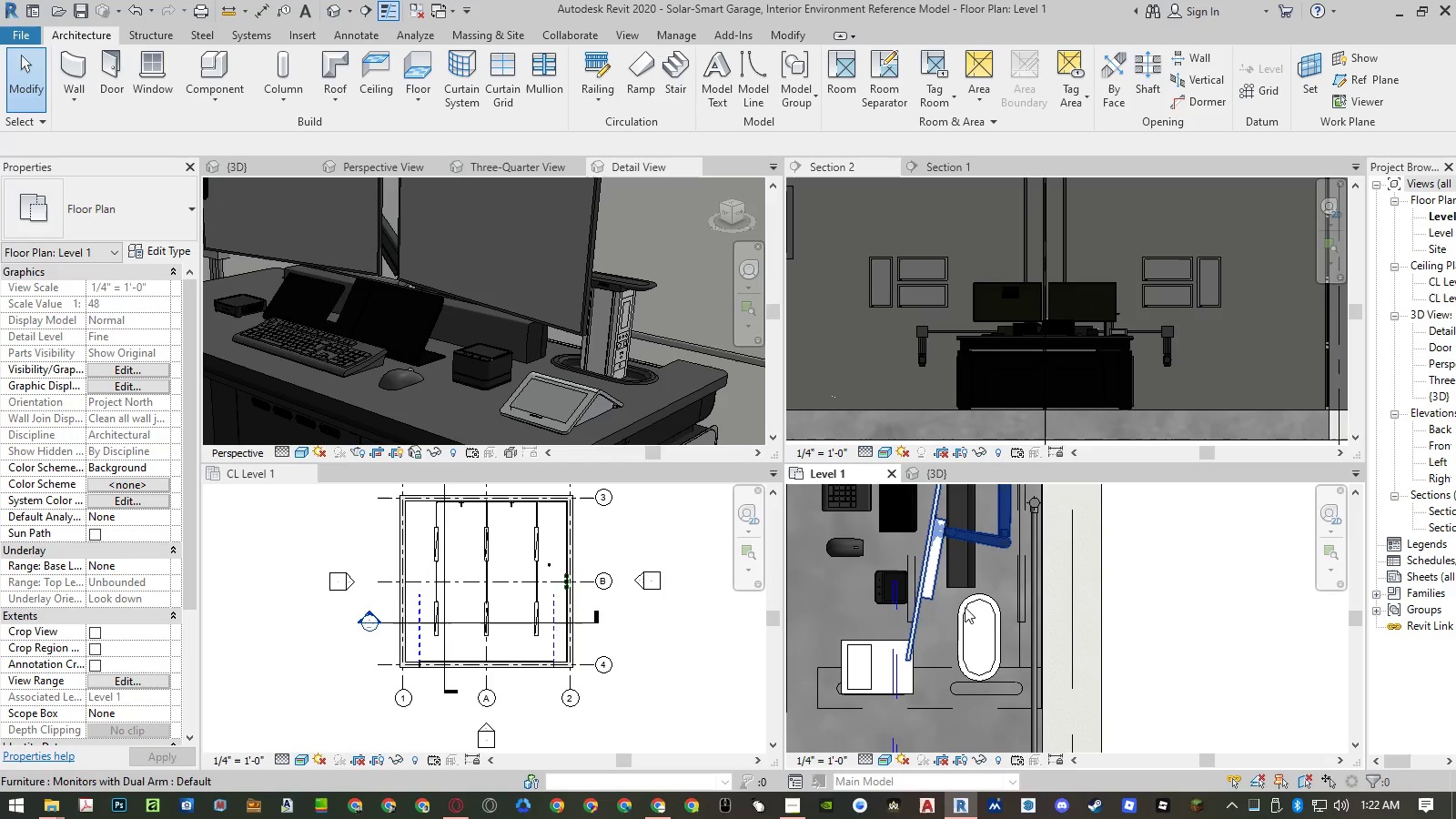 
left_click([986, 606])
 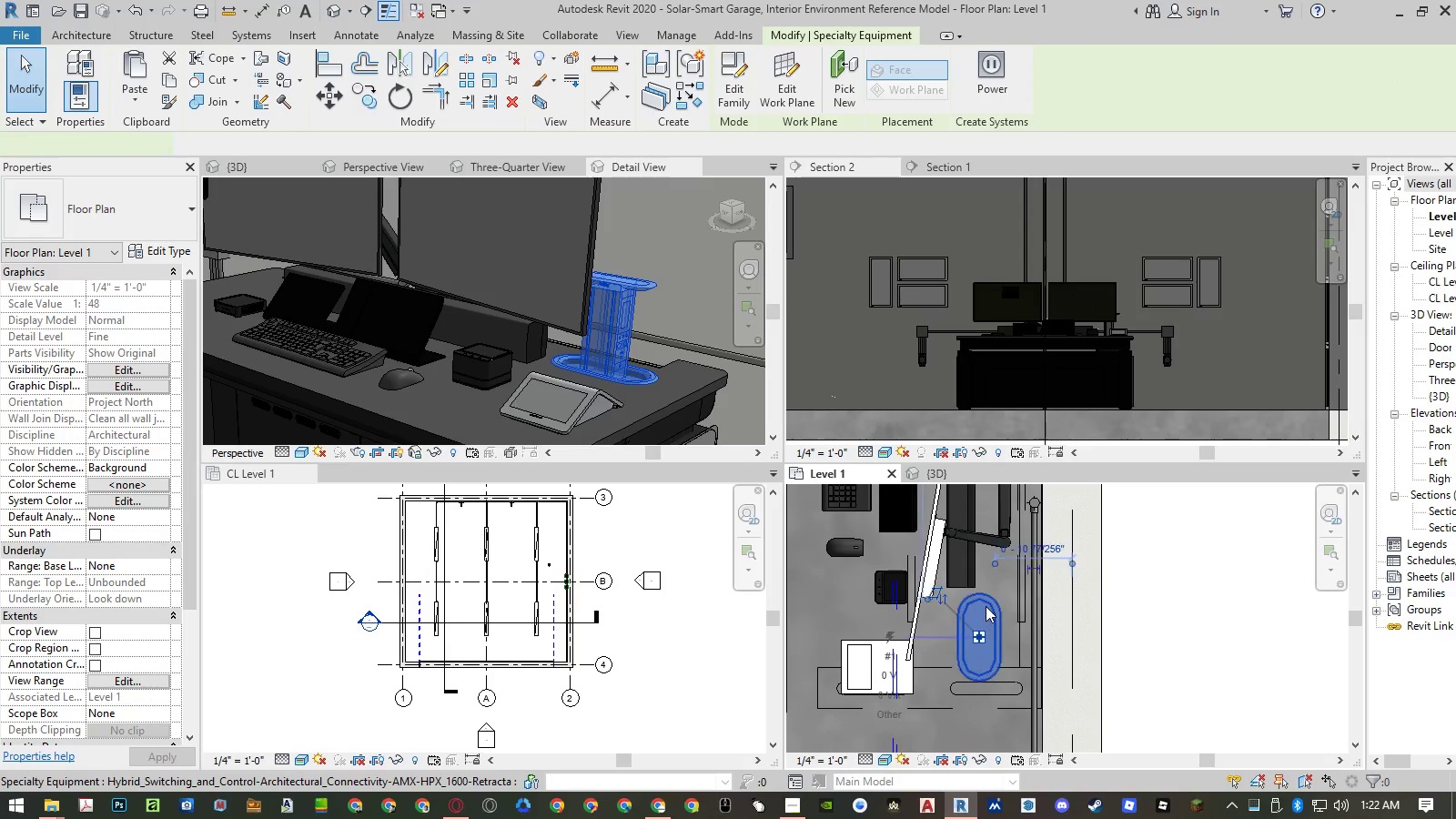 
type(mm)
 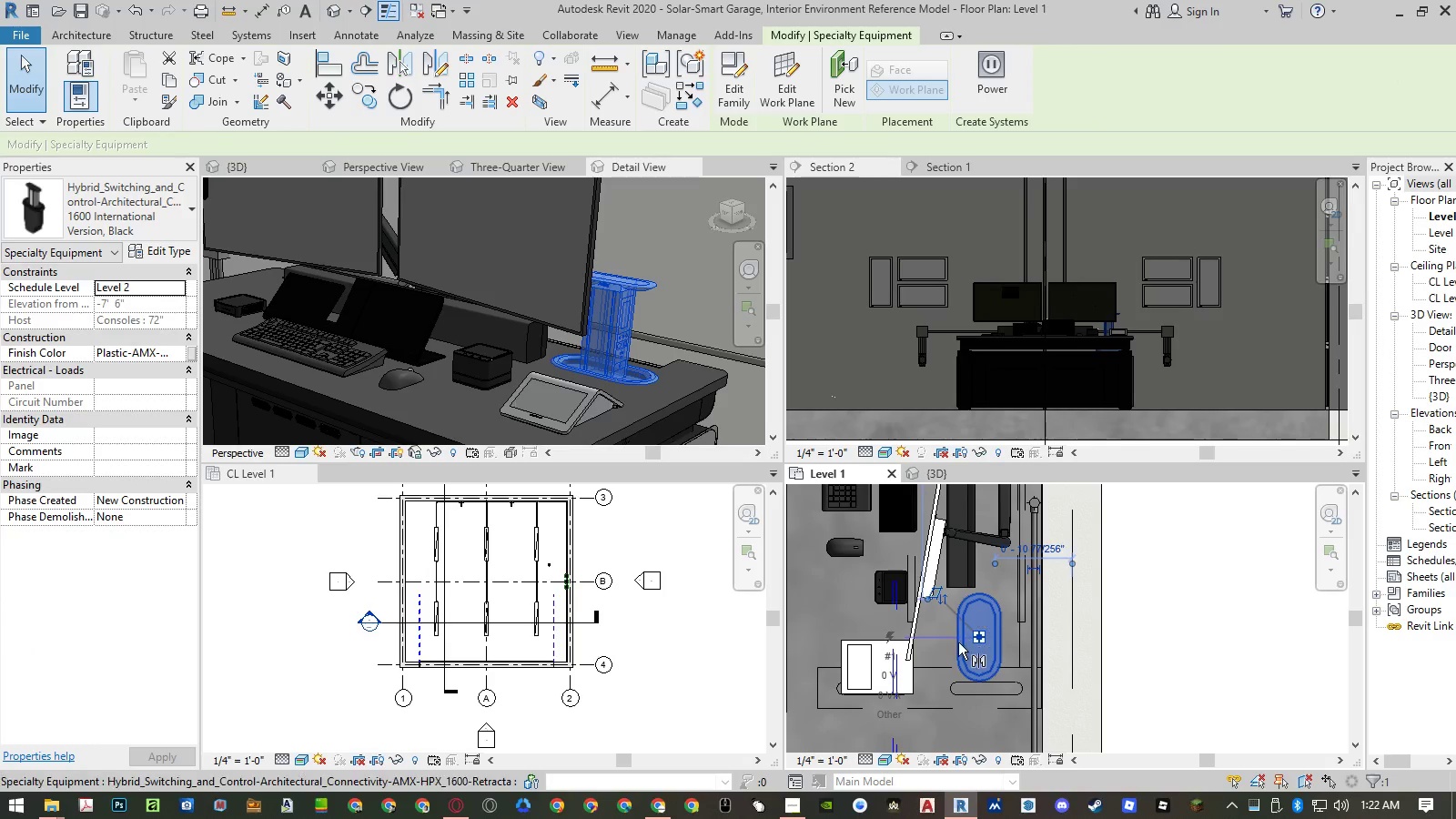 
scroll: coordinate [946, 660], scroll_direction: down, amount: 9.0
 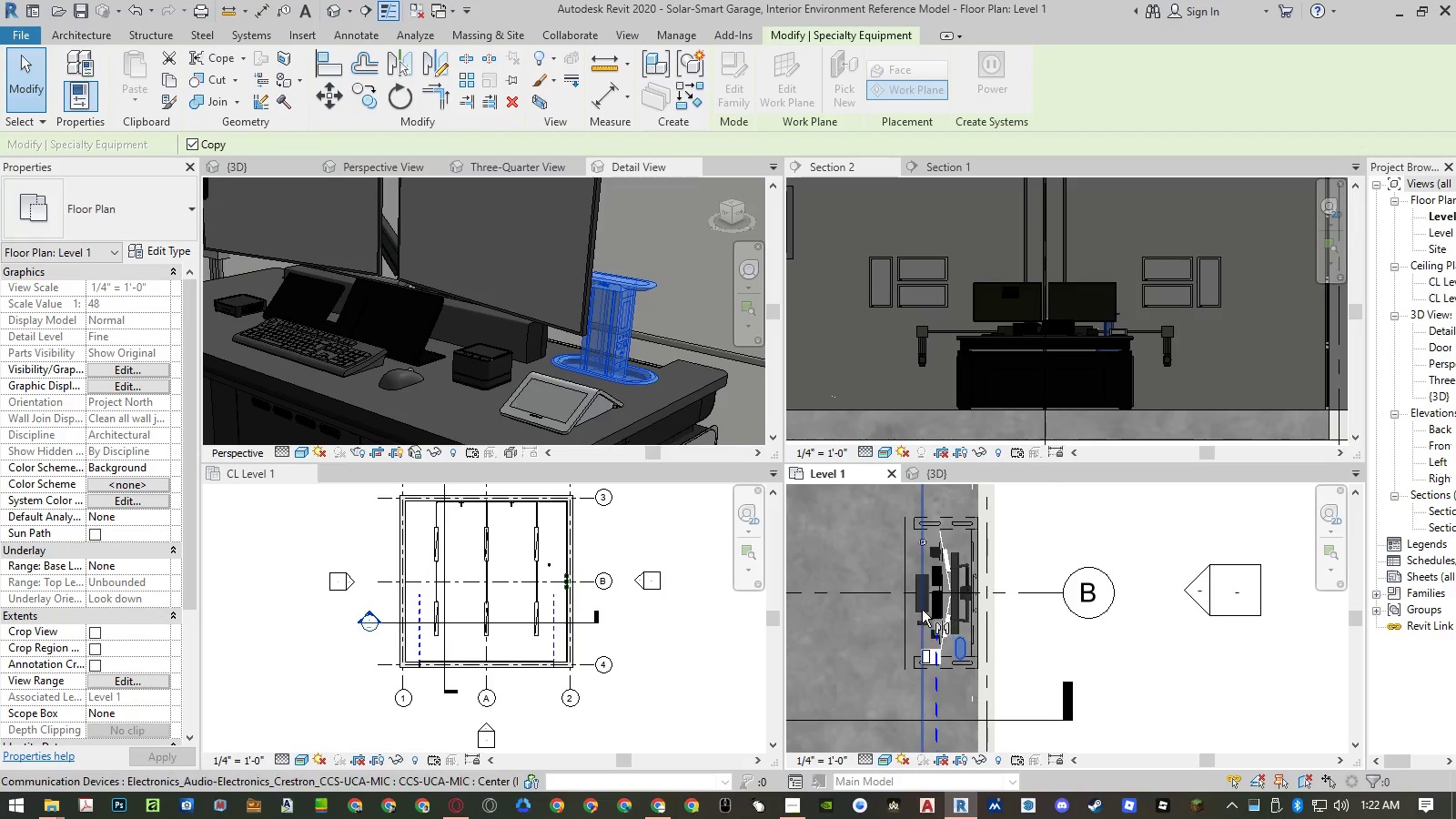 
scroll: coordinate [907, 598], scroll_direction: up, amount: 4.0
 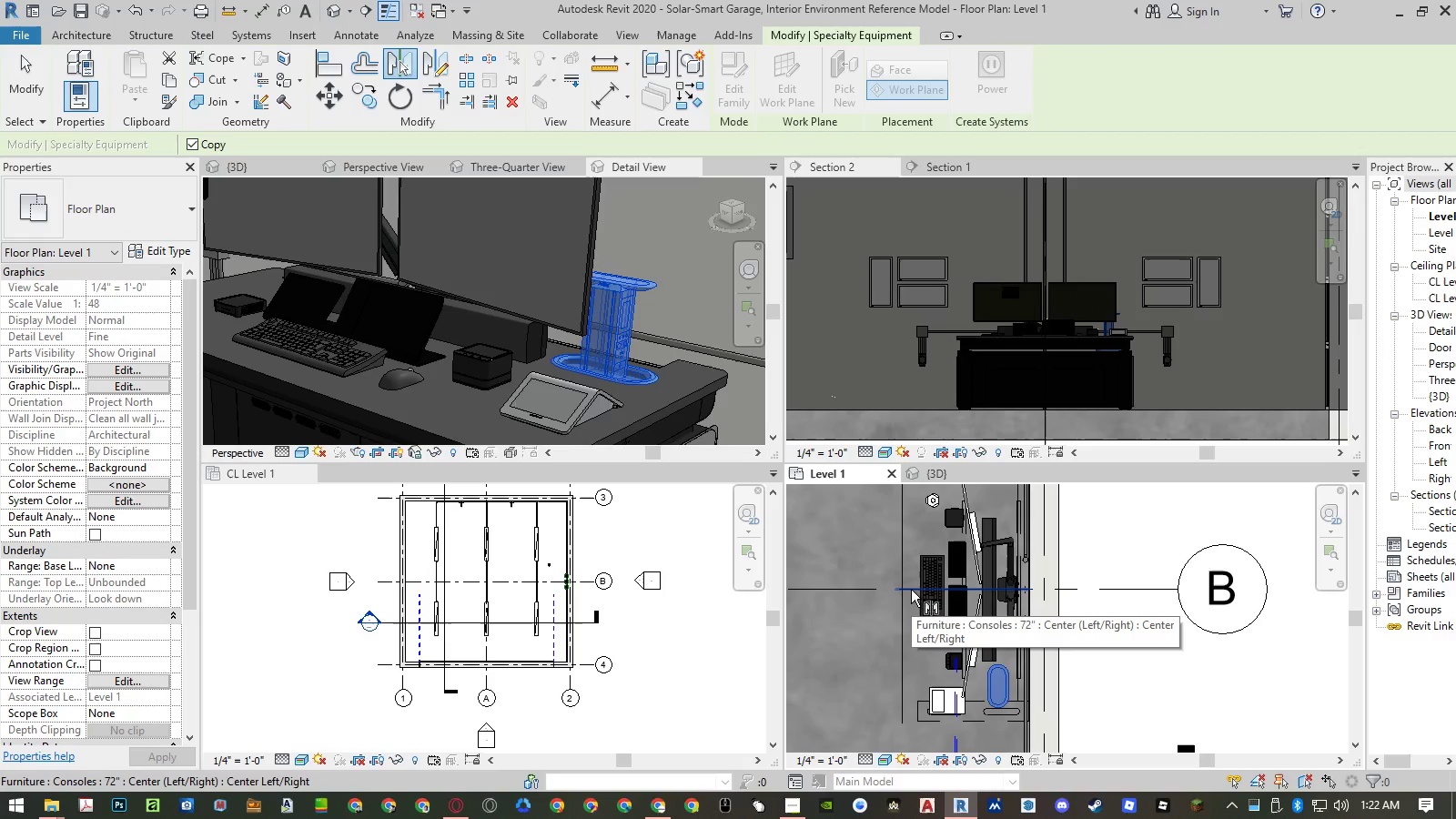 
left_click([911, 590])
 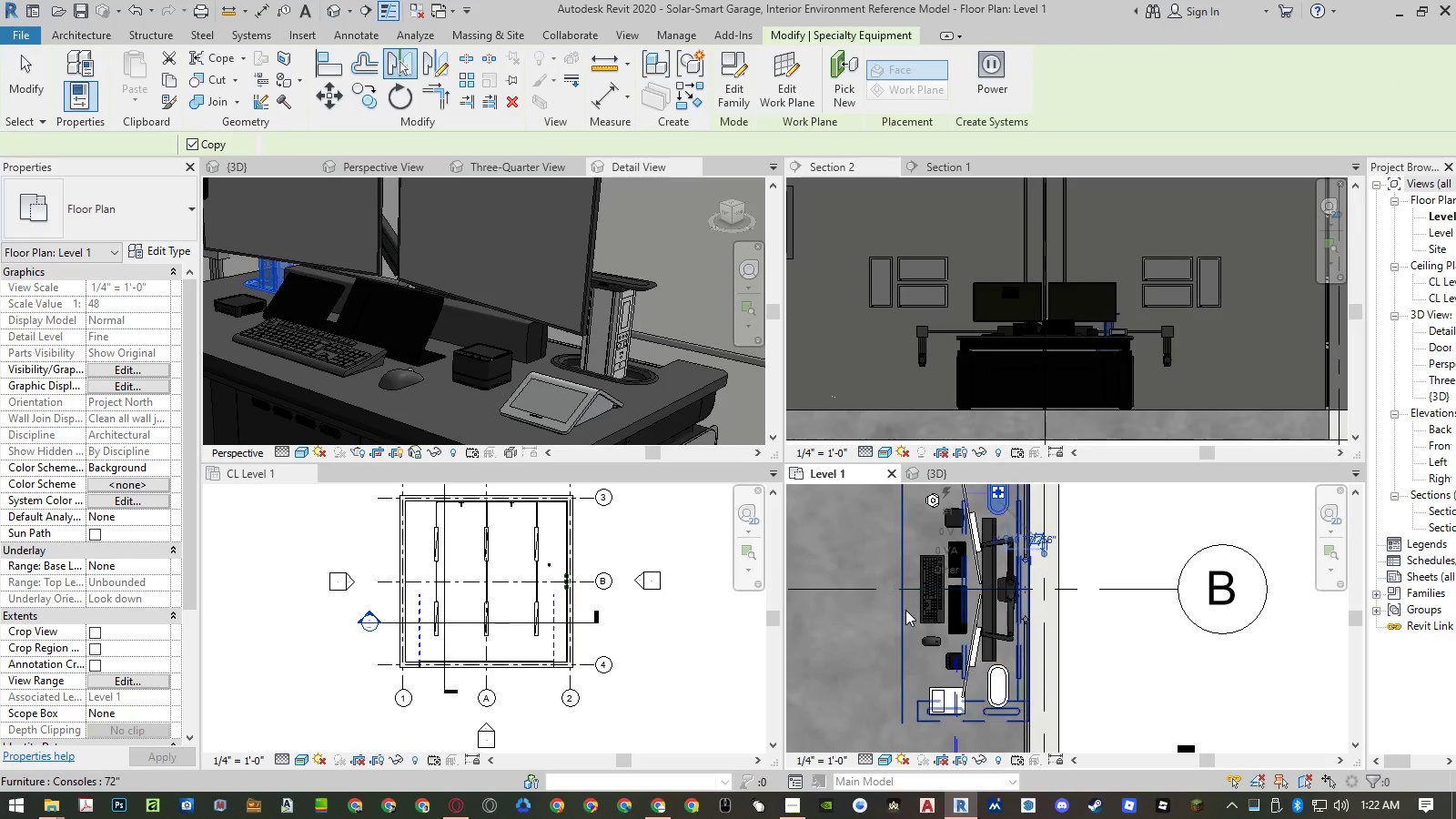 
key(Escape)
 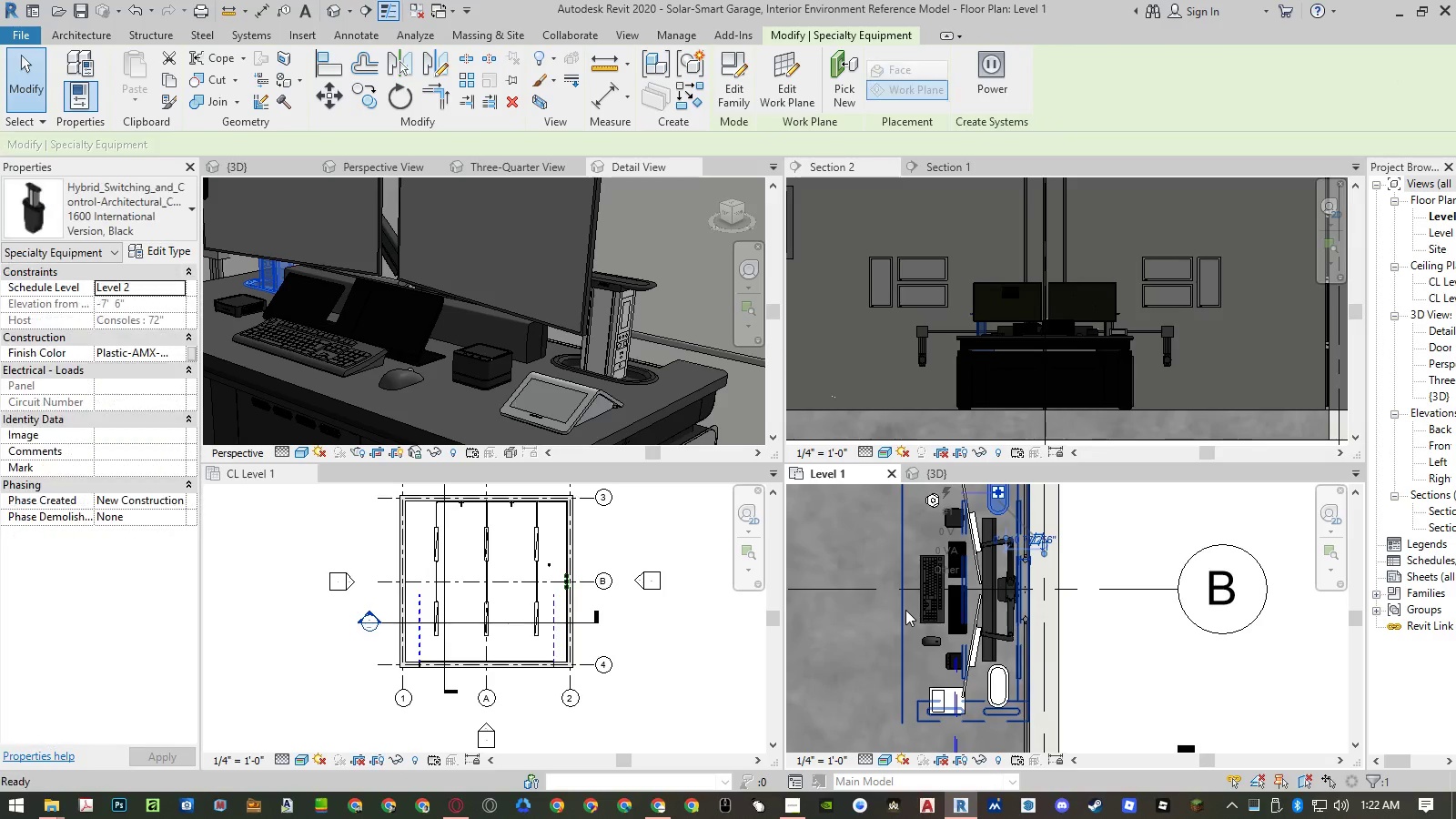 
key(Escape)
 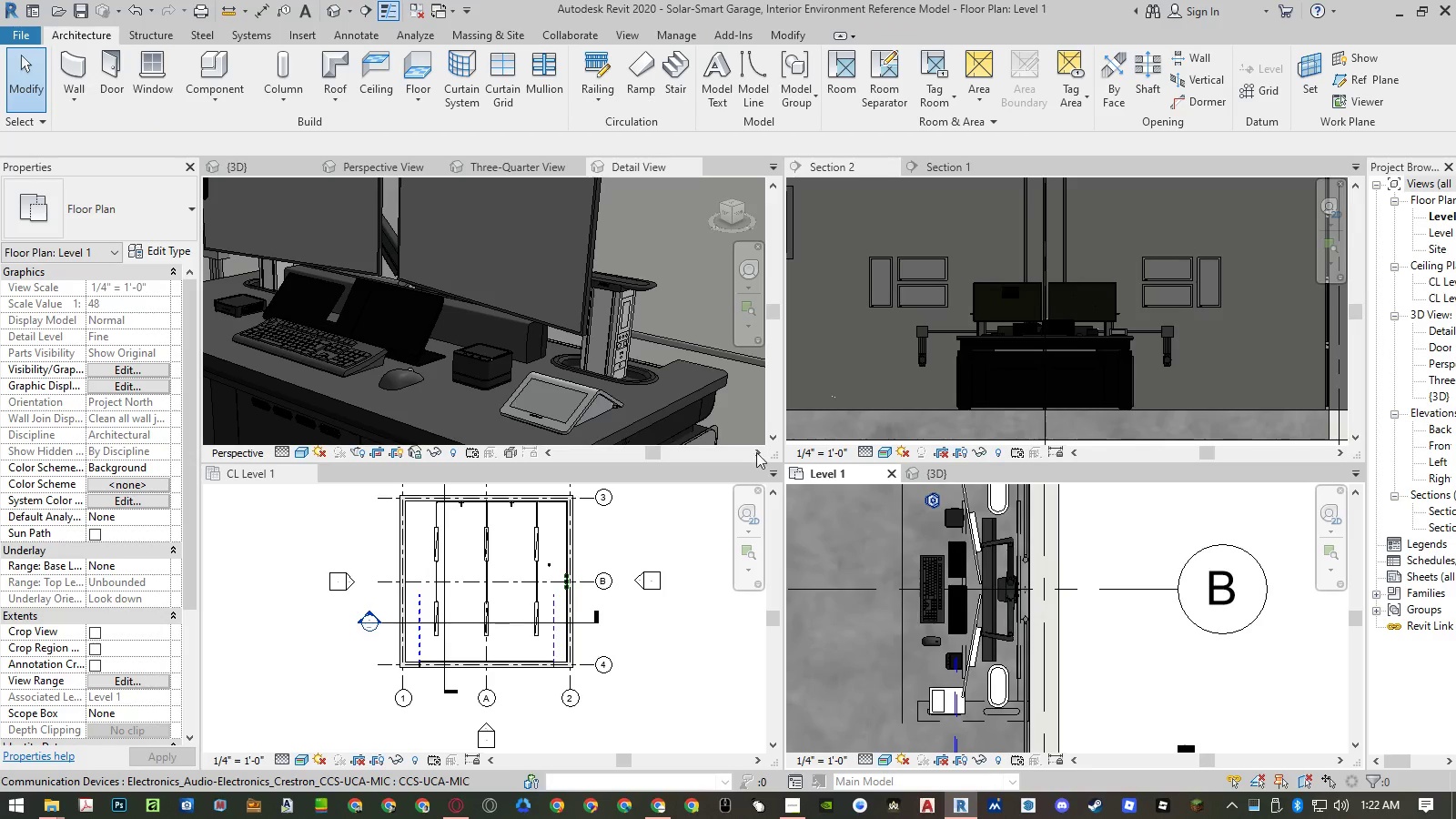 
scroll: coordinate [673, 378], scroll_direction: down, amount: 4.0
 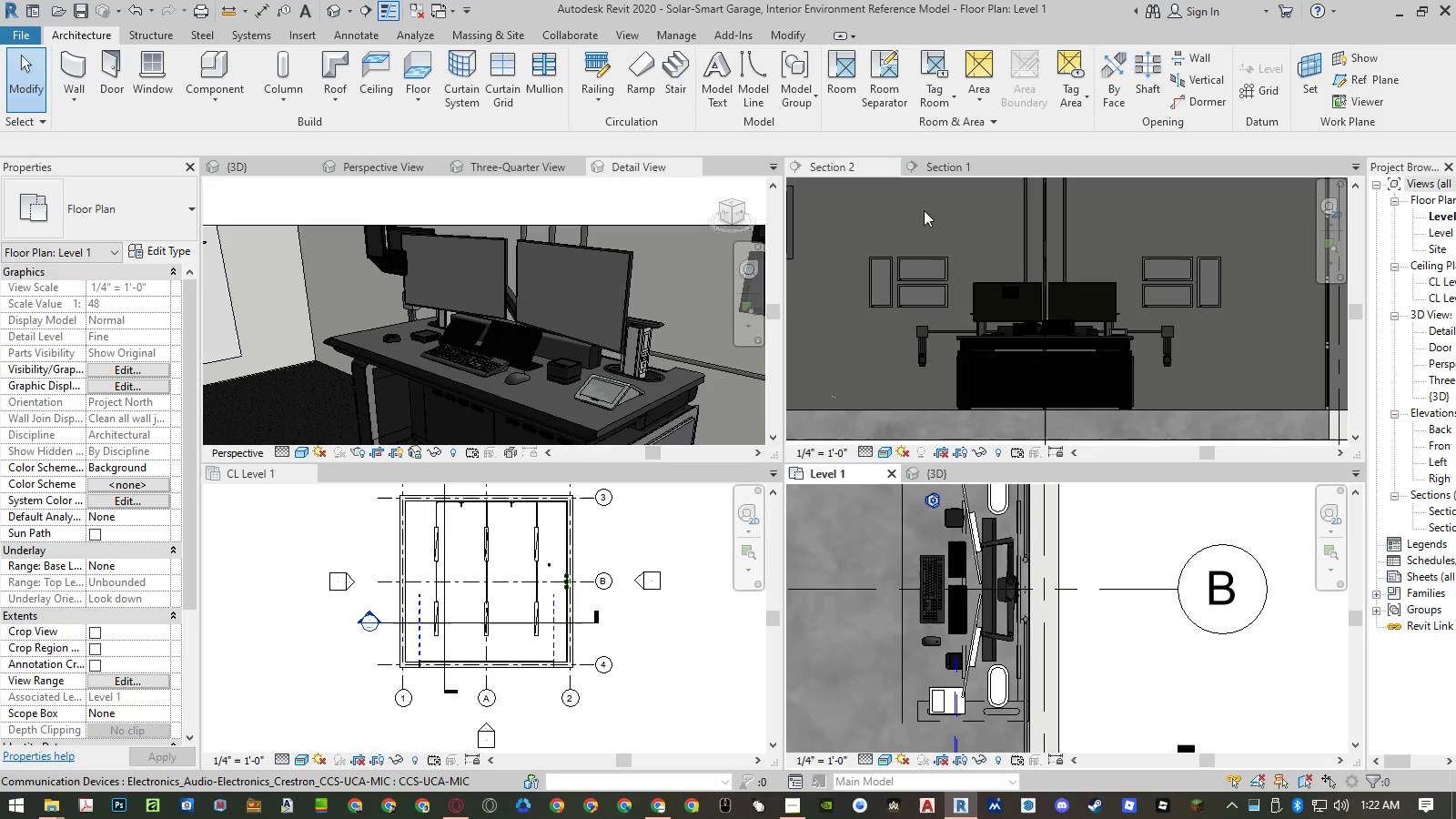 
scroll: coordinate [1081, 333], scroll_direction: up, amount: 5.0
 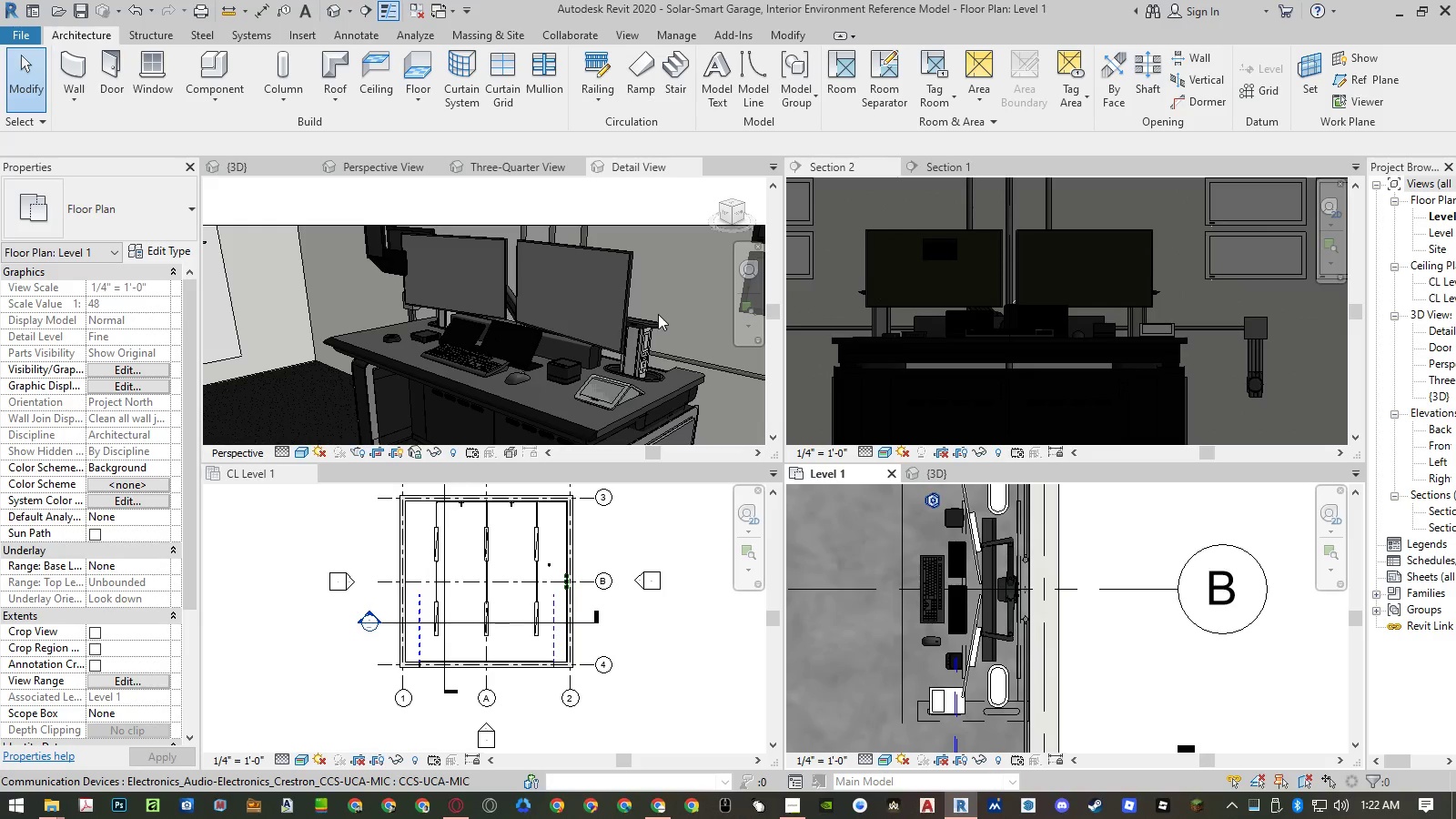 
scroll: coordinate [549, 289], scroll_direction: down, amount: 4.0
 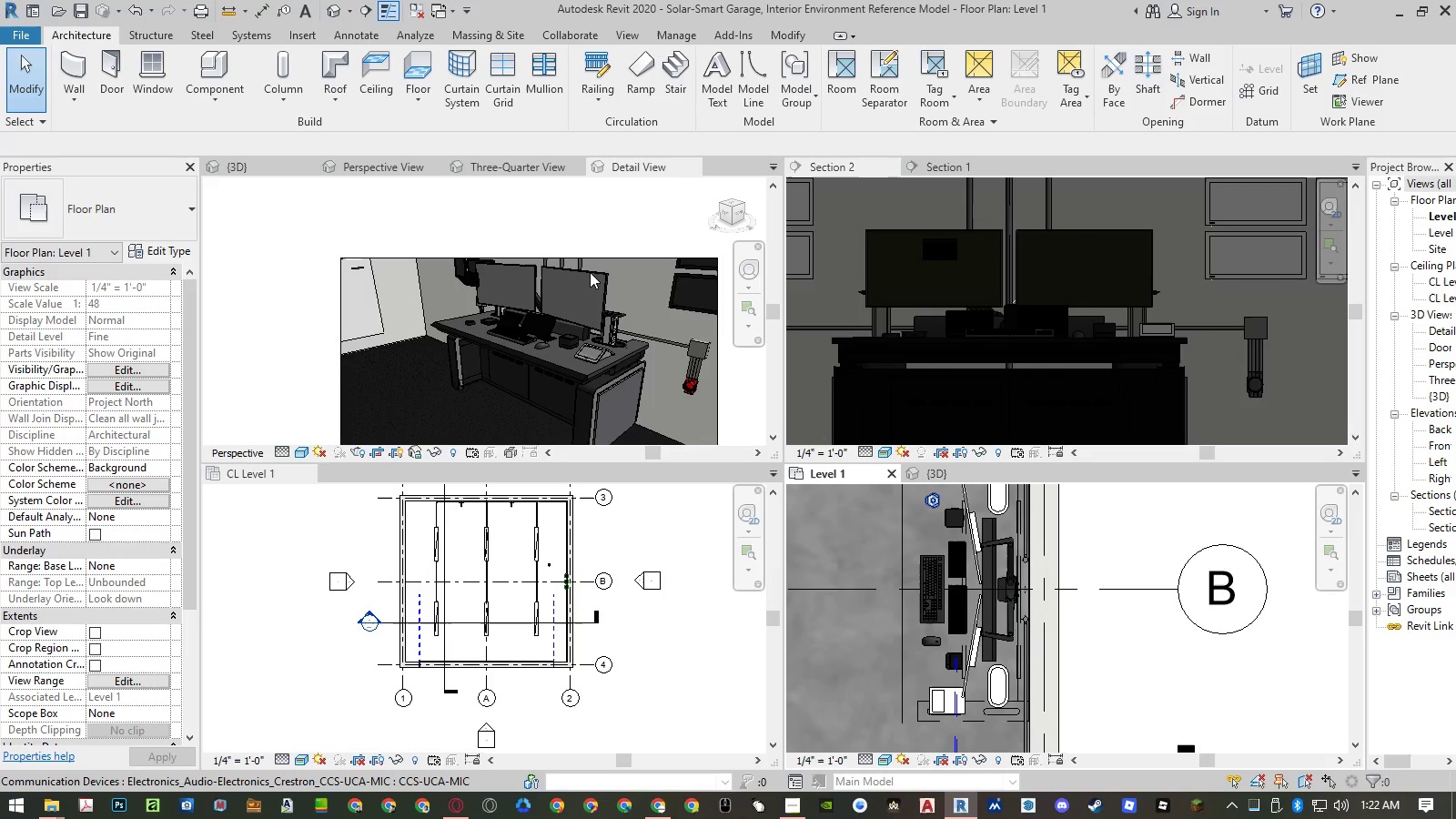 
wait(24.11)
 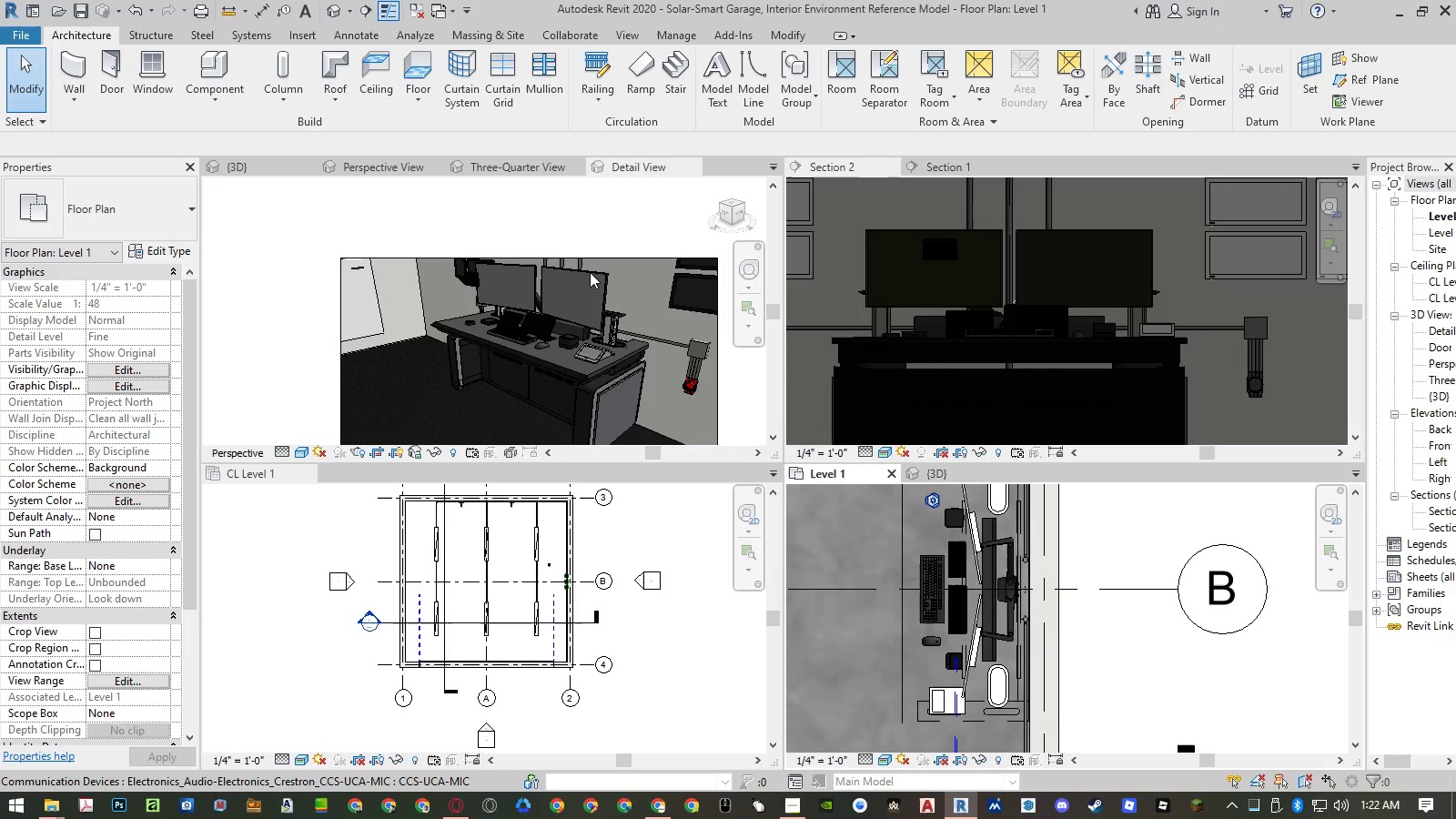 
scroll: coordinate [690, 346], scroll_direction: up, amount: 2.0
 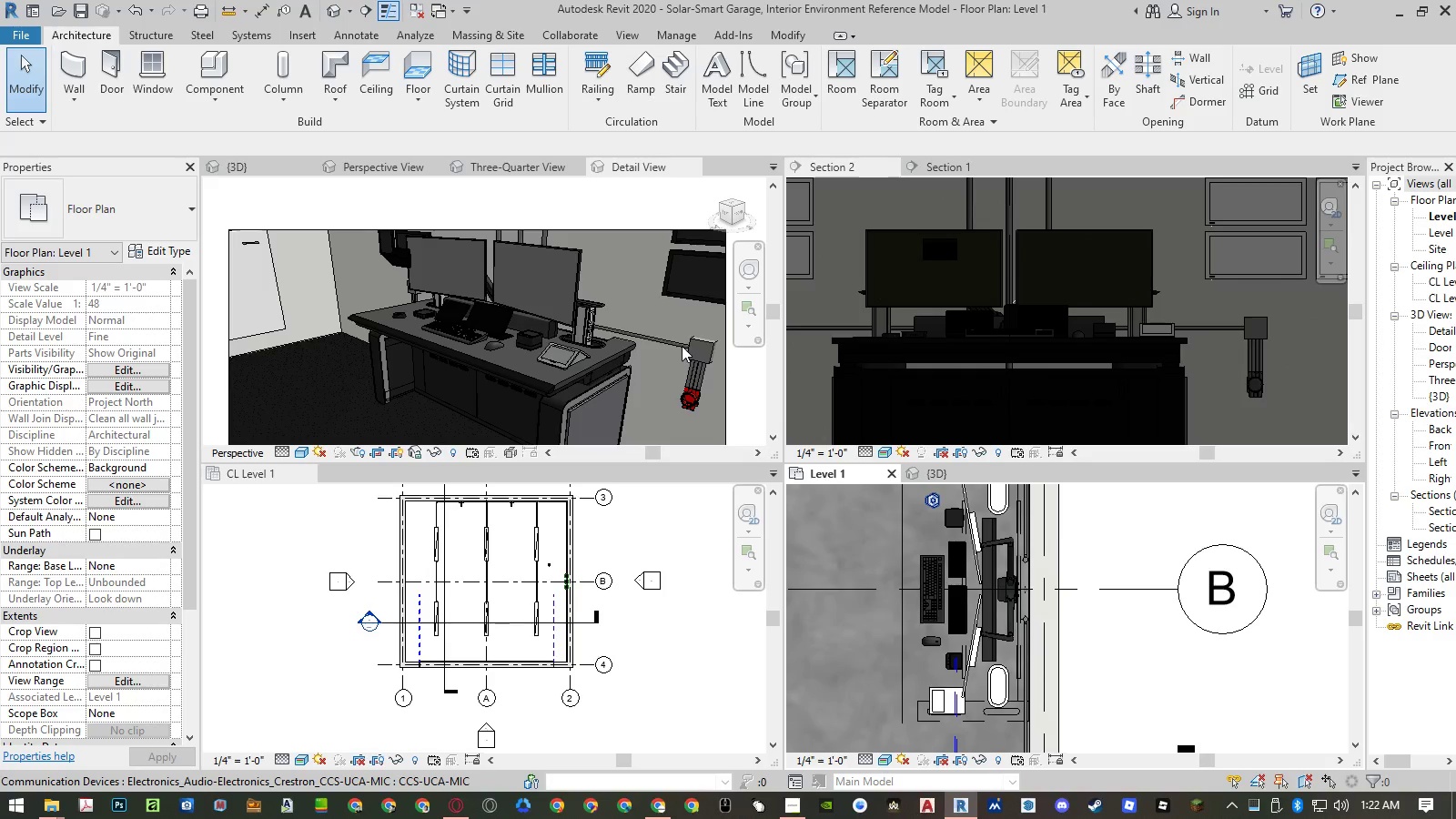 
double_click([682, 346])
 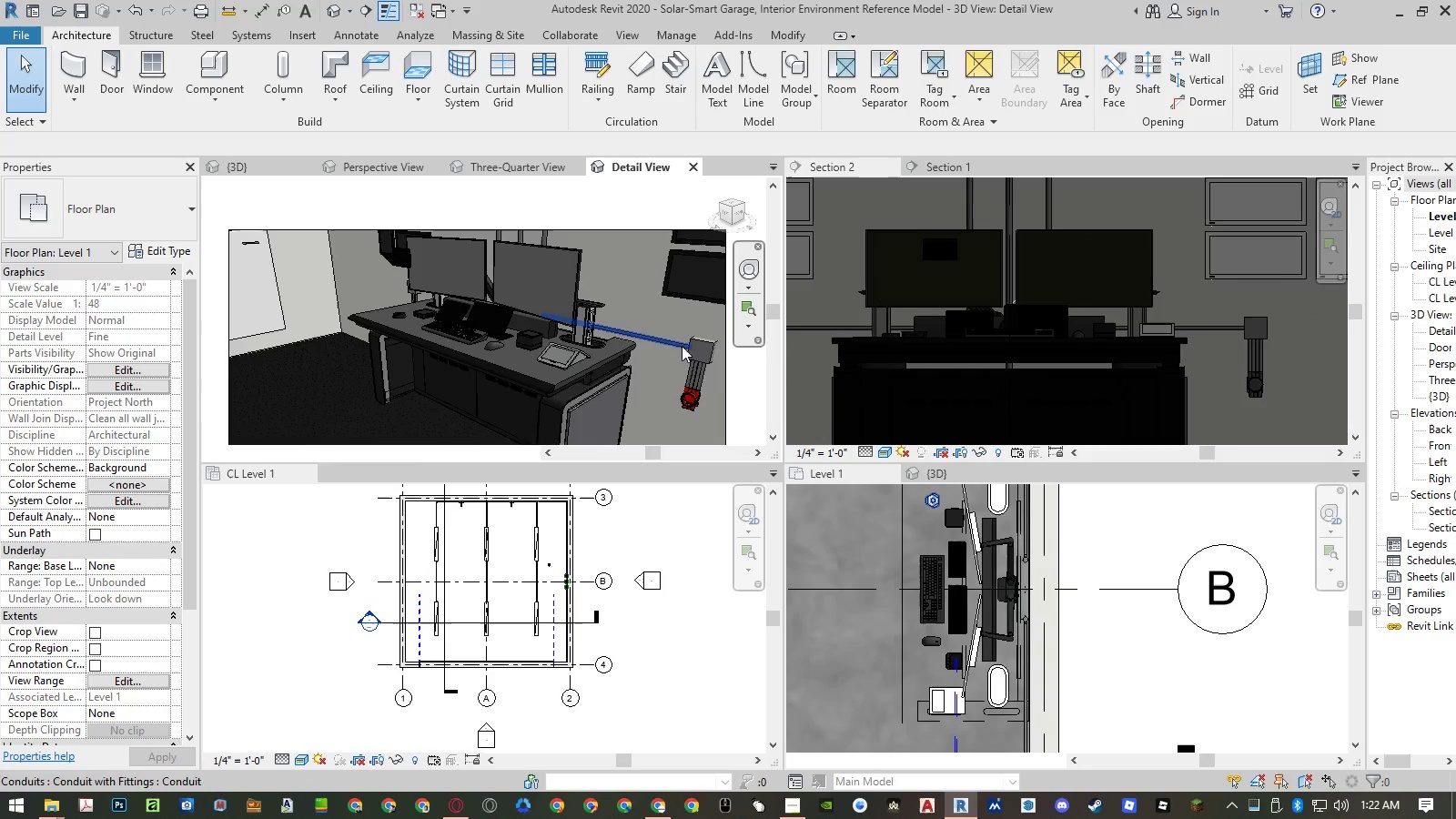 
triple_click([682, 346])
 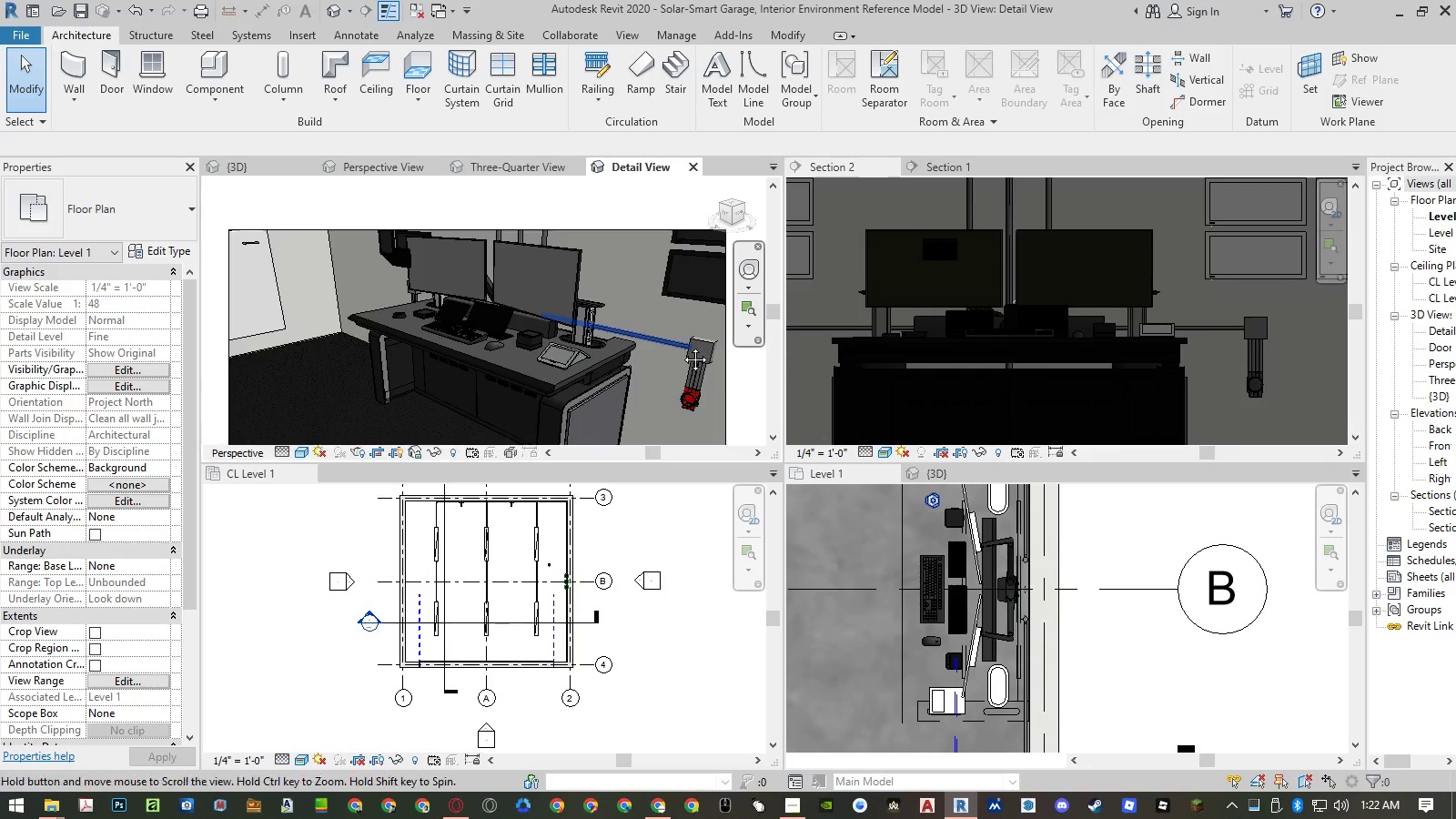 
triple_click([682, 346])
 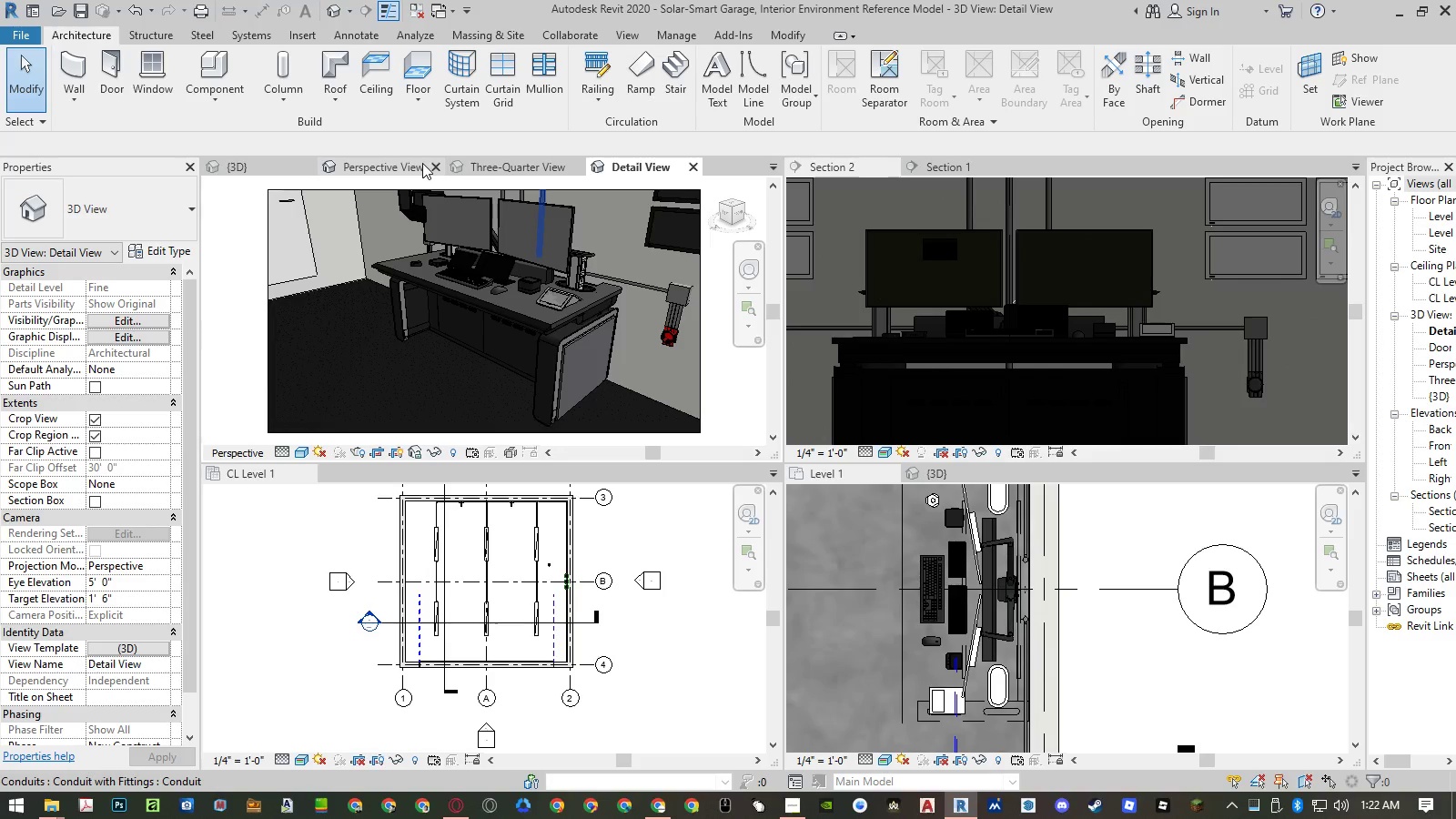 
left_click([512, 169])
 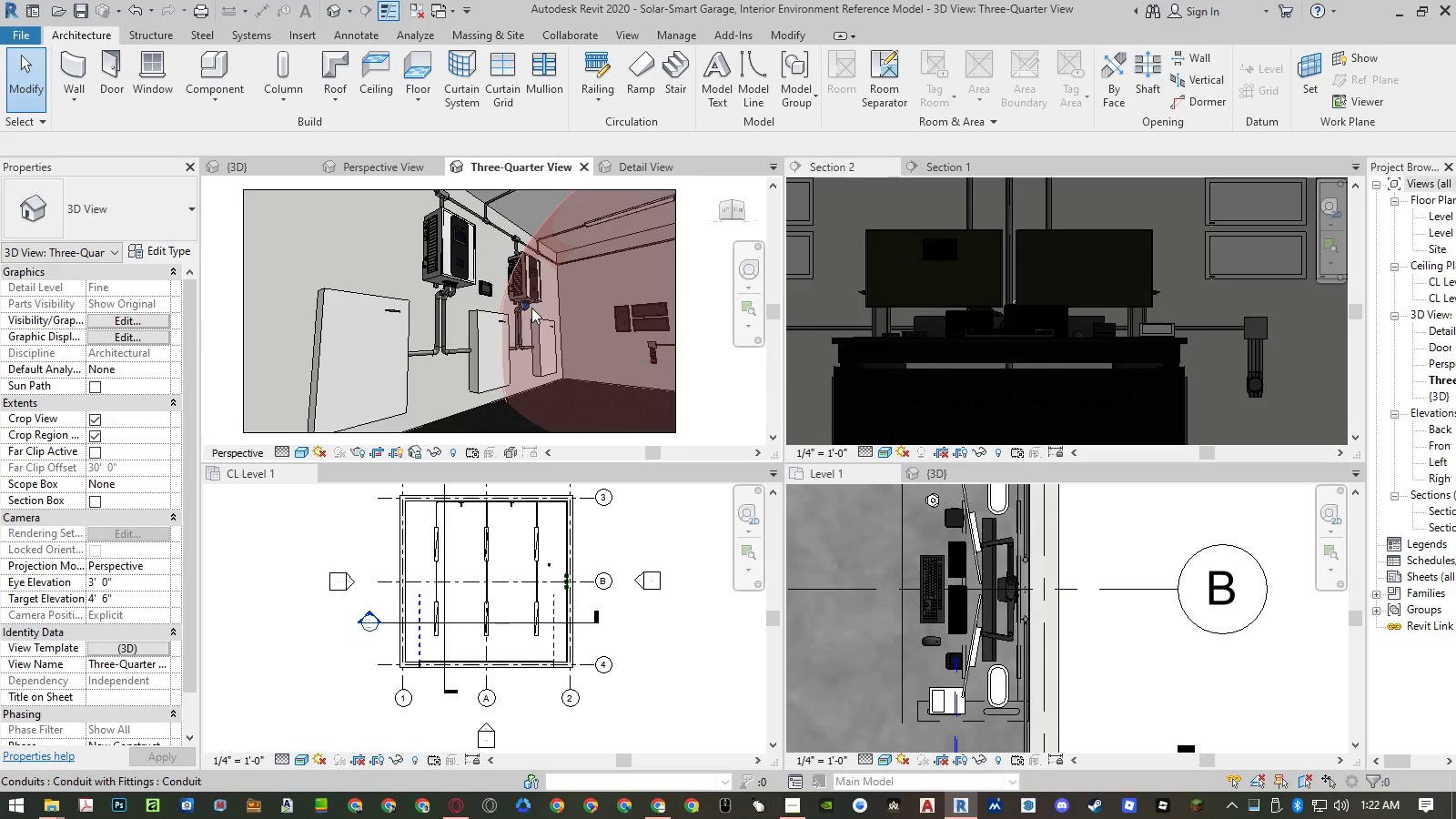 
left_click([642, 172])
 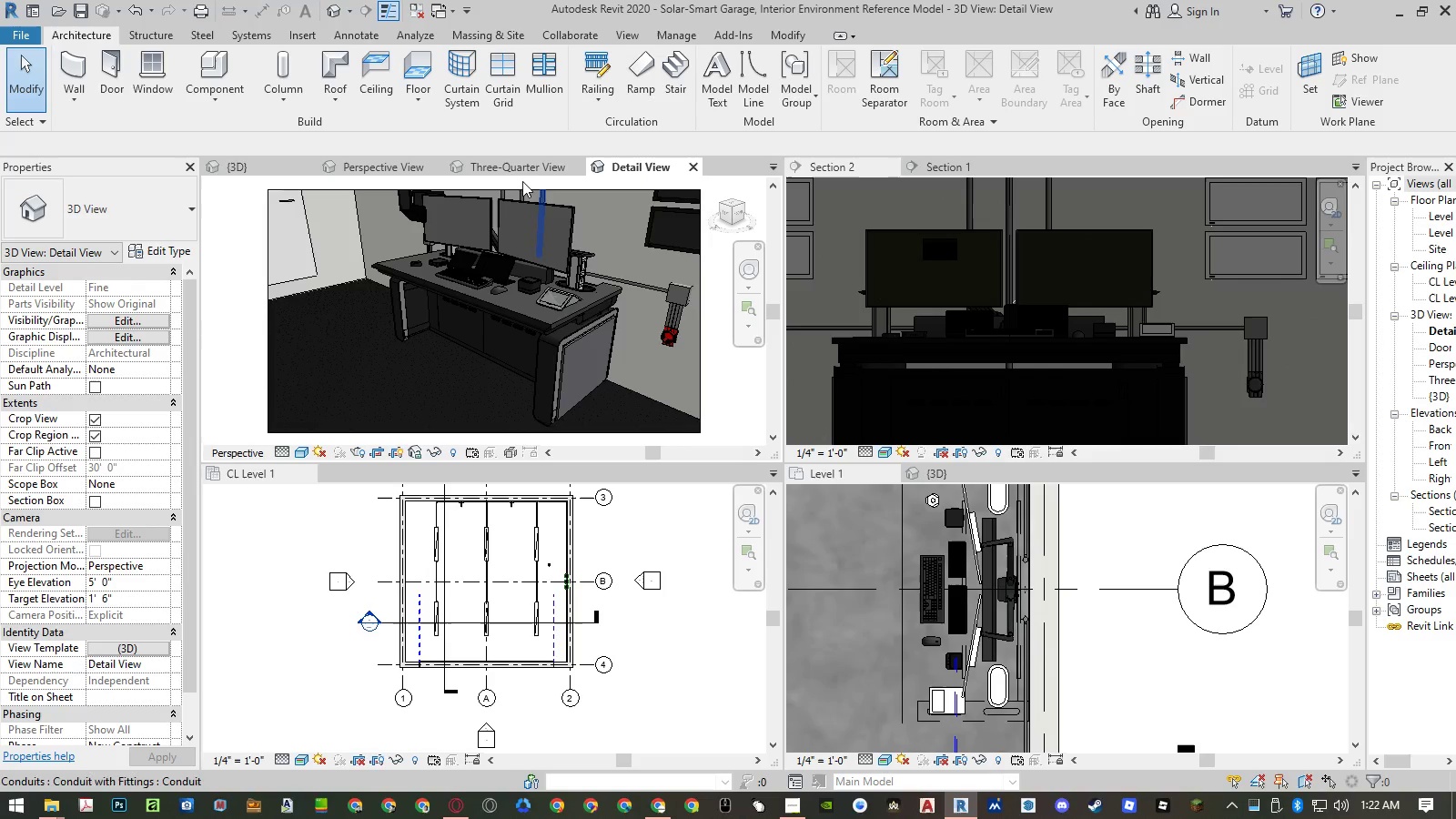 
left_click([510, 171])
 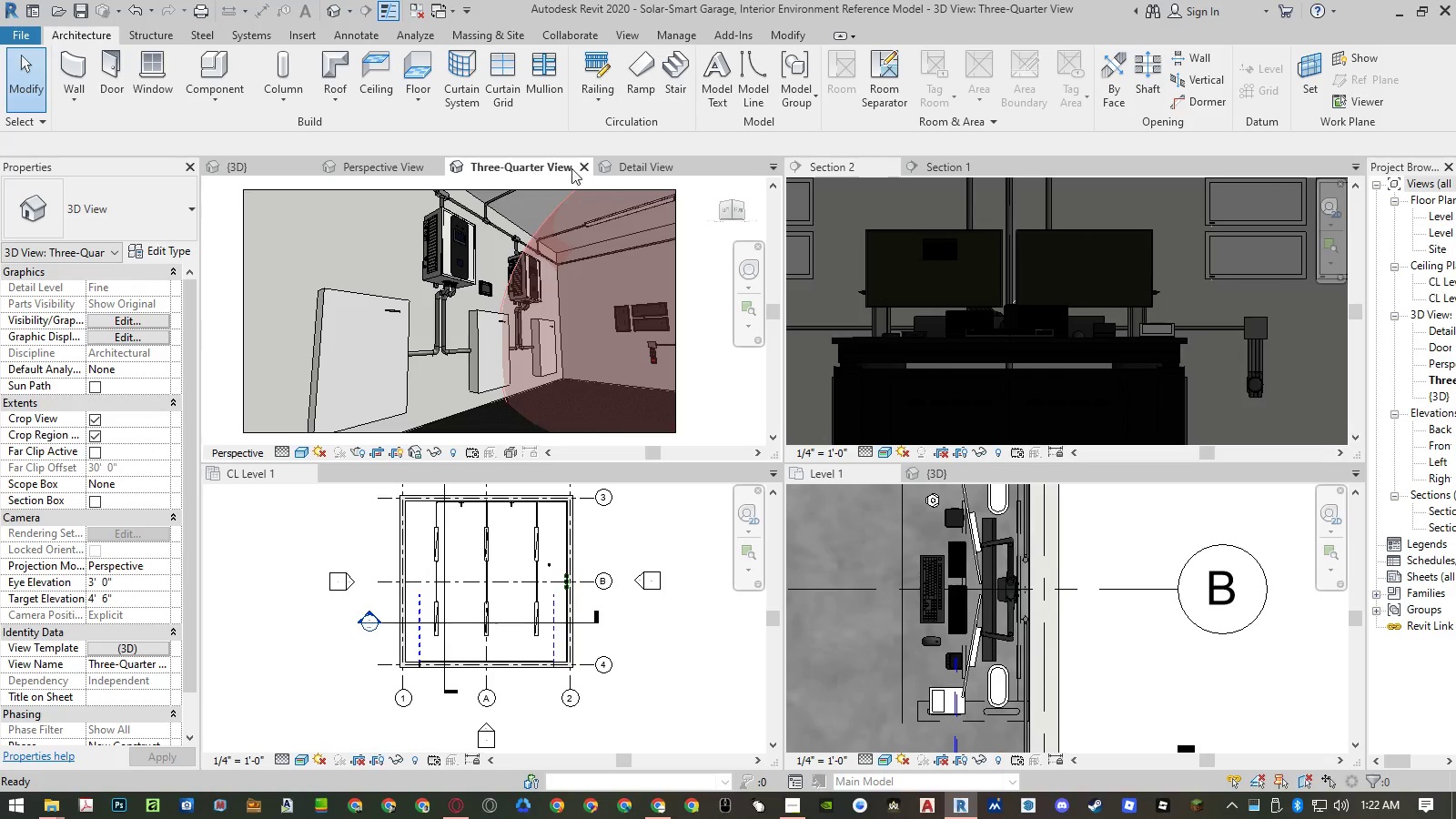 
left_click([631, 168])
 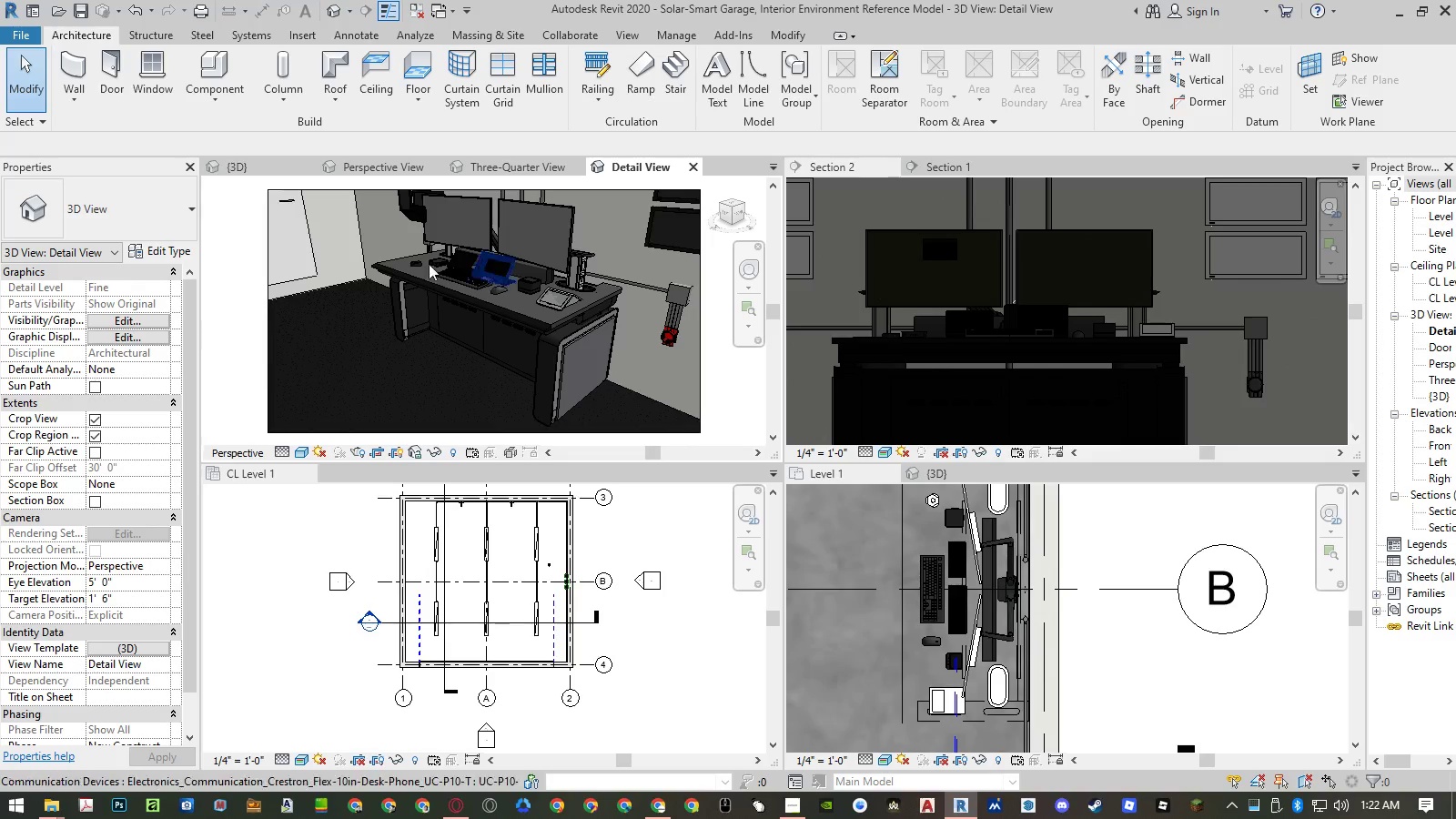 
scroll: coordinate [396, 248], scroll_direction: up, amount: 5.0
 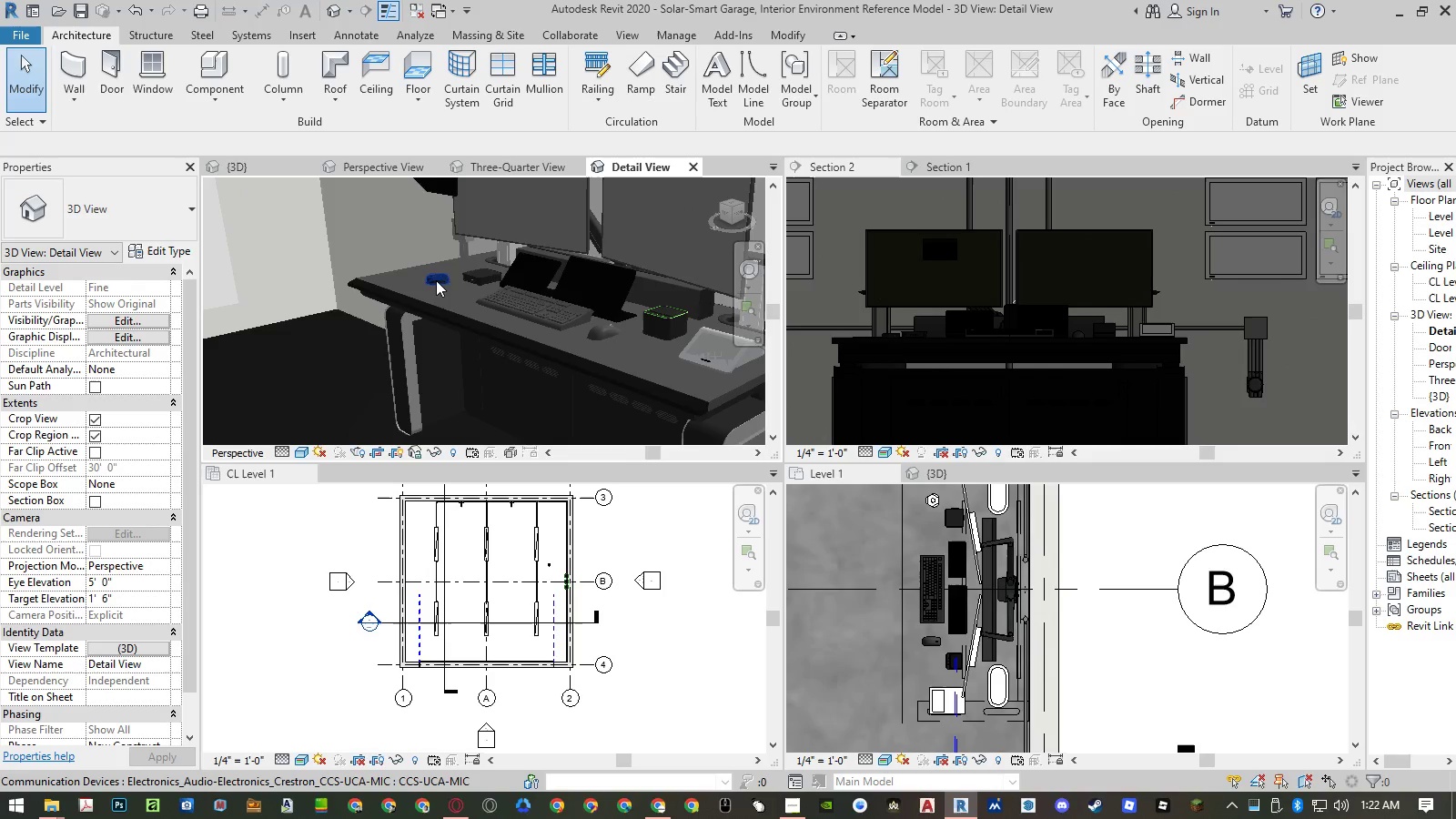 
left_click([440, 278])
 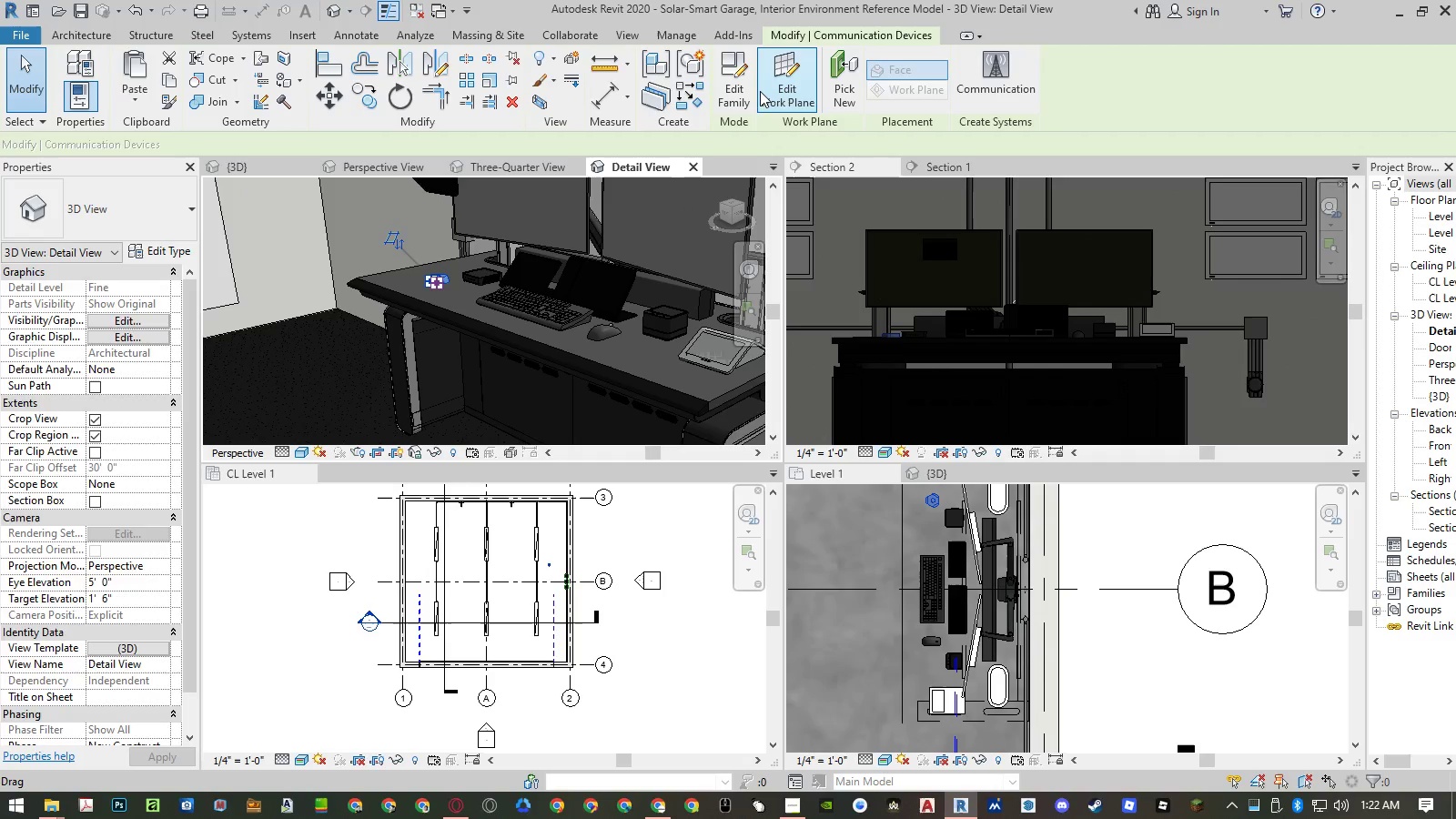 
left_click([736, 94])
 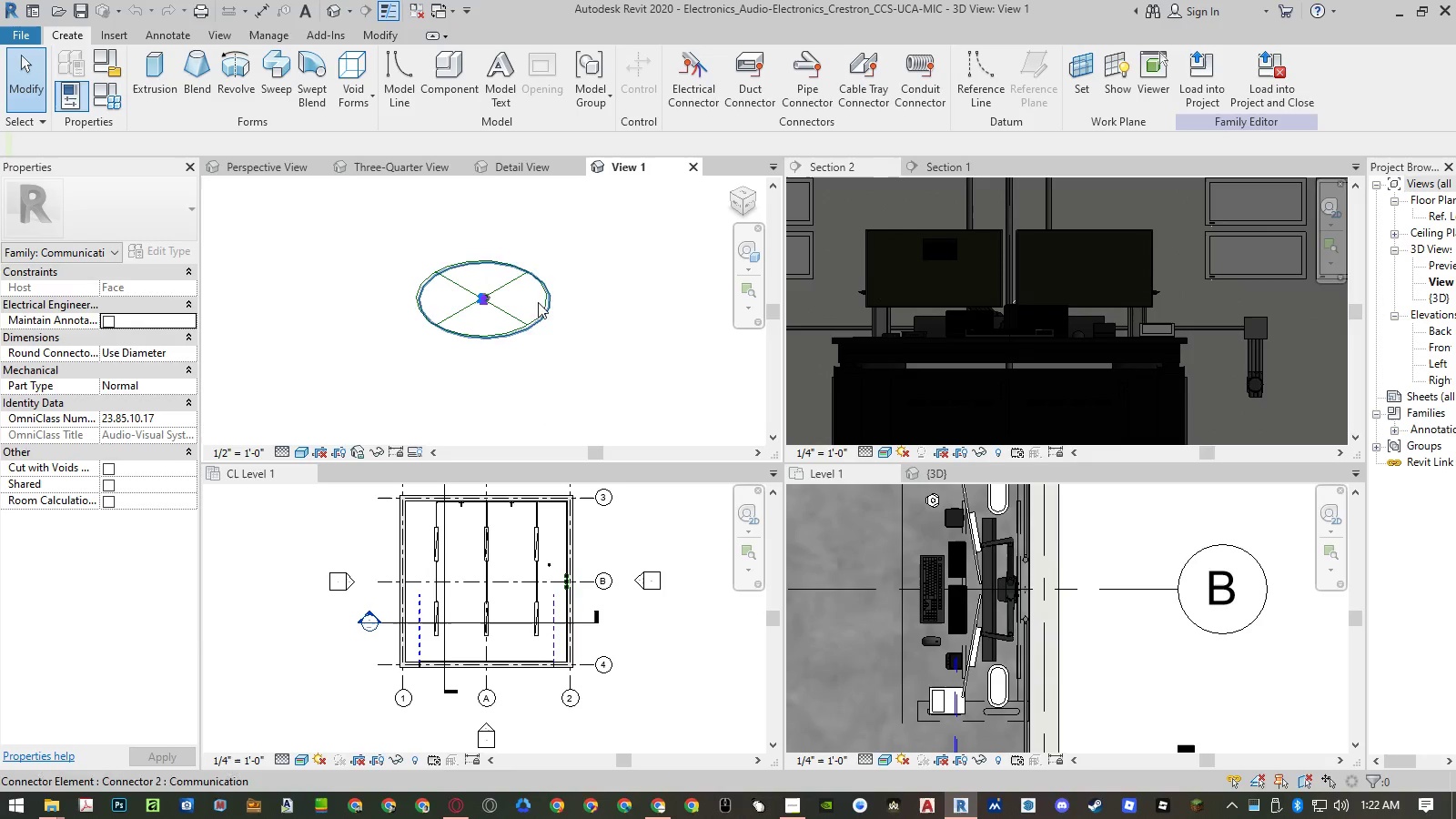 
wait(6.25)
 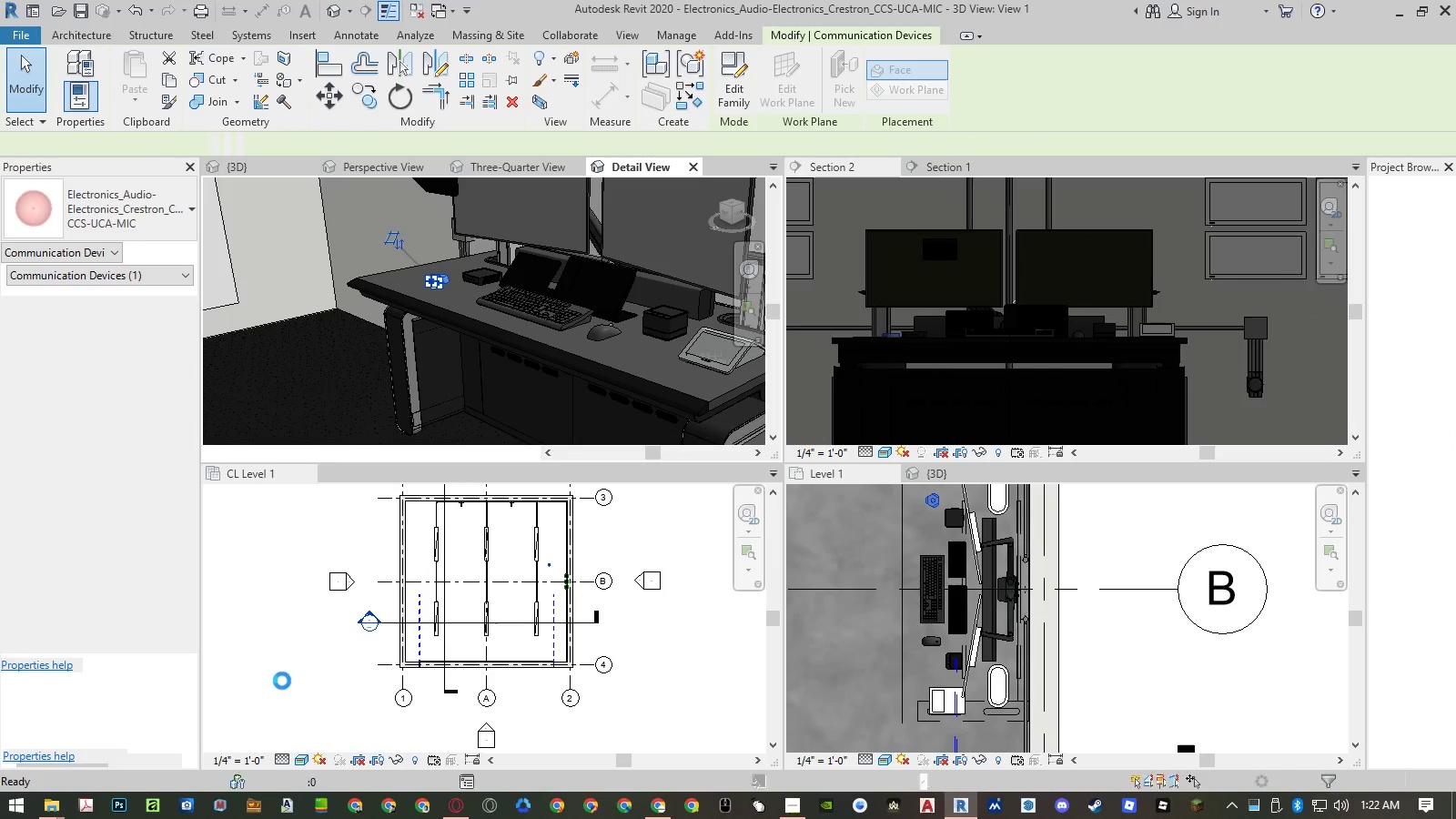 
left_click([301, 290])
 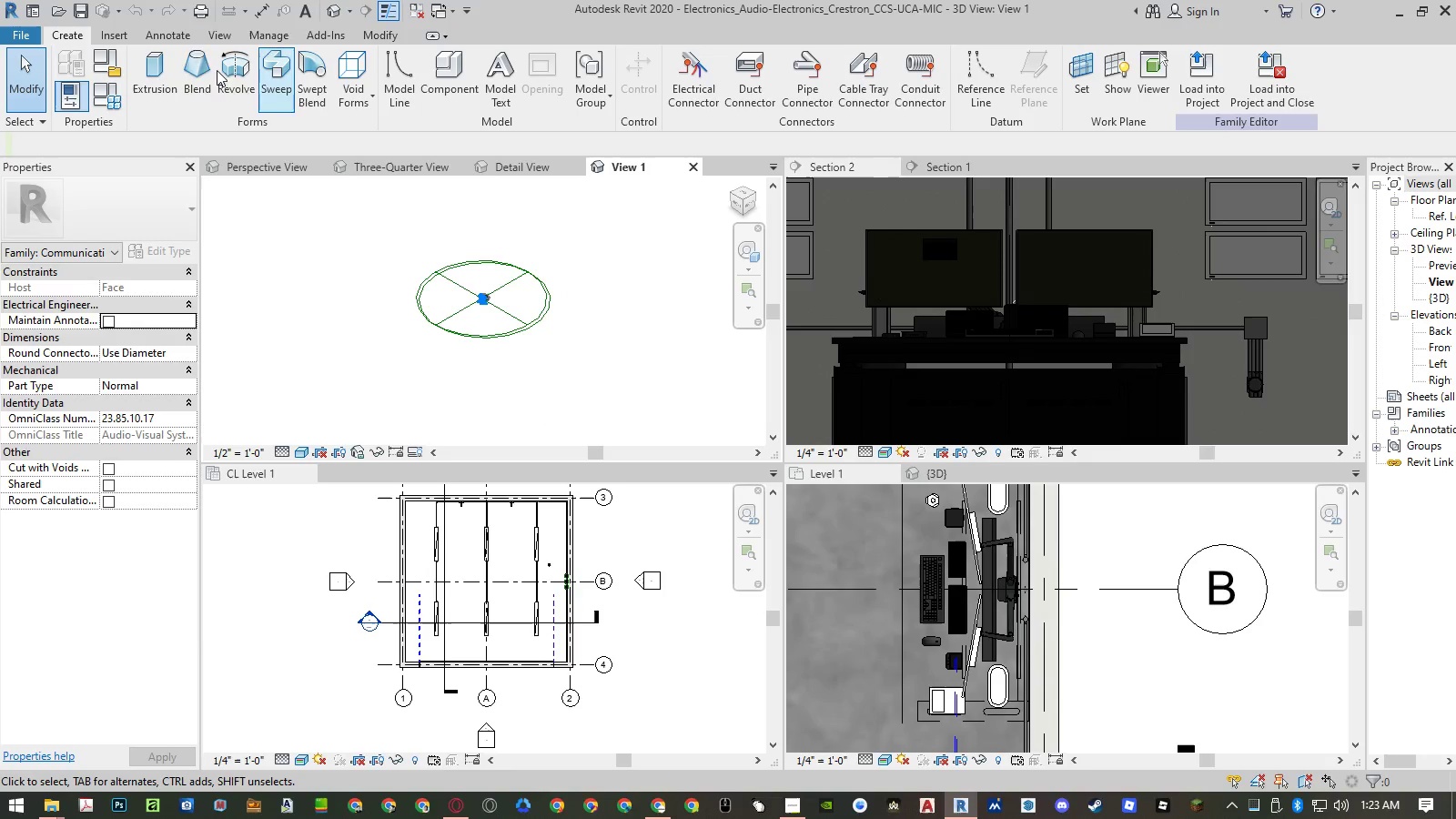 
left_click([219, 35])
 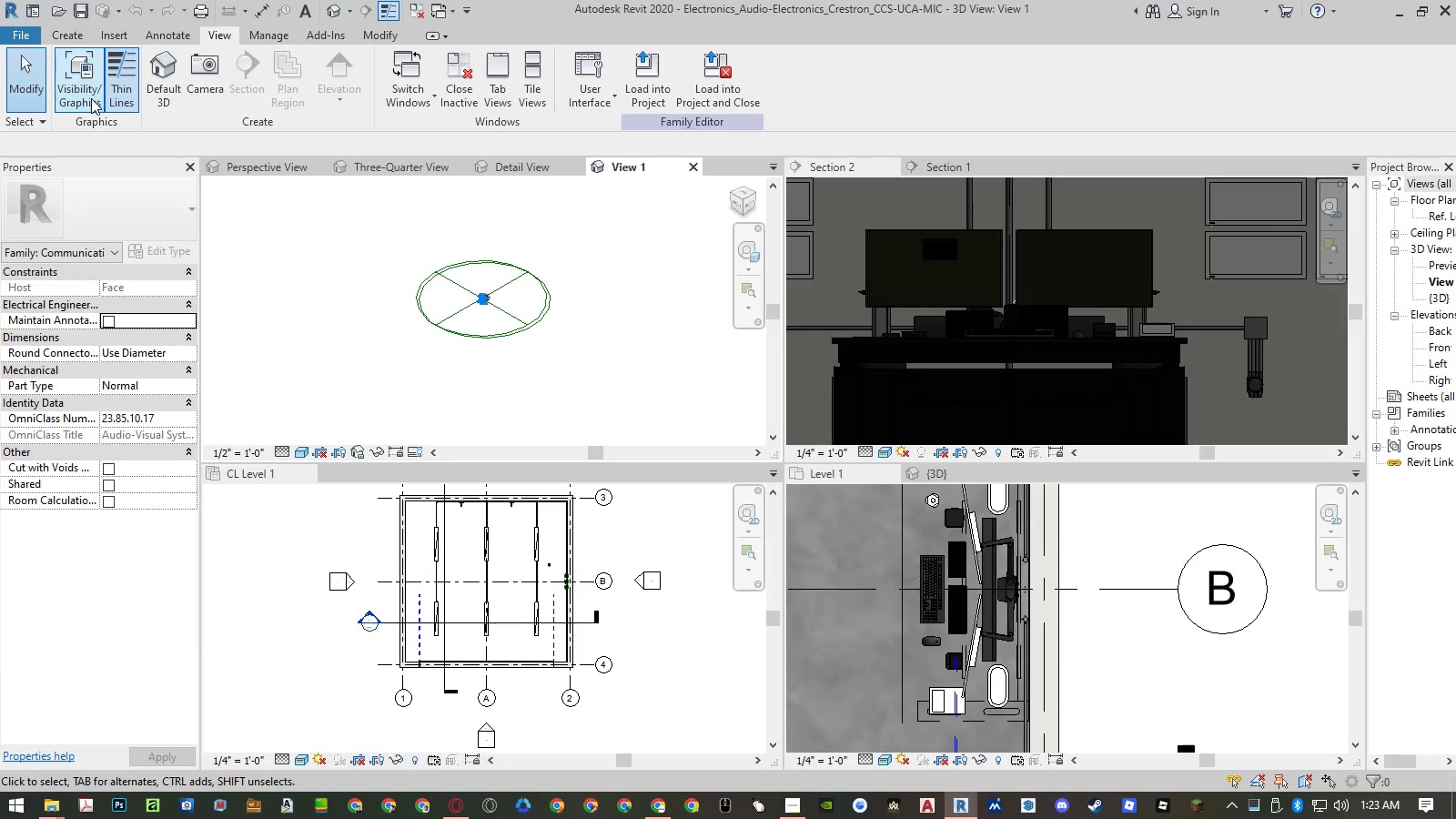 
left_click([86, 98])
 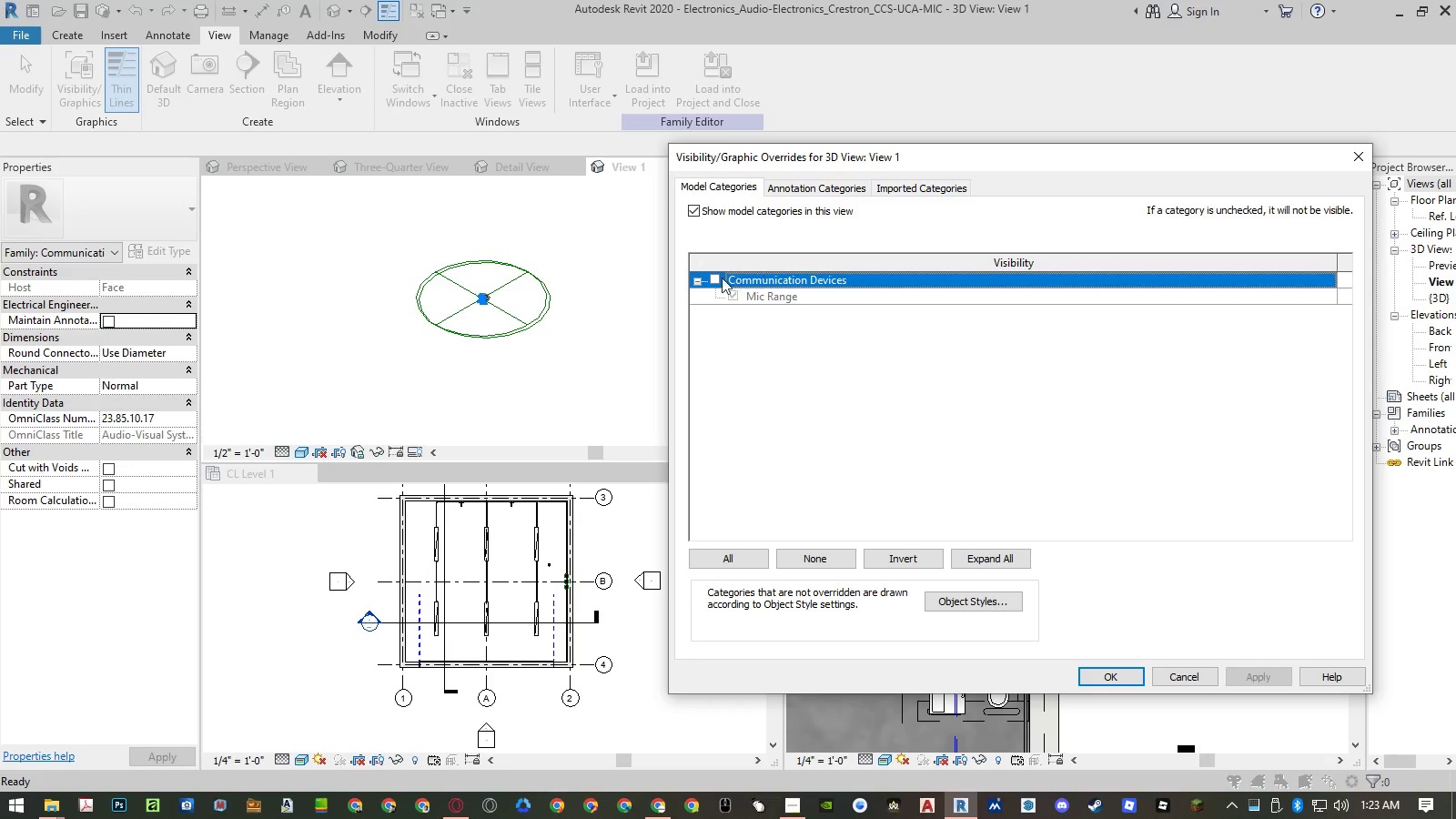 
left_click([716, 278])
 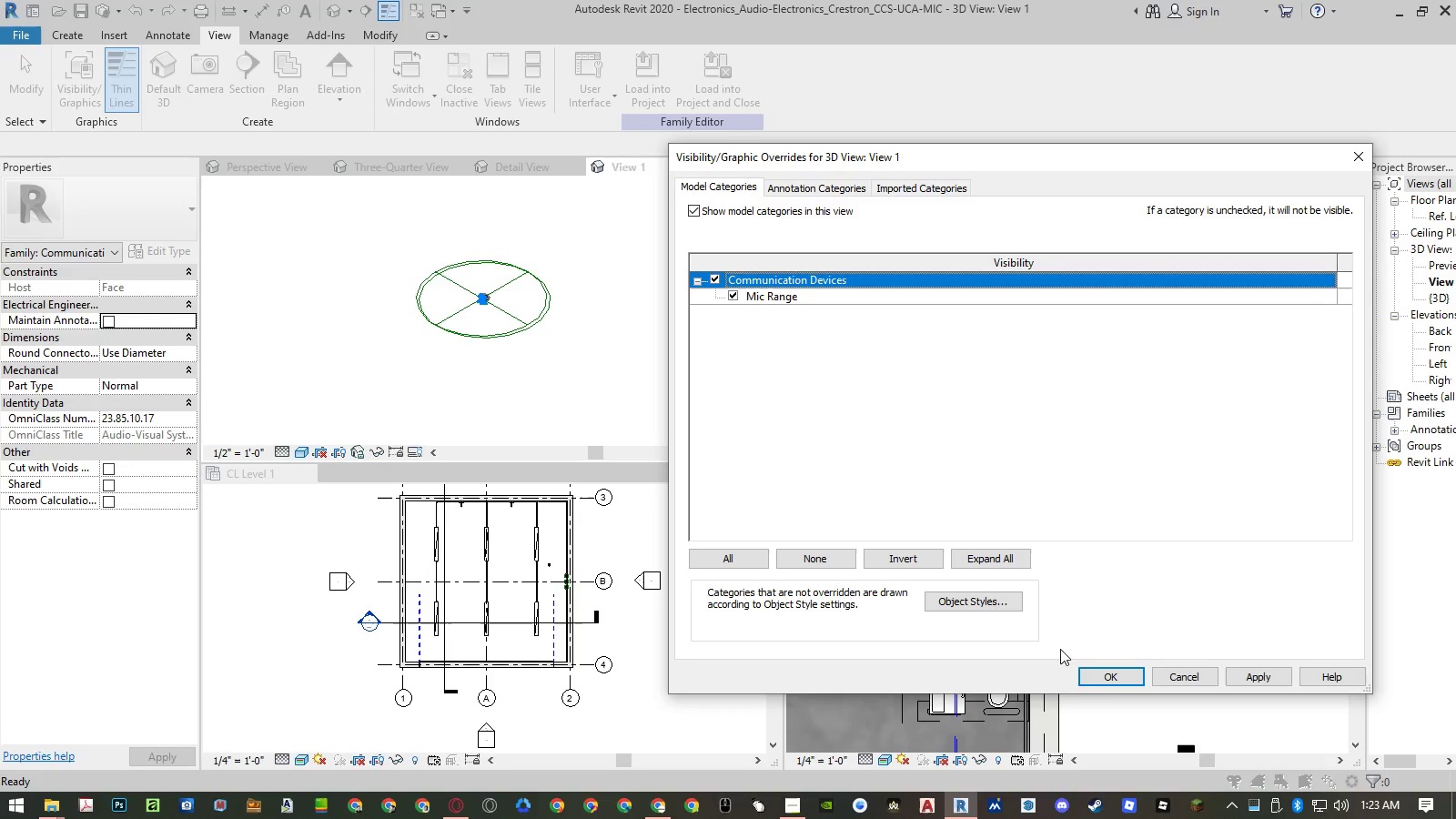 
left_click([1104, 677])
 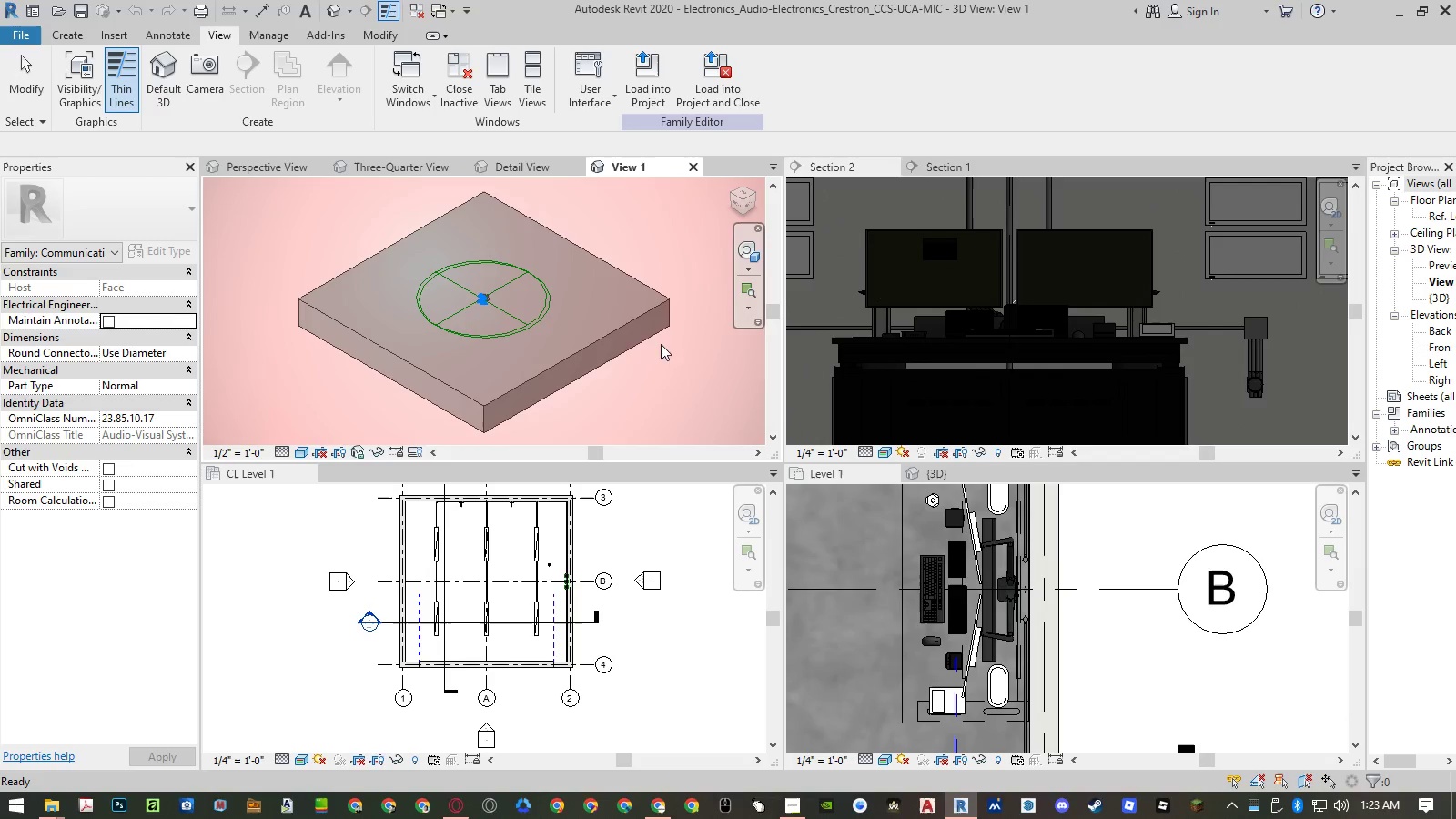 
scroll: coordinate [510, 310], scroll_direction: down, amount: 9.0
 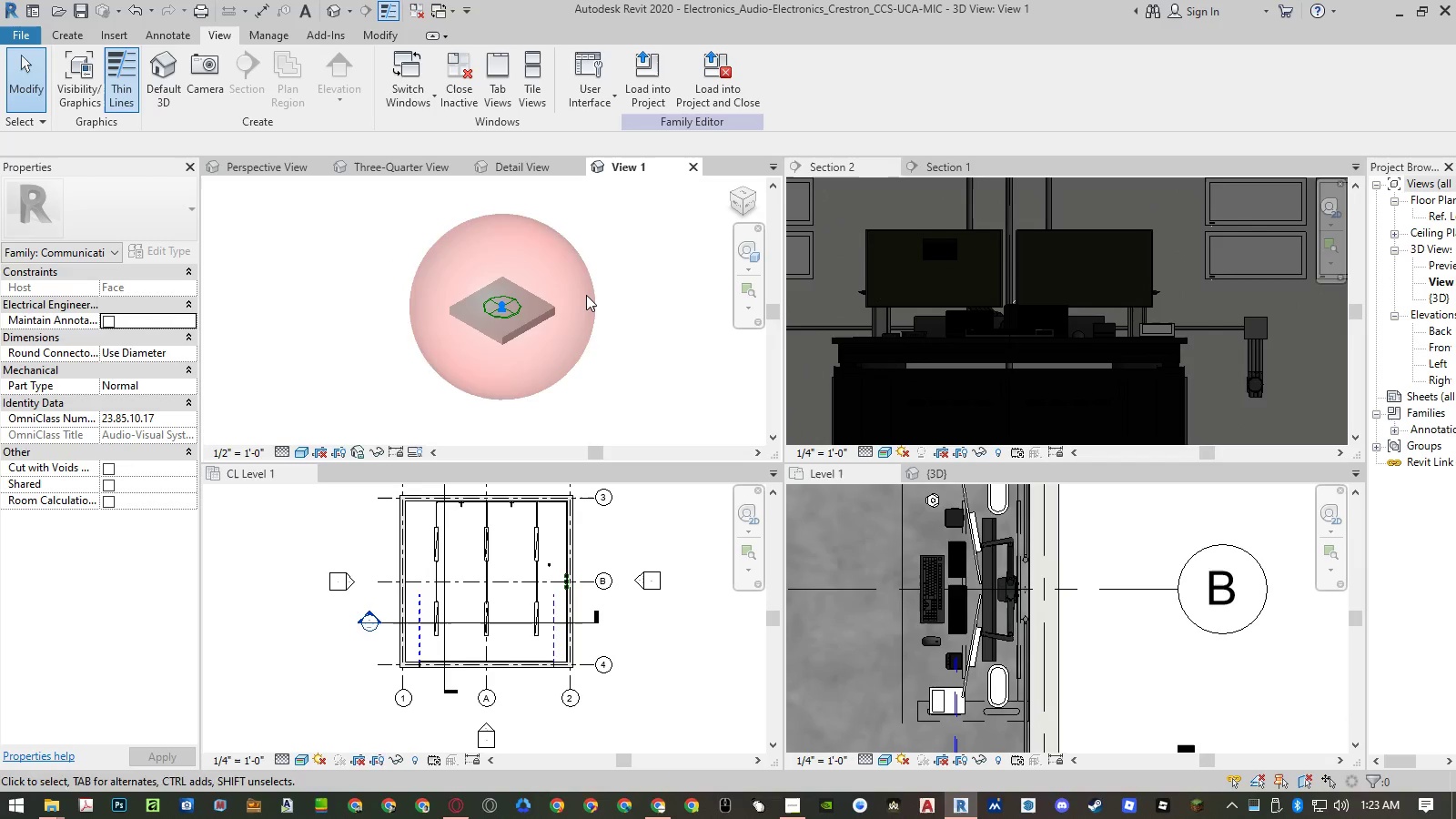 
left_click([588, 293])
 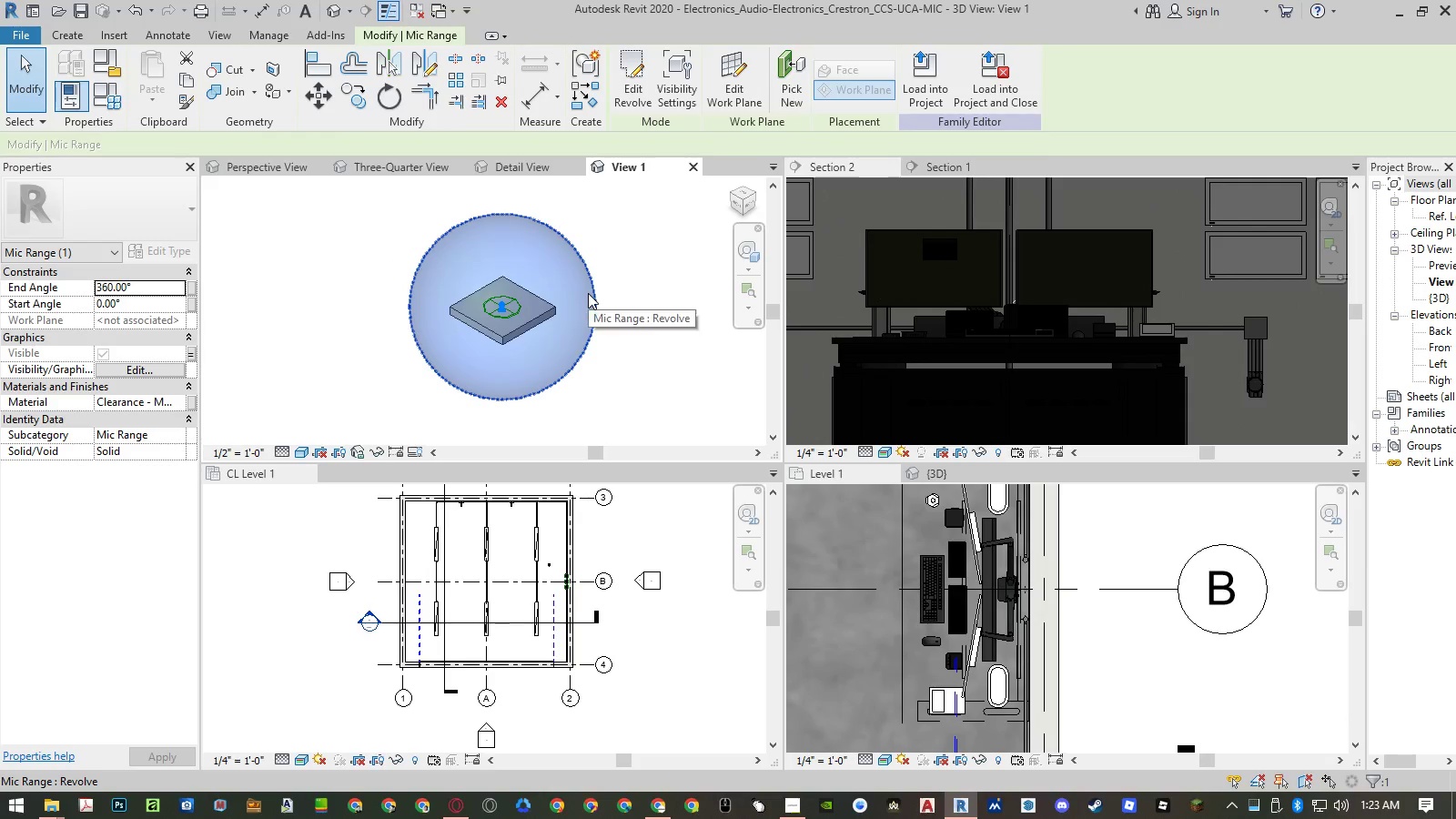 
key(Delete)
 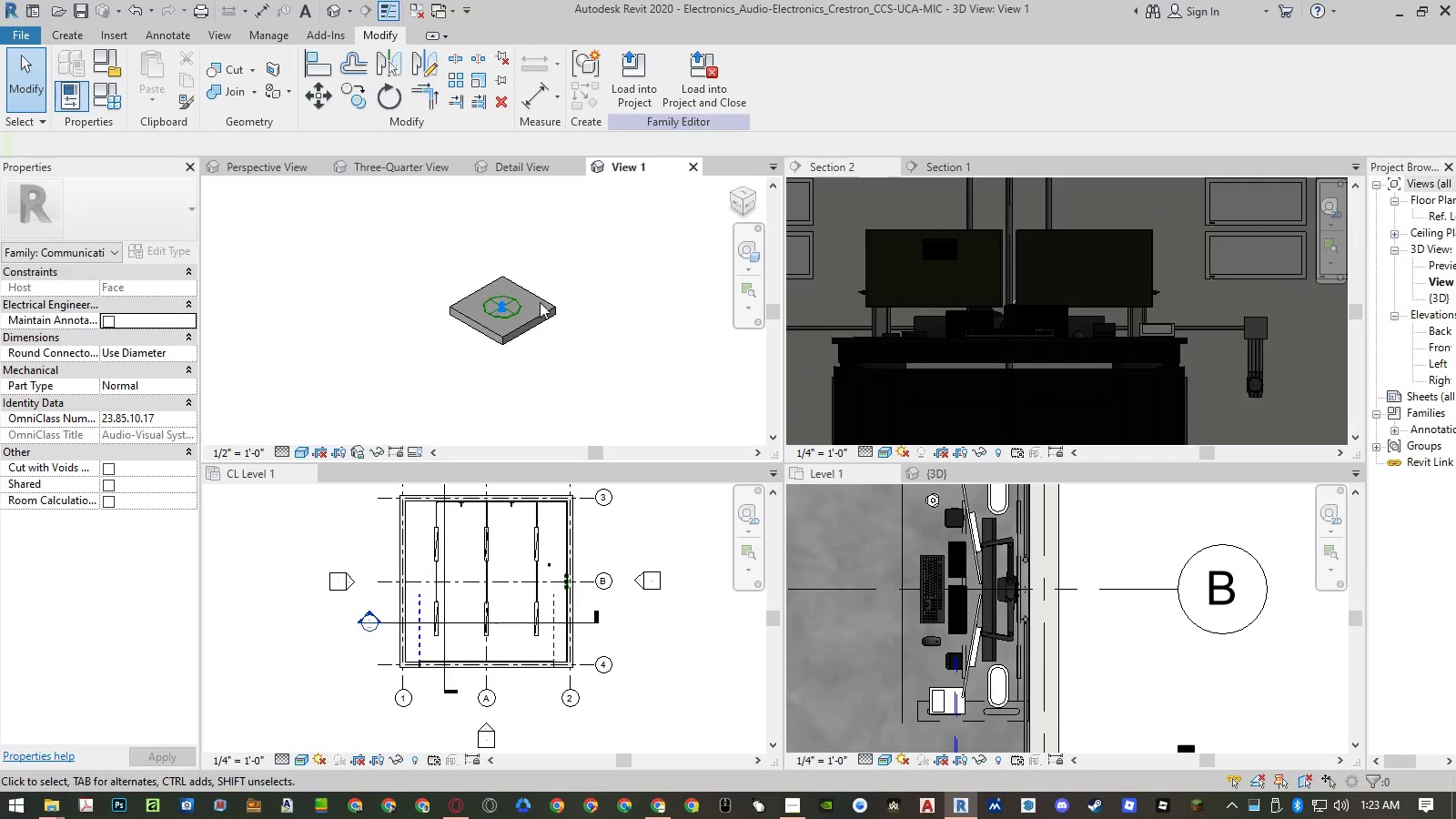 
scroll: coordinate [512, 303], scroll_direction: up, amount: 13.0
 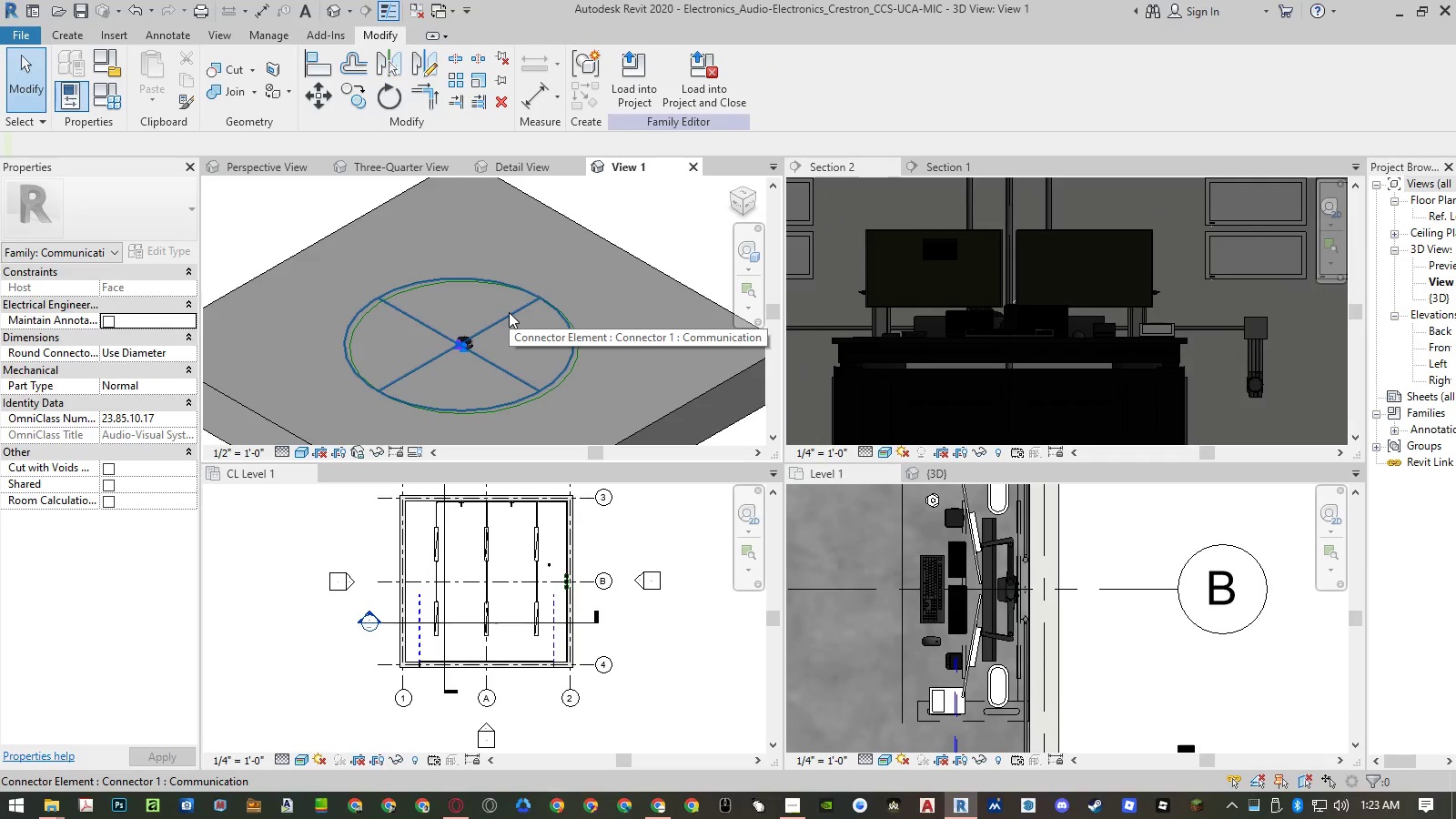 
left_click([509, 312])
 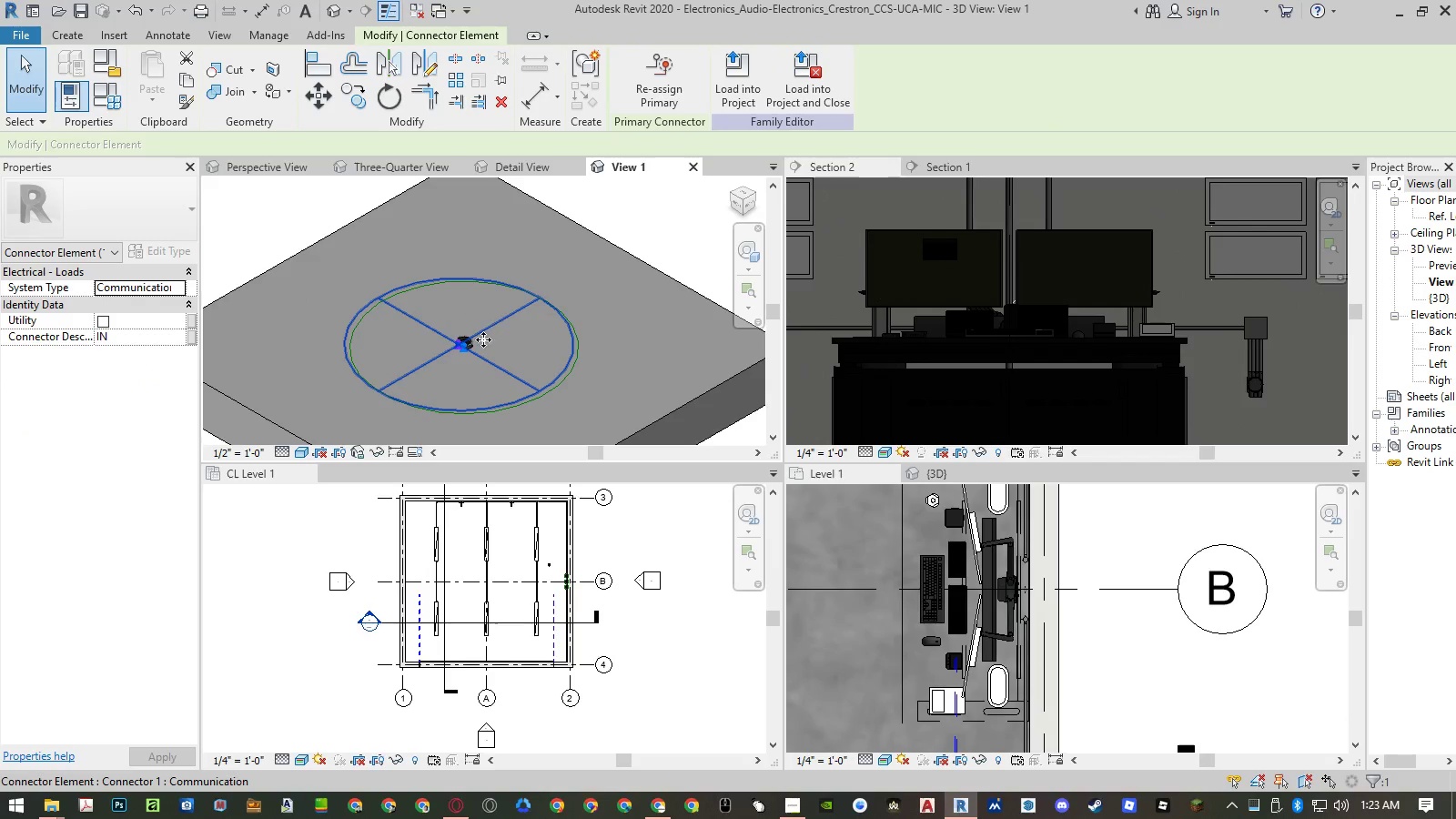 
scroll: coordinate [460, 342], scroll_direction: up, amount: 9.0
 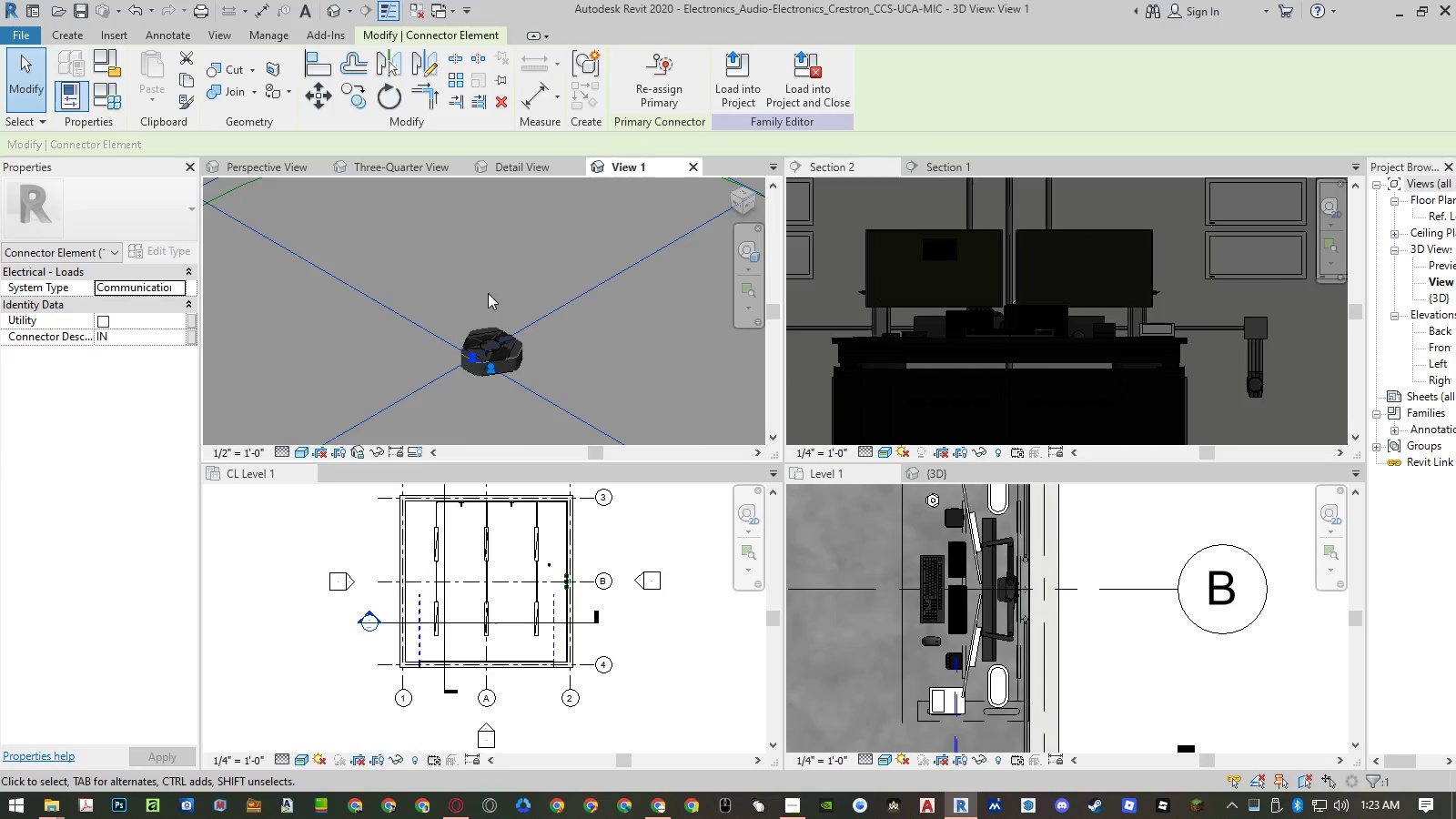 
key(Escape)
 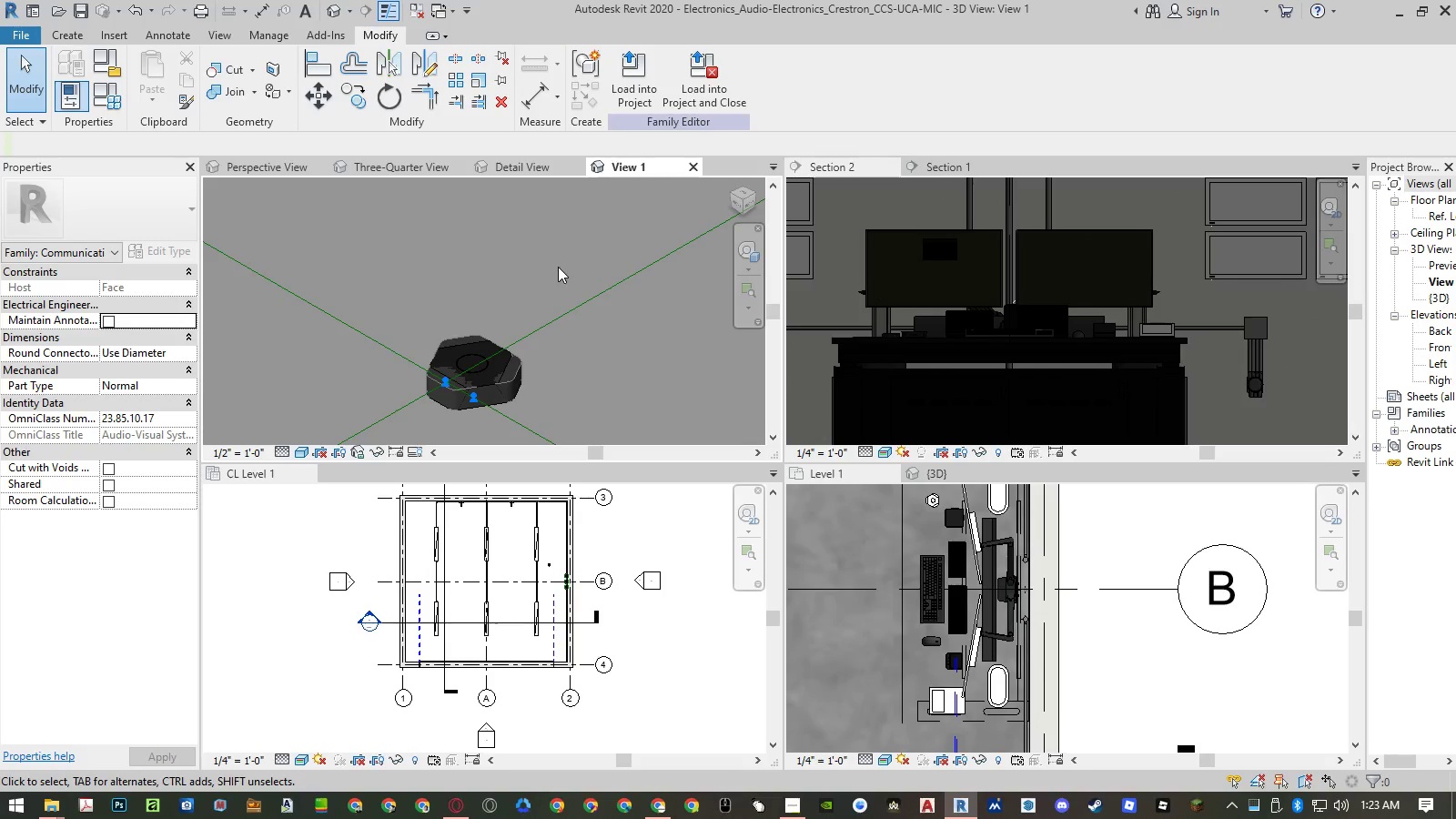 
scroll: coordinate [527, 311], scroll_direction: up, amount: 3.0
 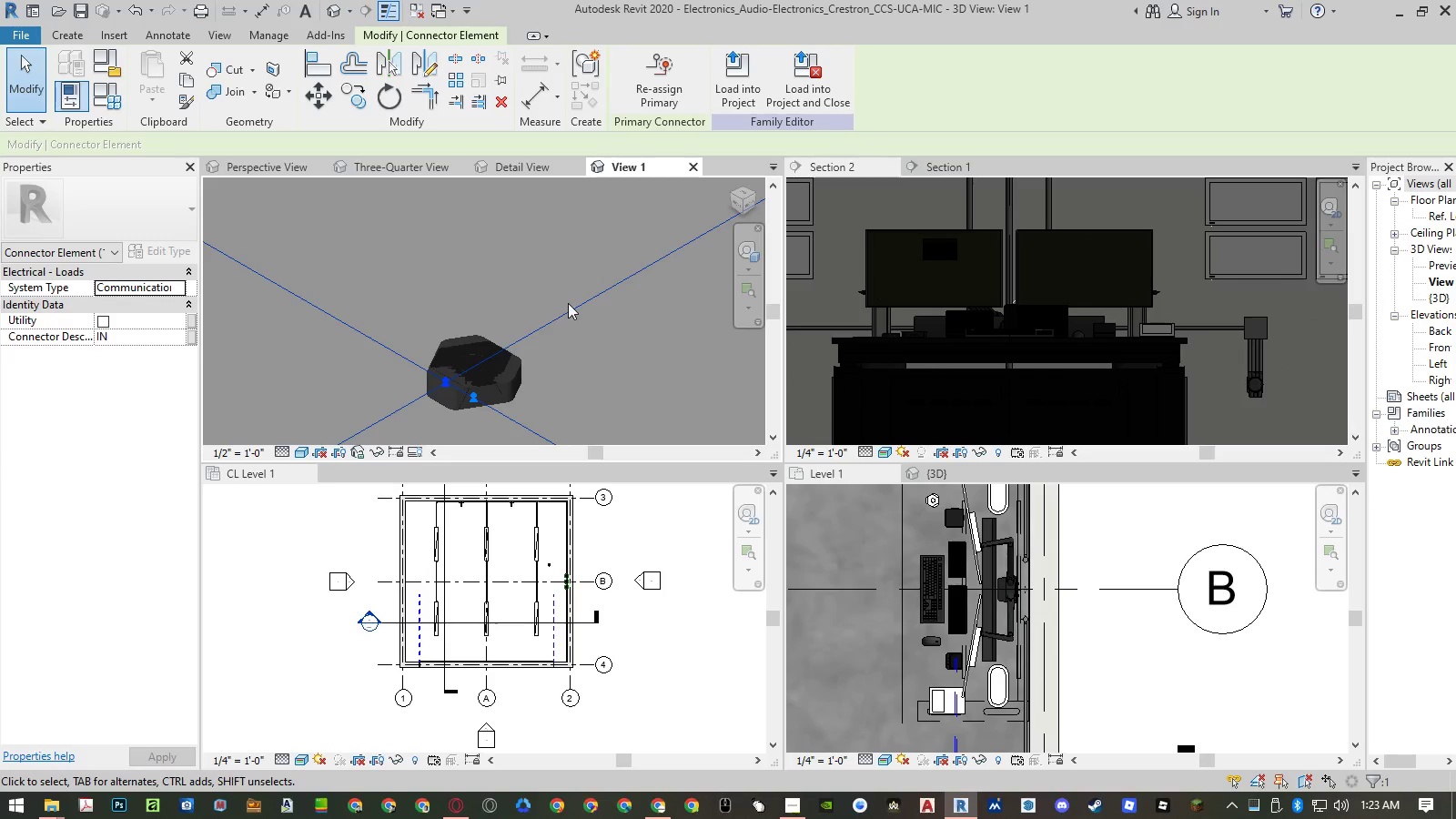 
double_click([558, 267])
 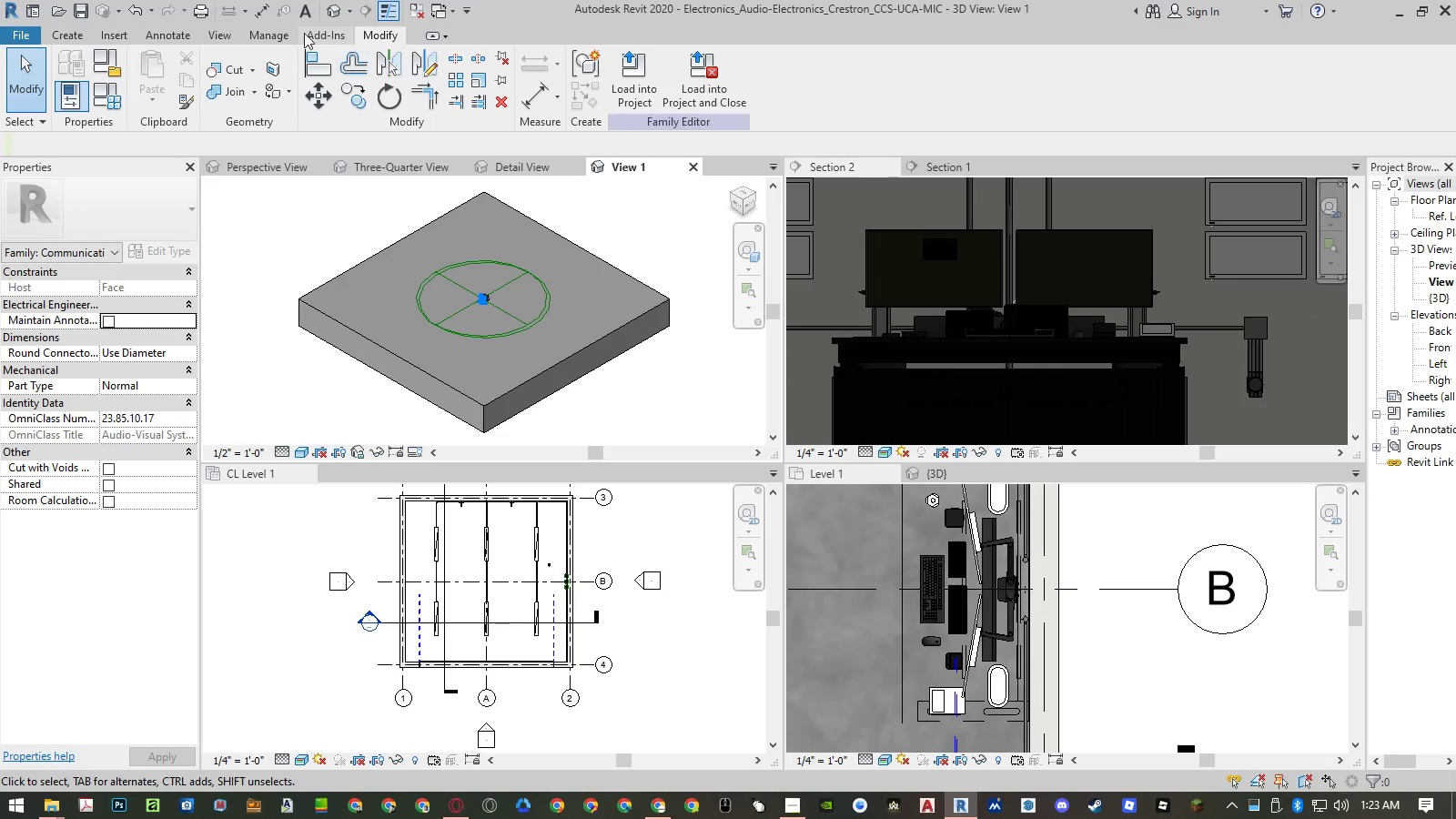 
left_click([273, 34])
 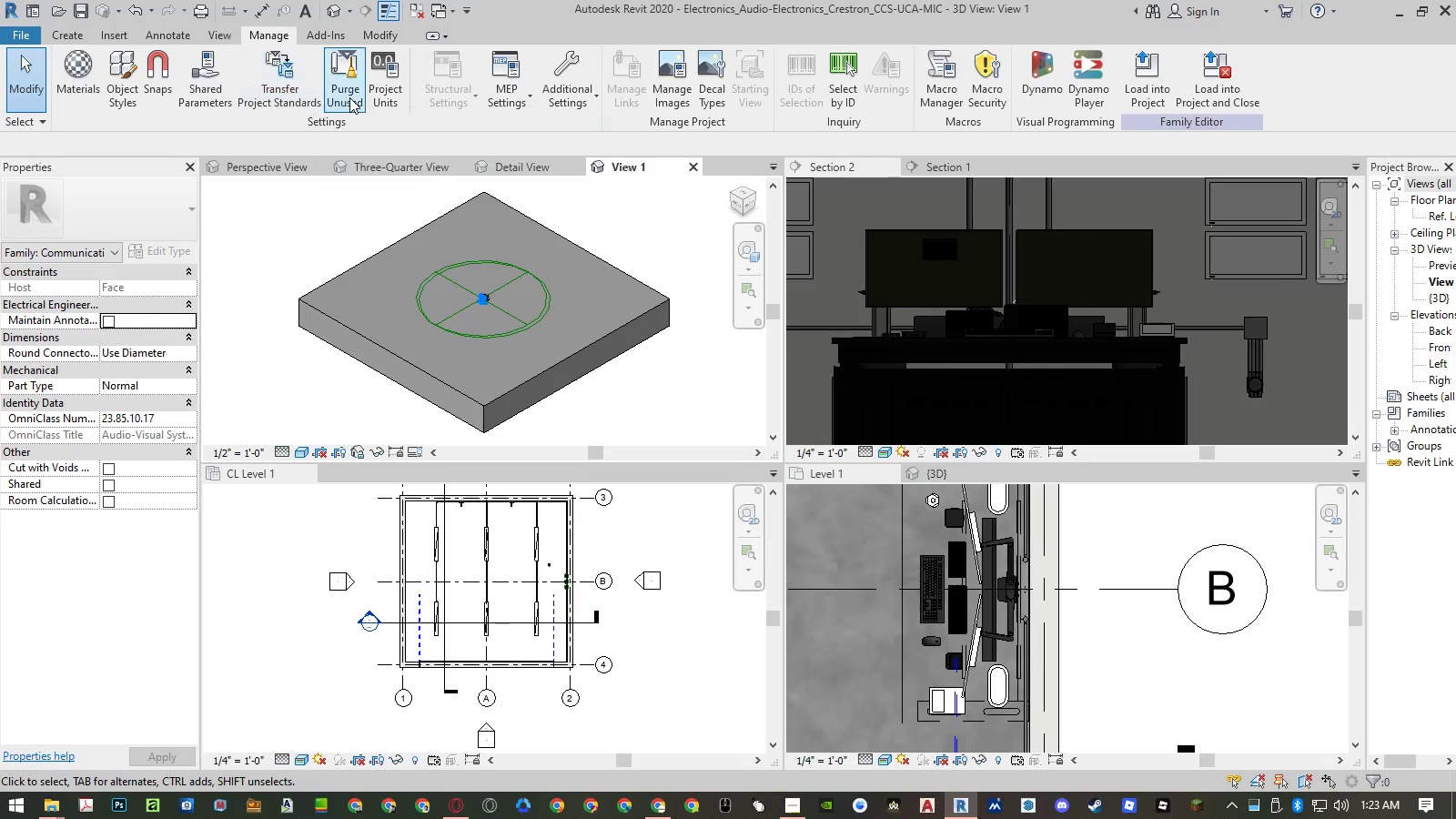 
left_click([349, 97])
 